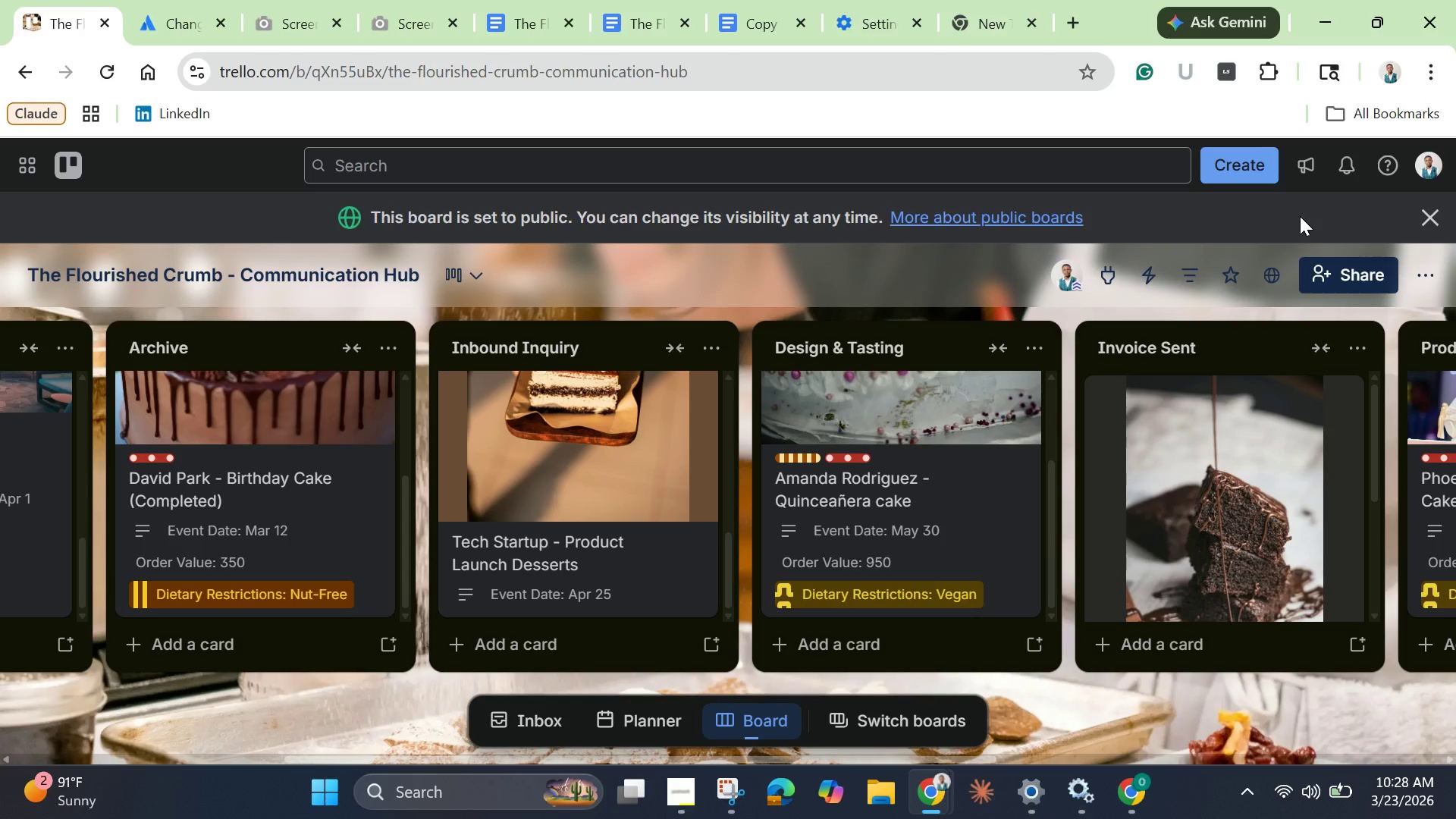 
left_click([1428, 211])
 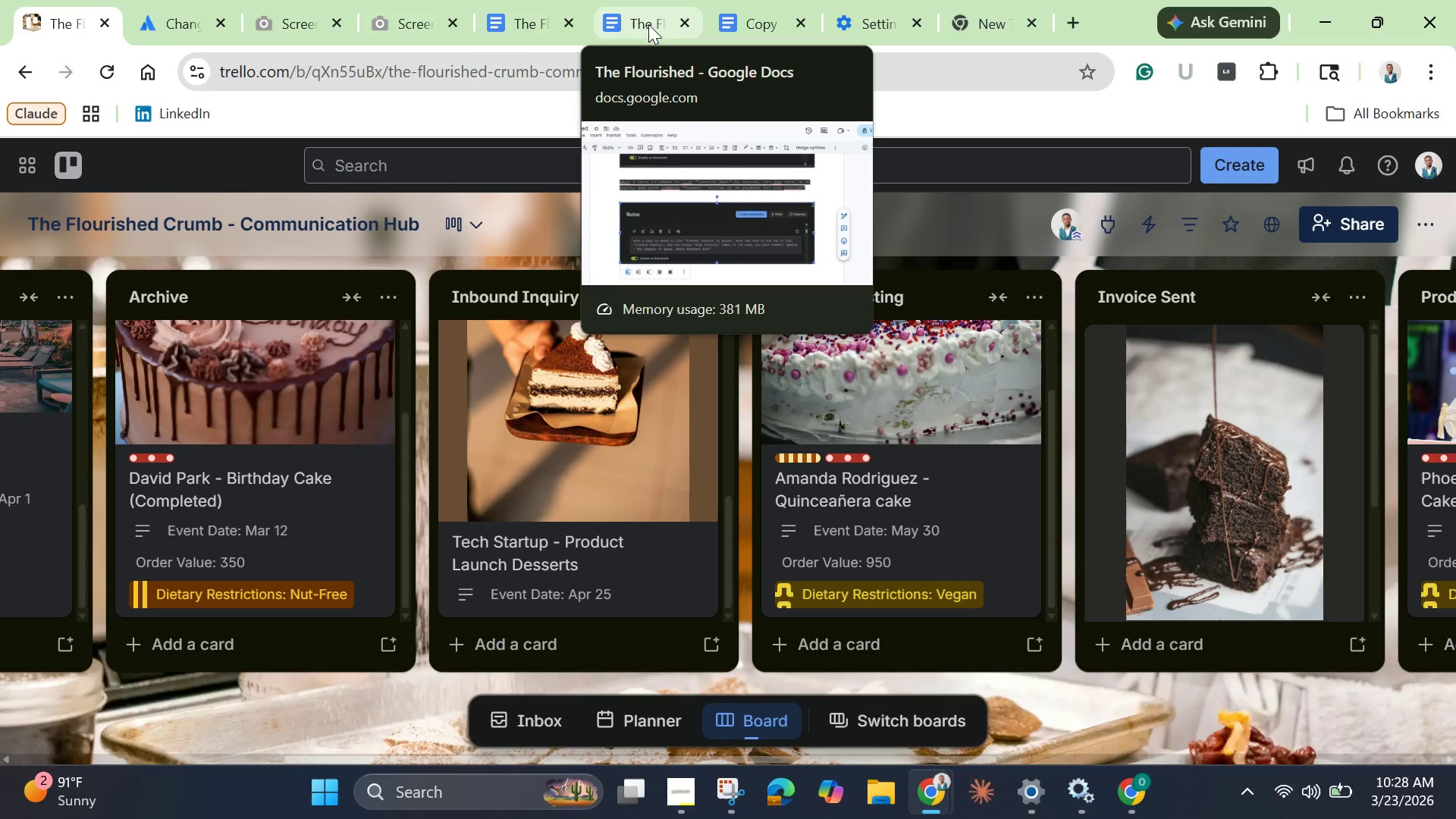 
left_click([548, 30])
 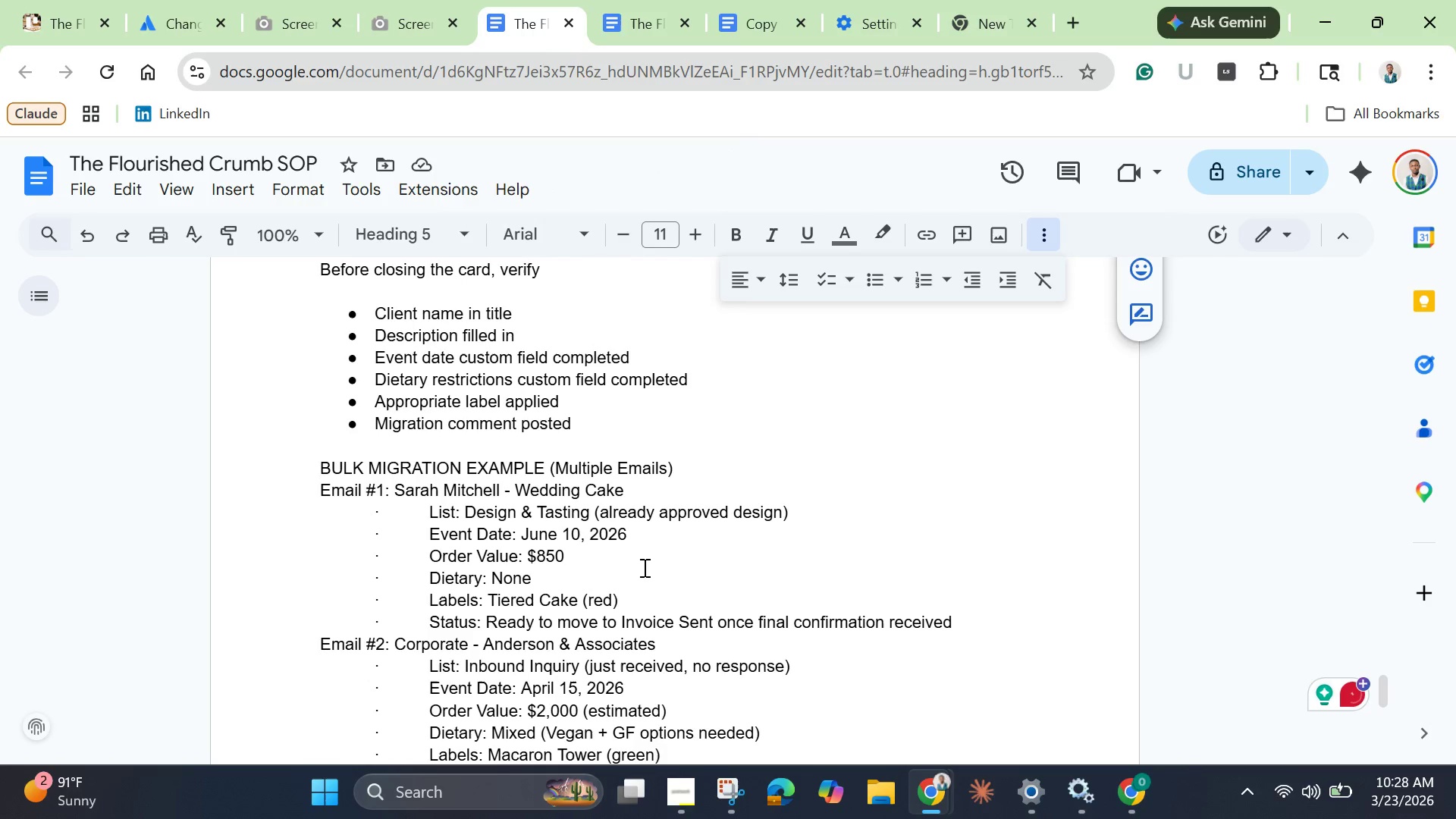 
scroll: coordinate [643, 577], scroll_direction: down, amount: 2.0
 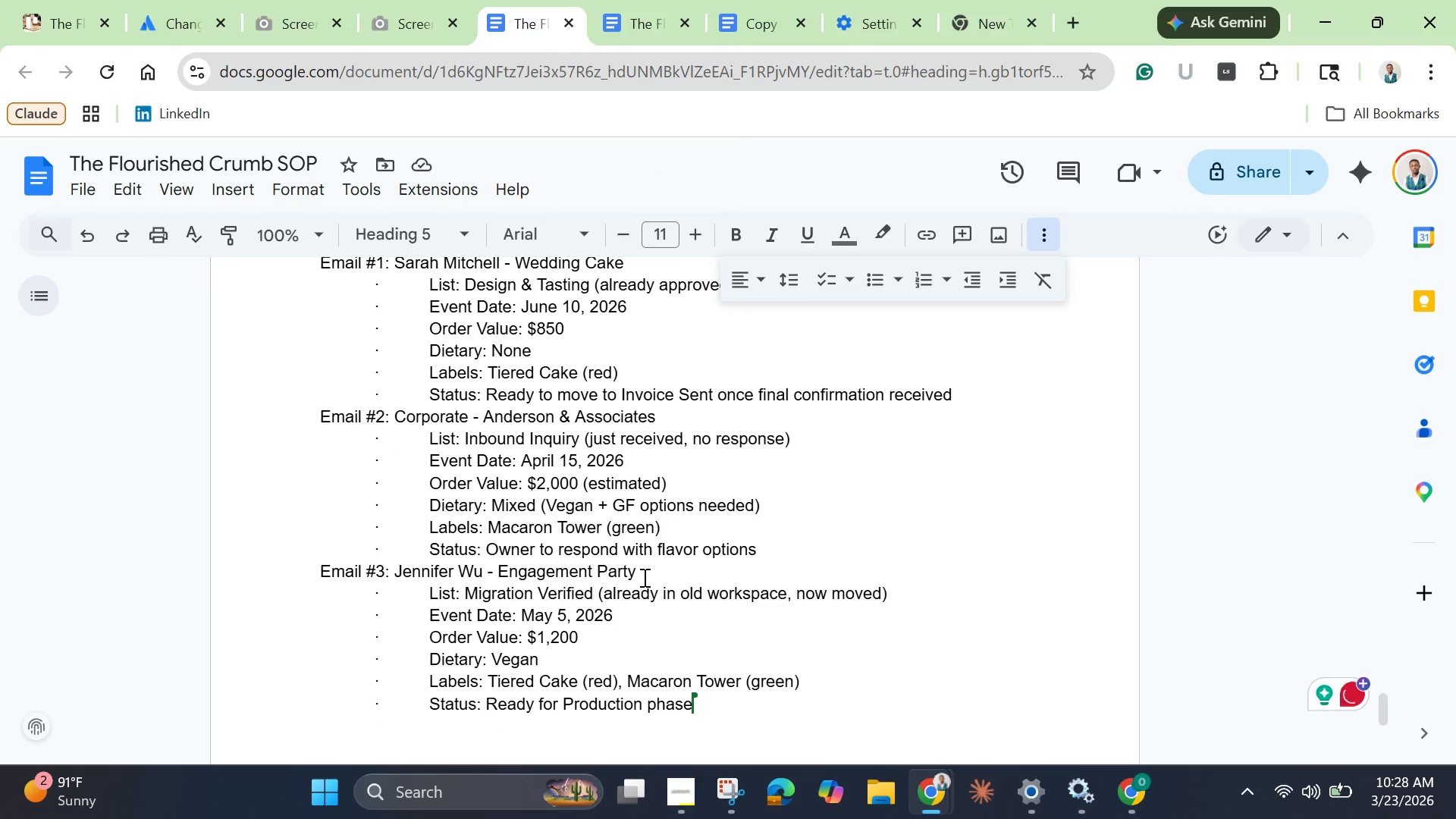 
scroll: coordinate [642, 577], scroll_direction: up, amount: 3.0
 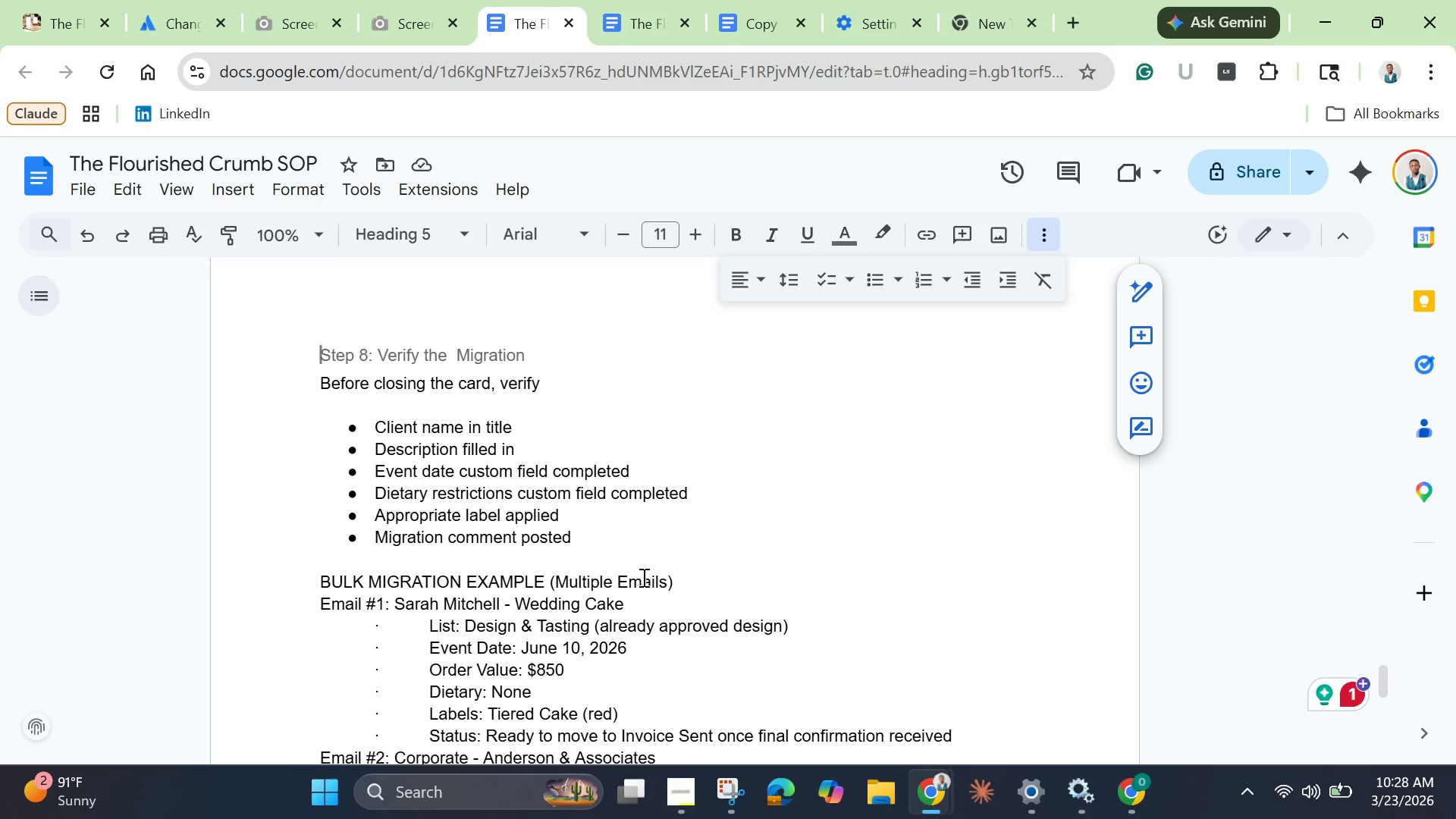 
scroll: coordinate [642, 577], scroll_direction: down, amount: 1.0
 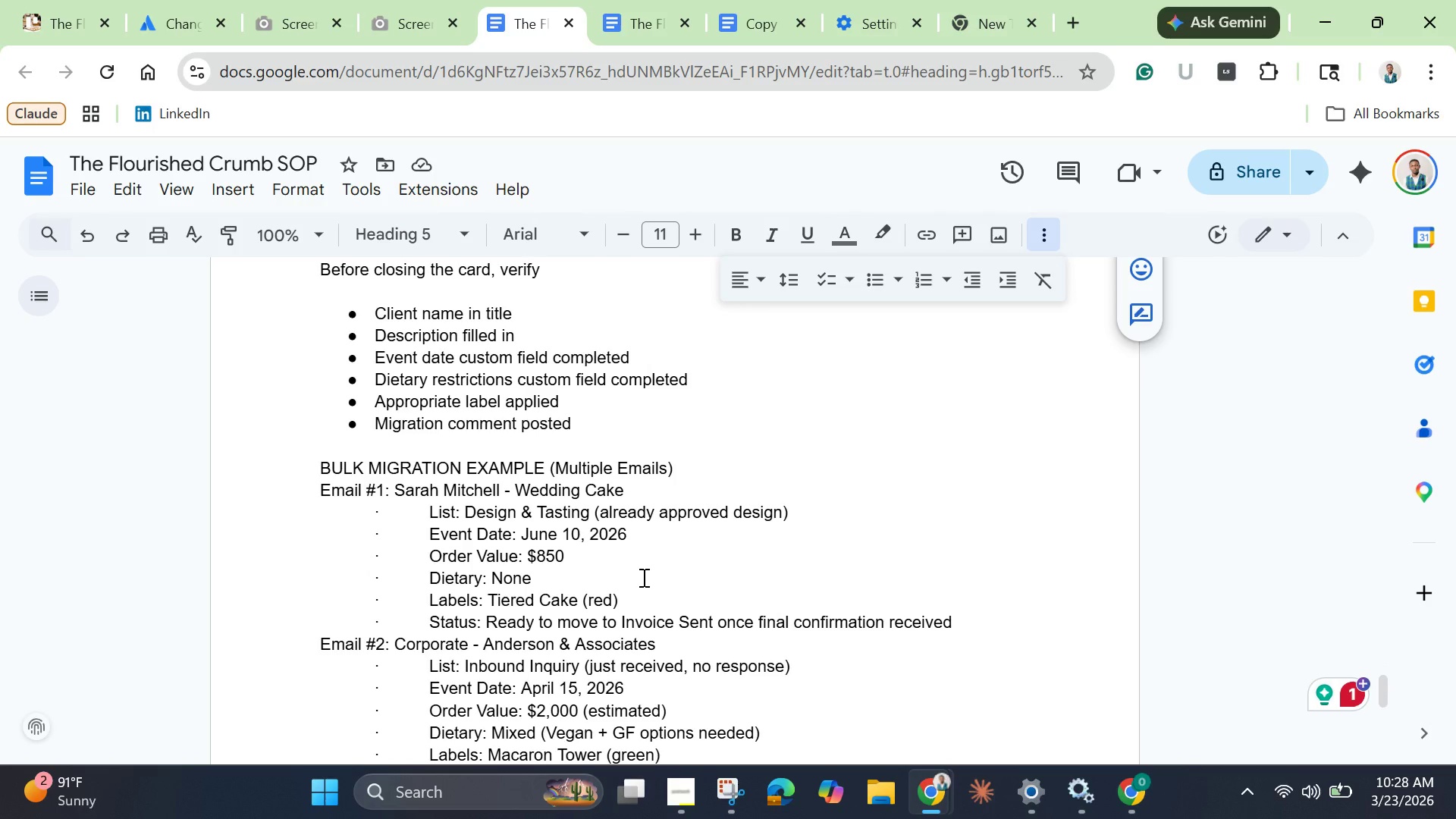 
wait(7.16)
 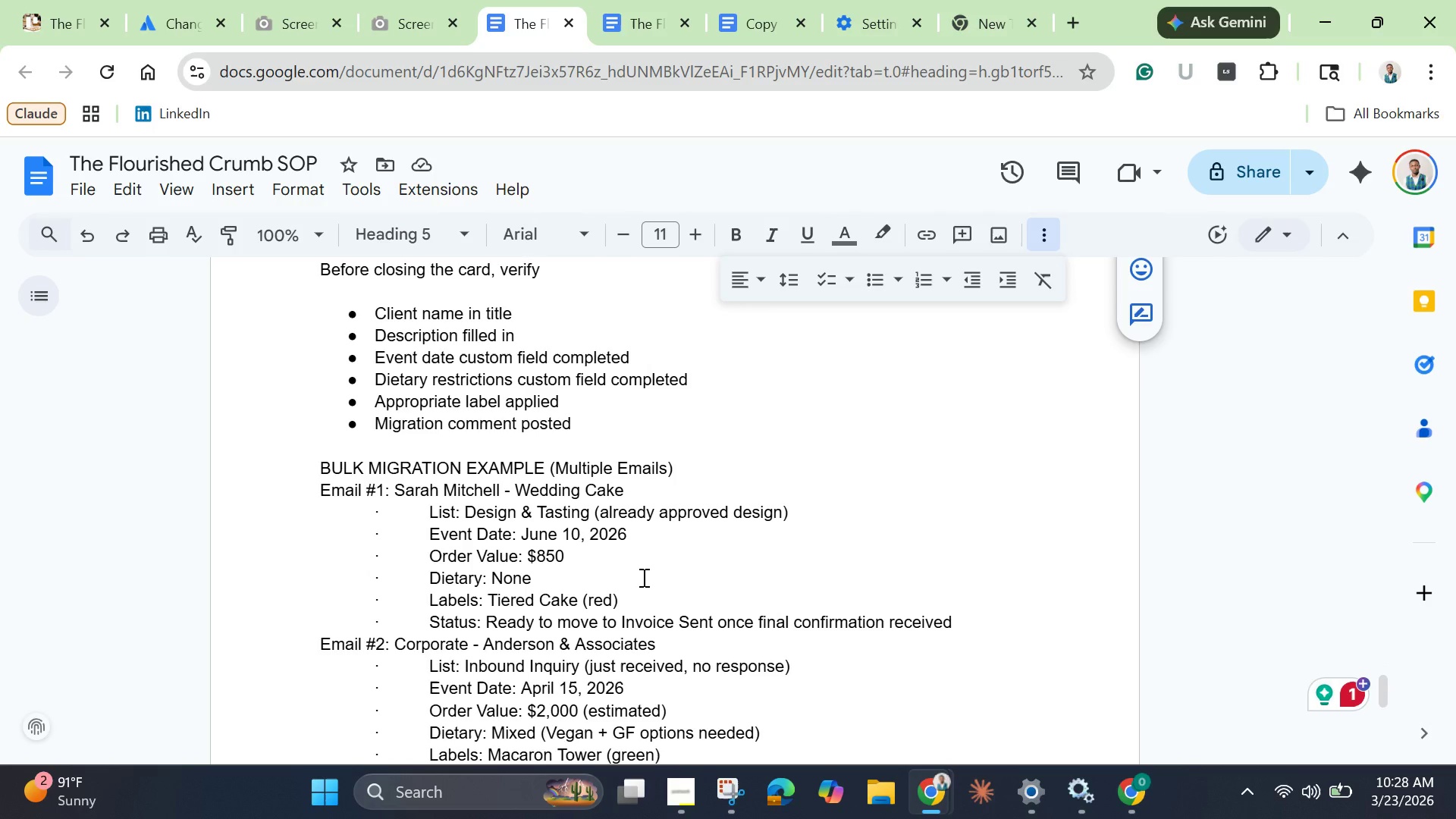 
scroll: coordinate [554, 532], scroll_direction: up, amount: 33.0
 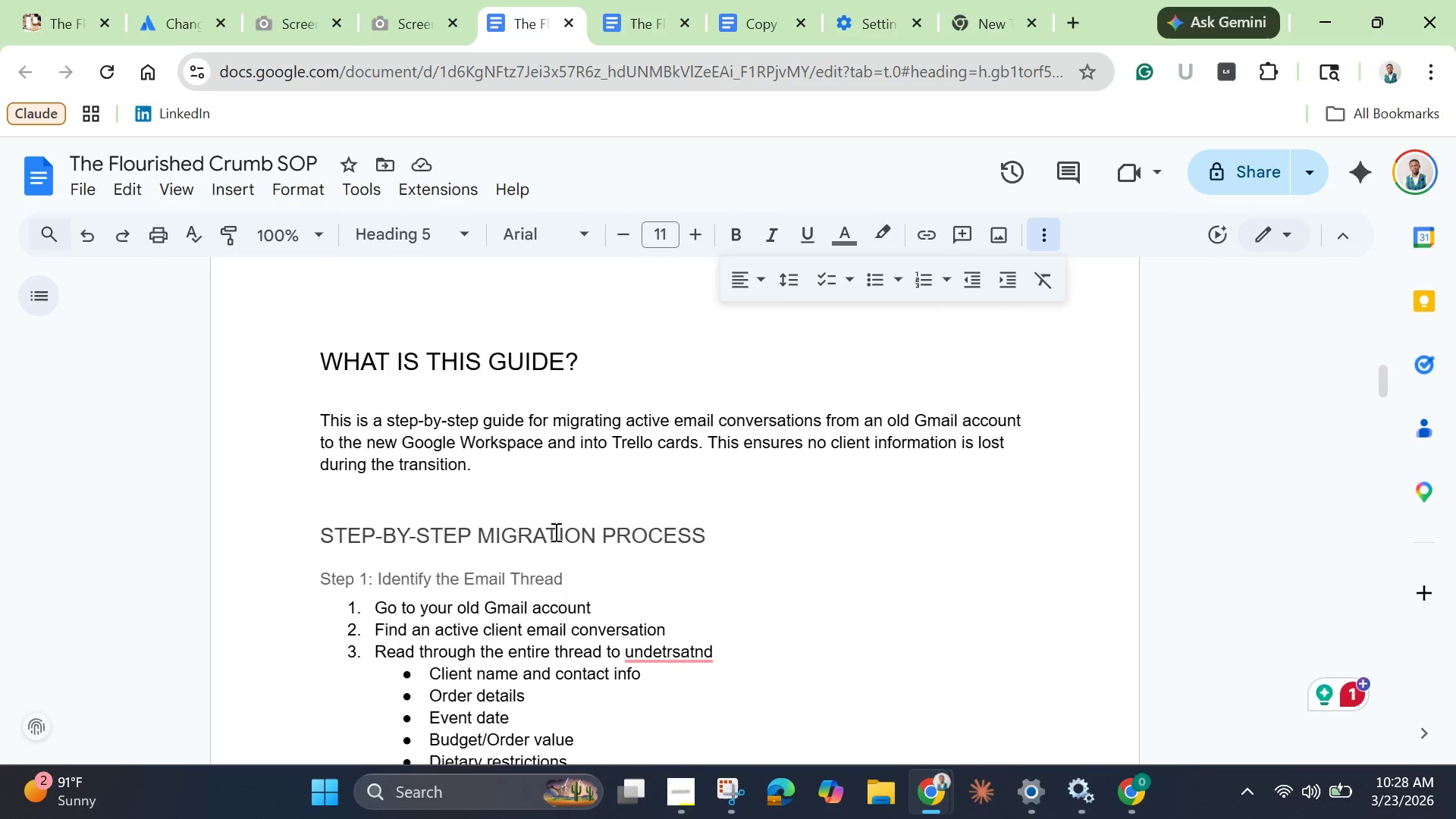 
left_click([554, 532])
 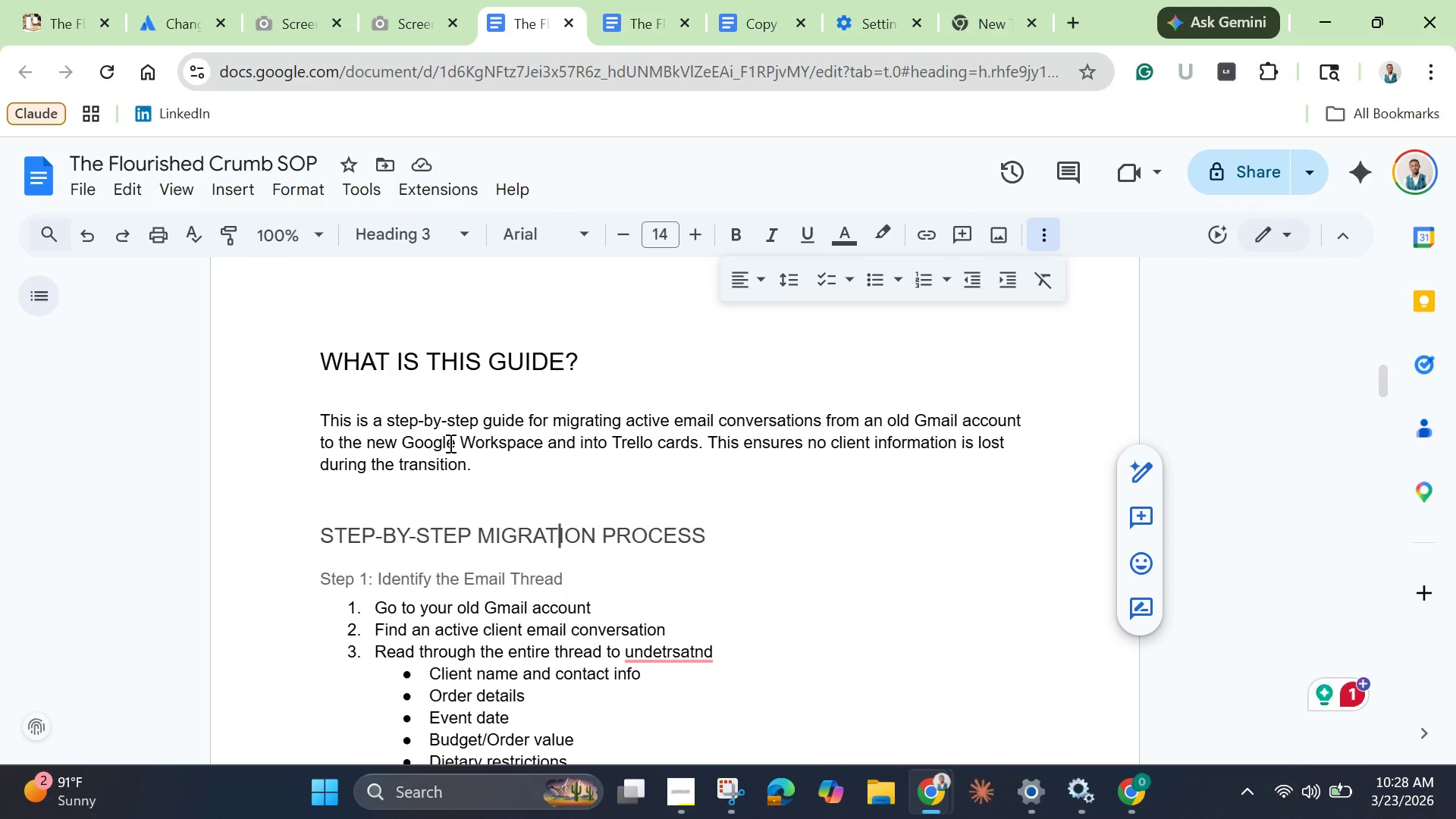 
left_click([447, 365])
 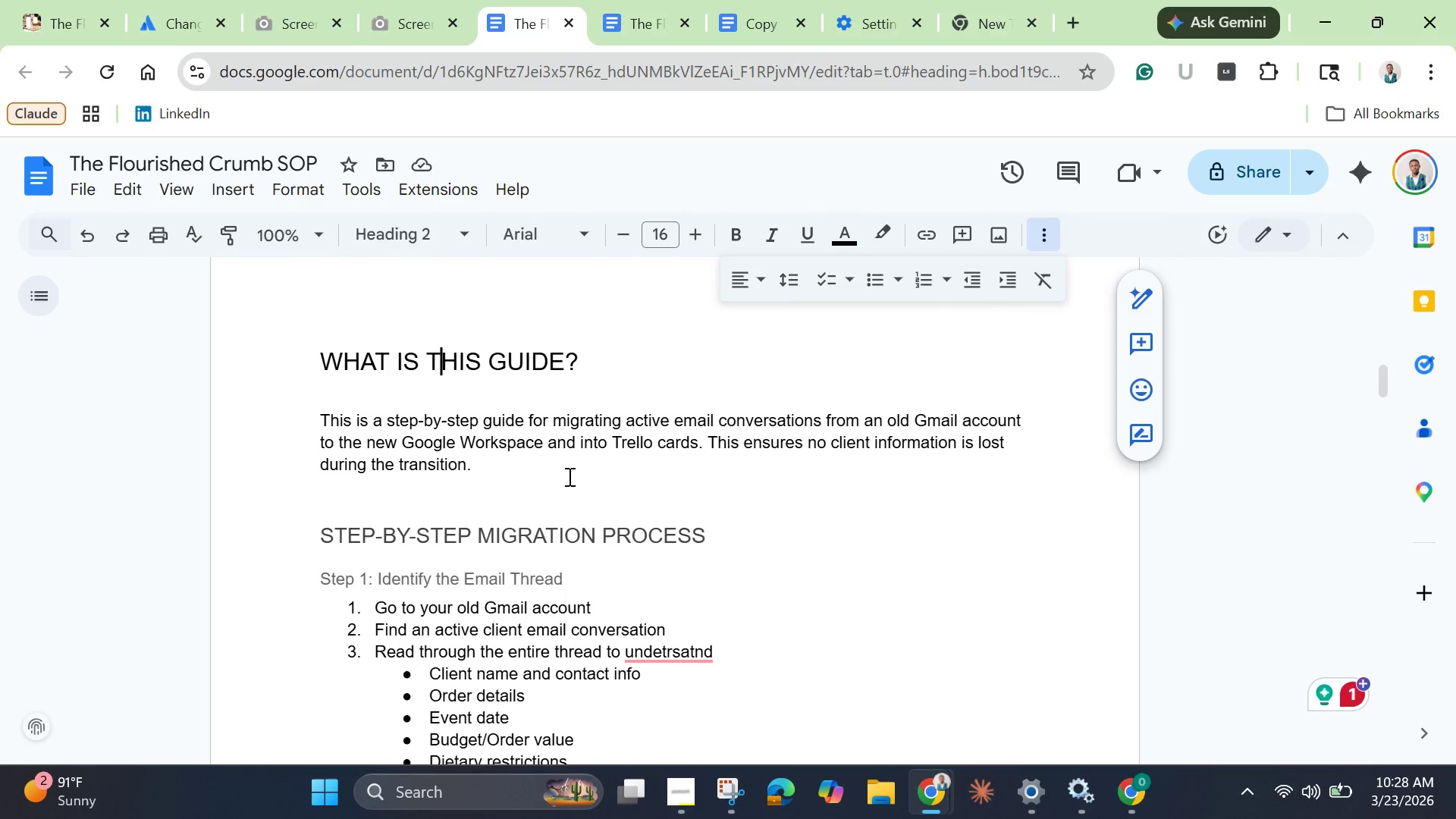 
scroll: coordinate [604, 623], scroll_direction: down, amount: 35.0
 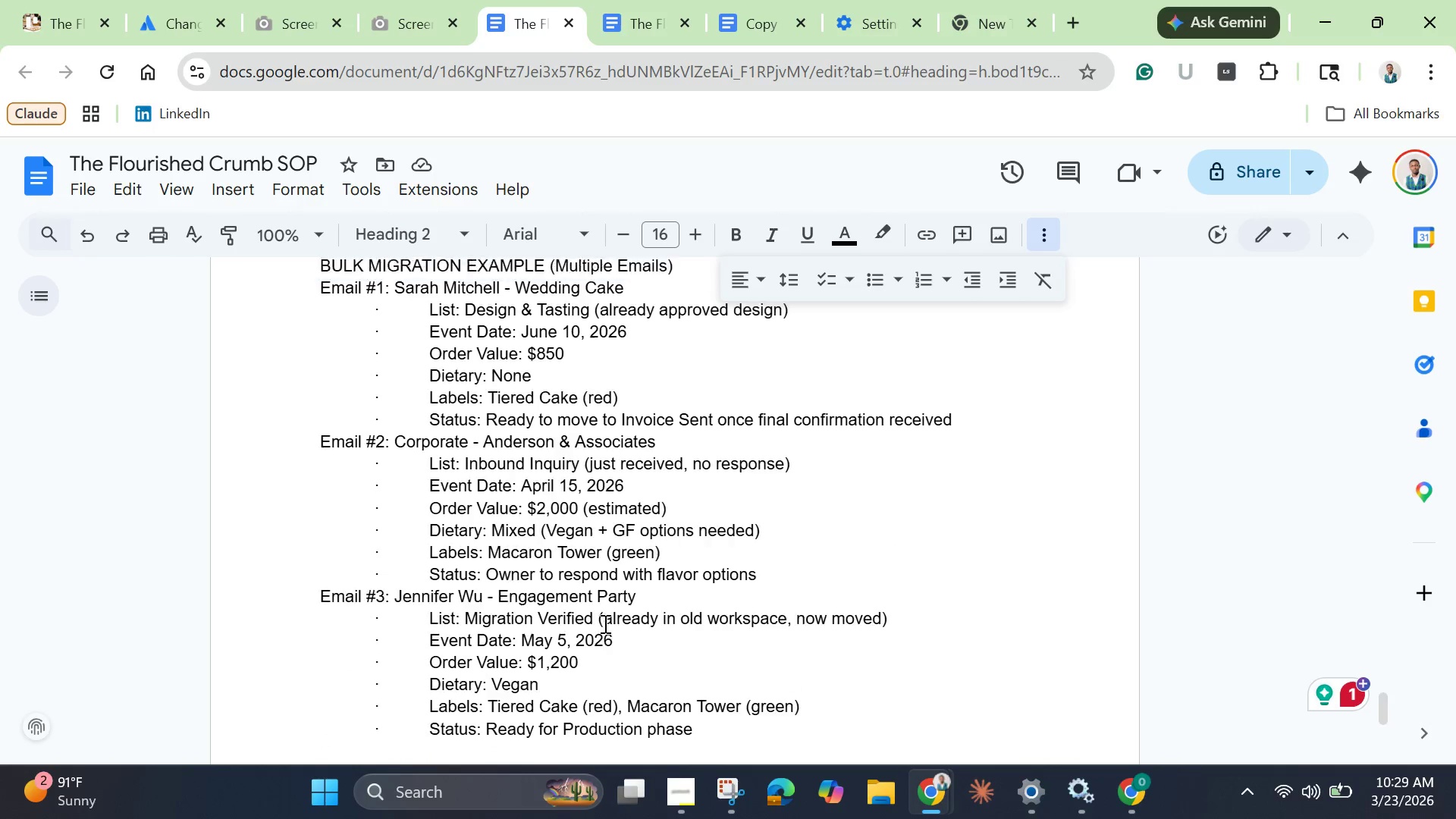 
scroll: coordinate [541, 580], scroll_direction: up, amount: 5.0
 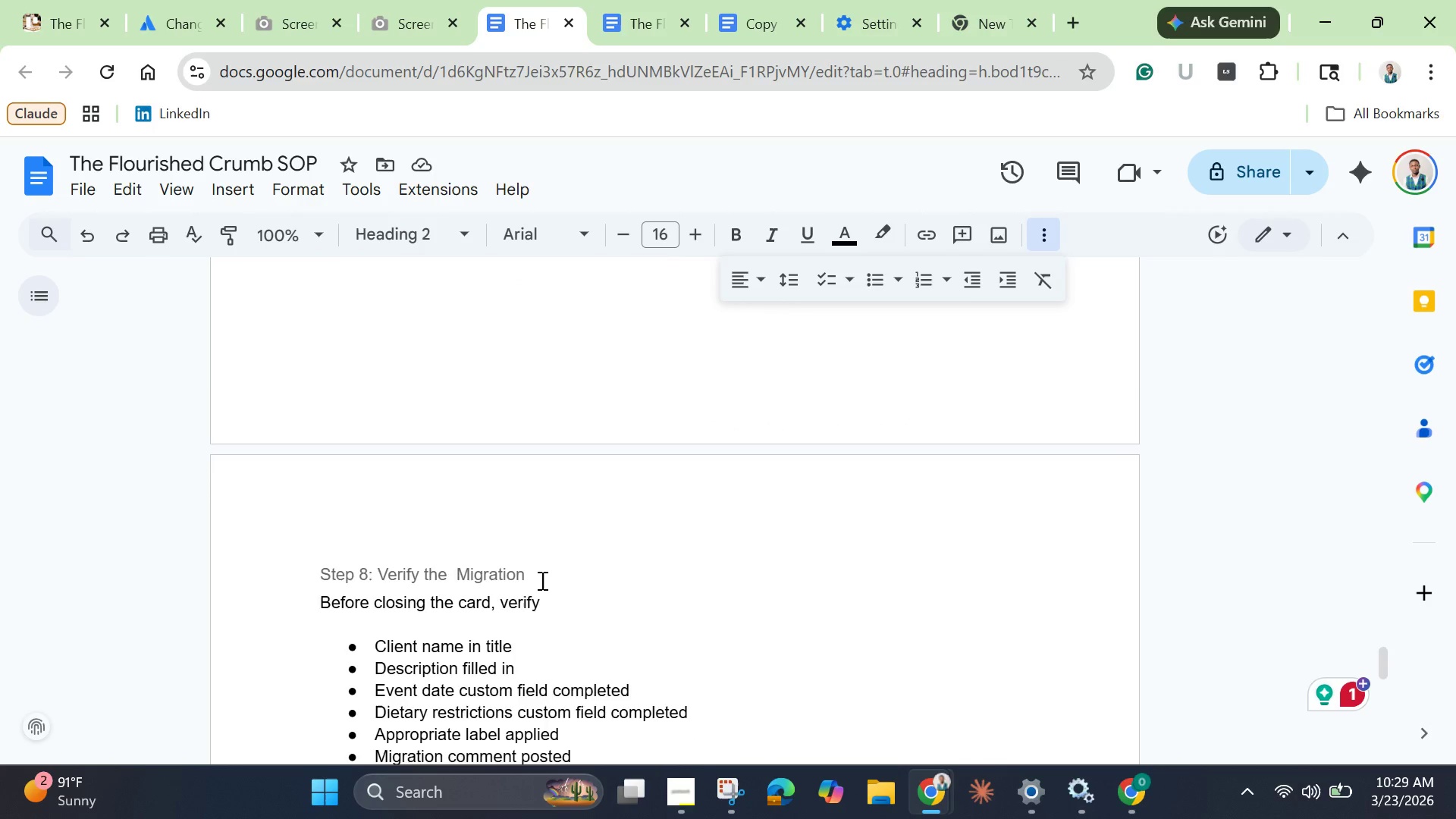 
scroll: coordinate [541, 580], scroll_direction: down, amount: 5.0
 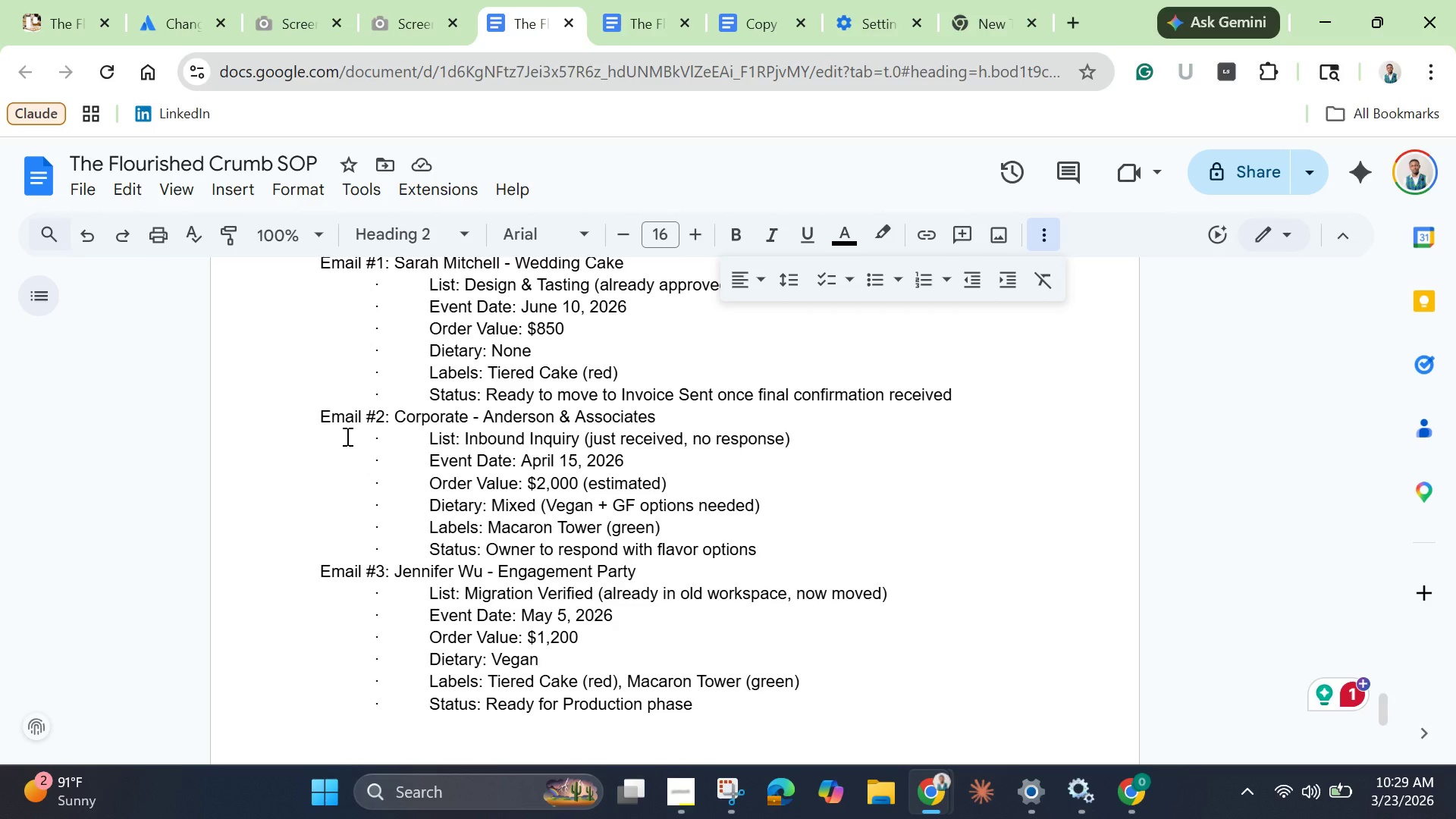 
scroll: coordinate [346, 436], scroll_direction: up, amount: 2.0
 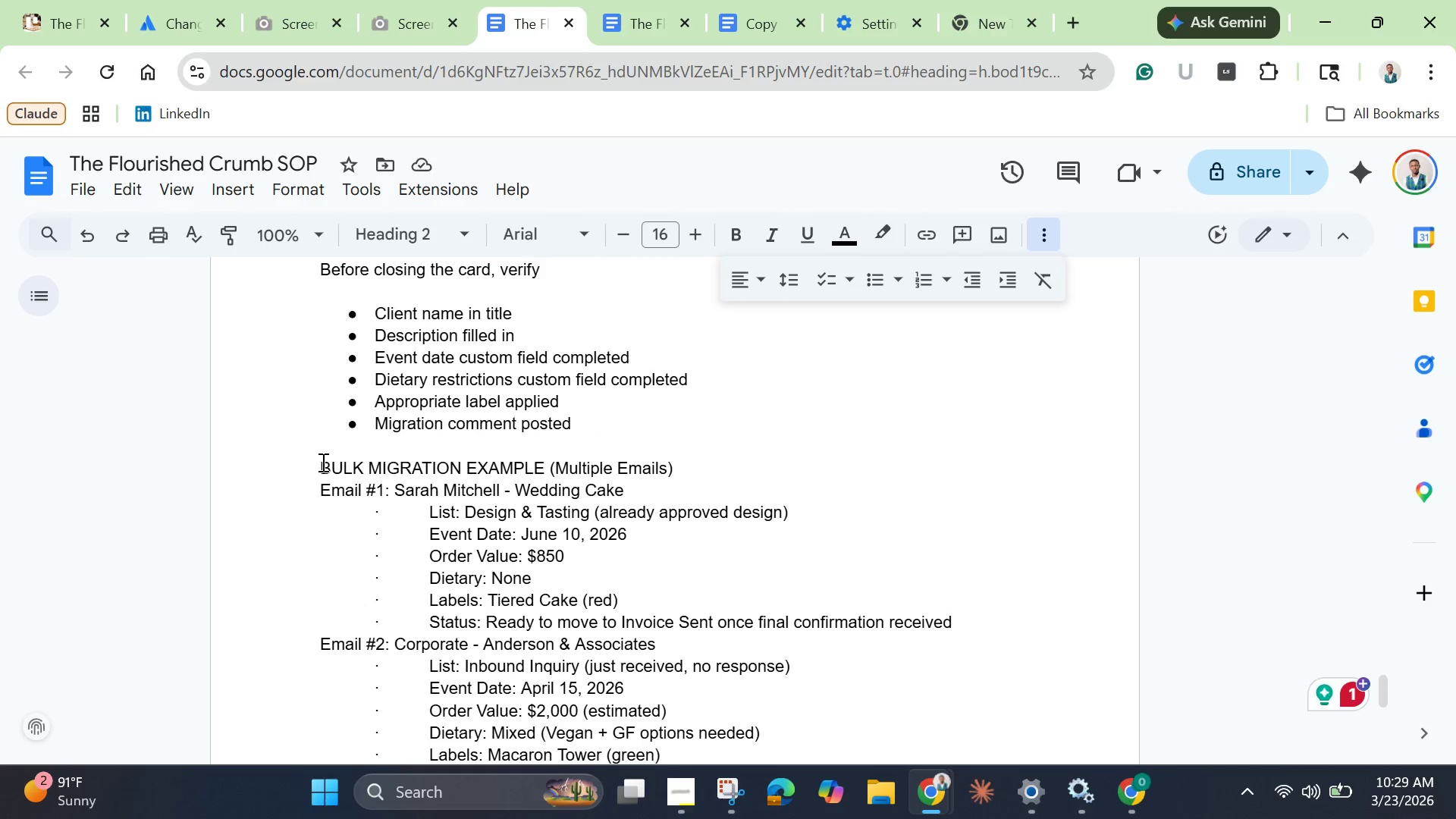 
left_click([322, 462])
 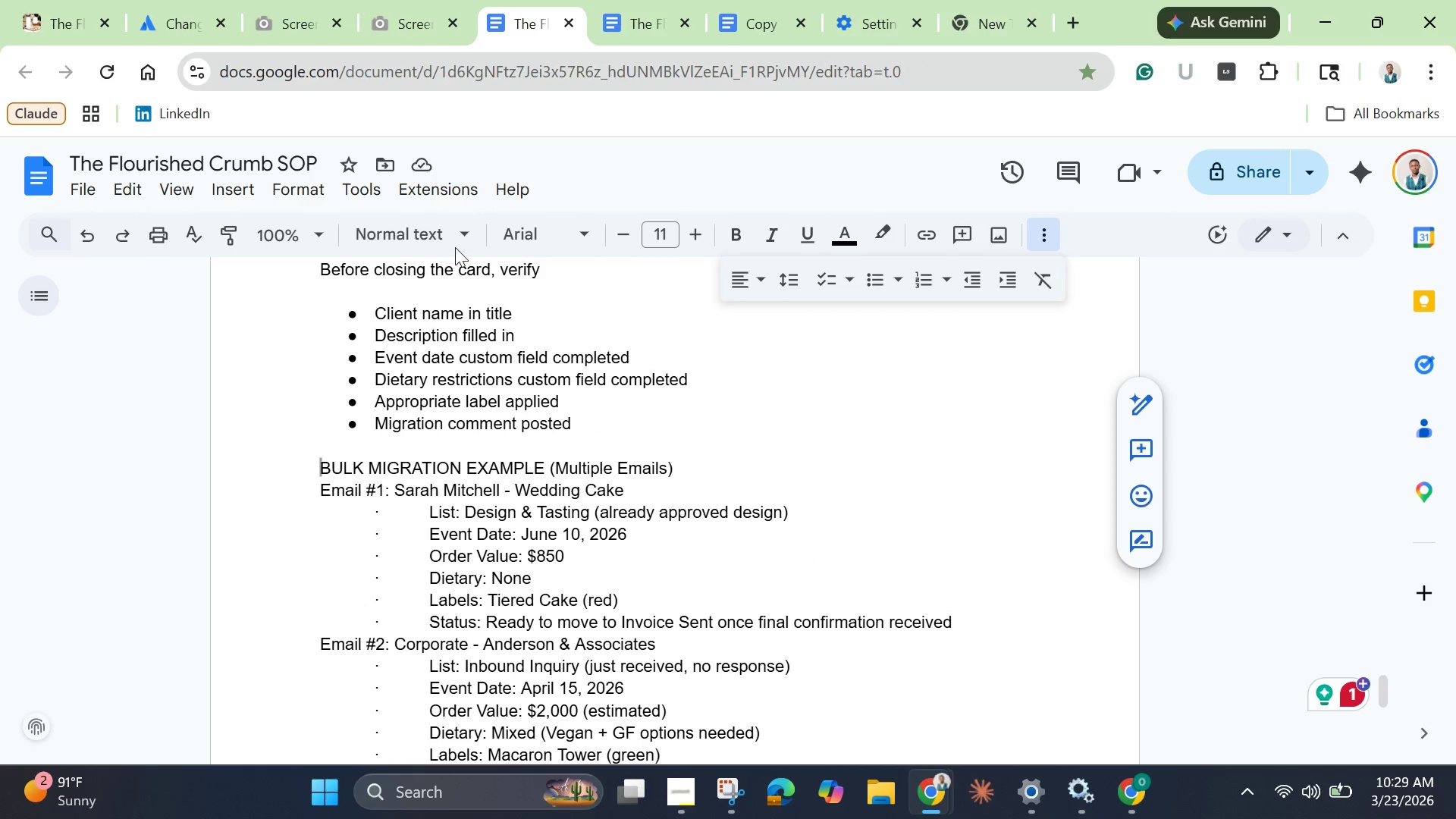 
left_click([460, 237])
 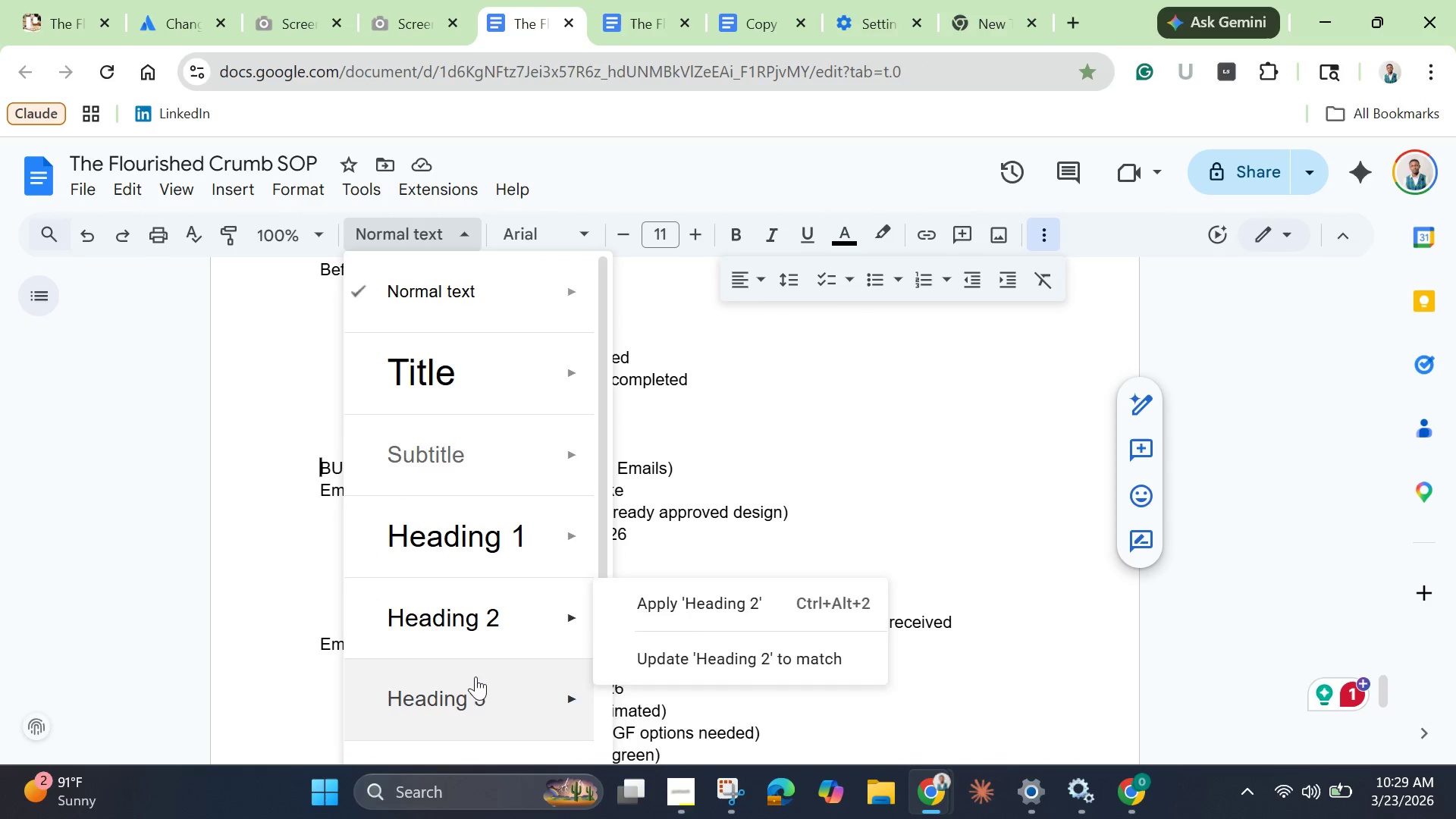 
left_click([475, 686])
 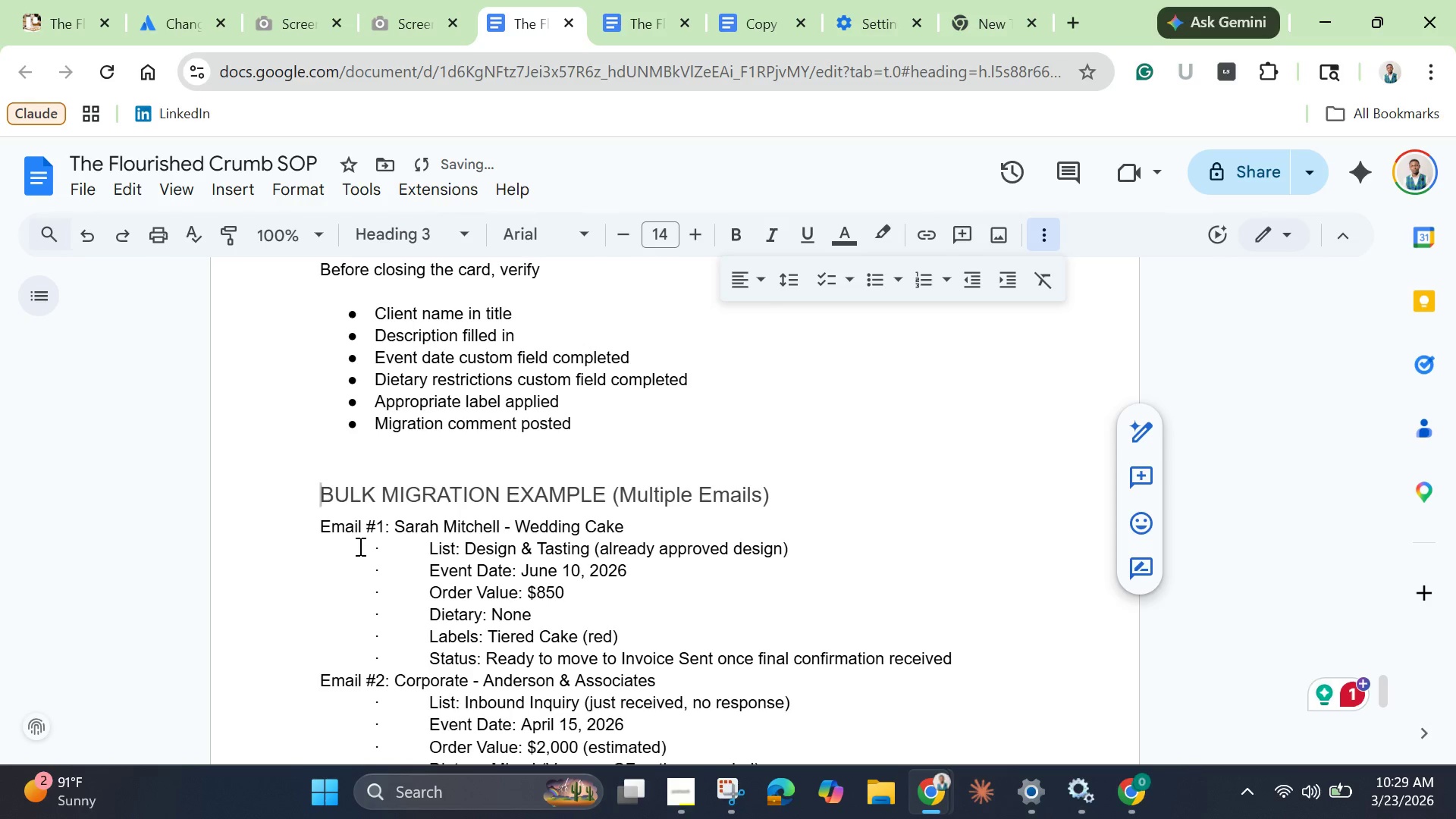 
scroll: coordinate [359, 546], scroll_direction: down, amount: 1.0
 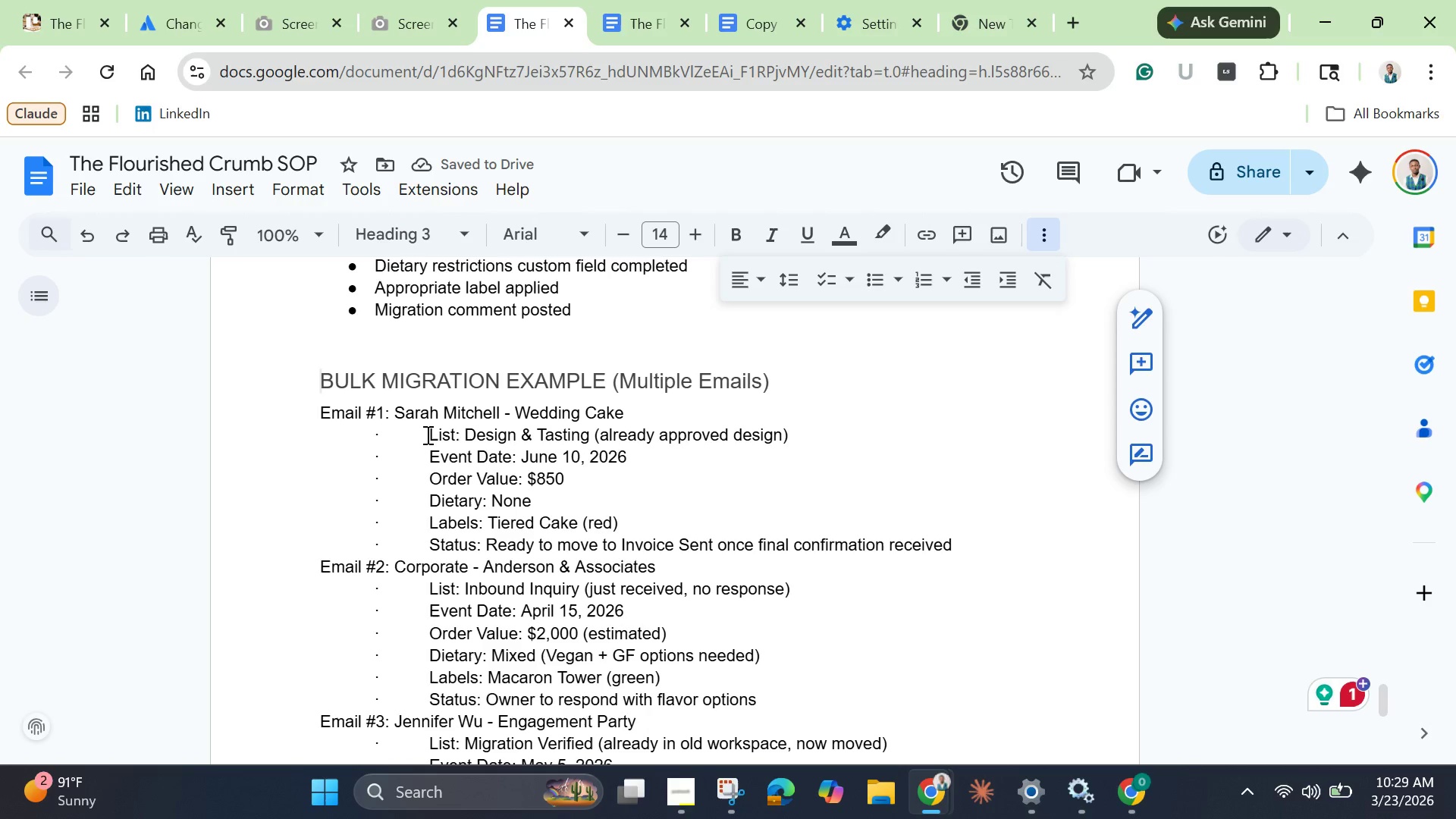 
left_click_drag(start_coordinate=[428, 435], to_coordinate=[269, 439])
 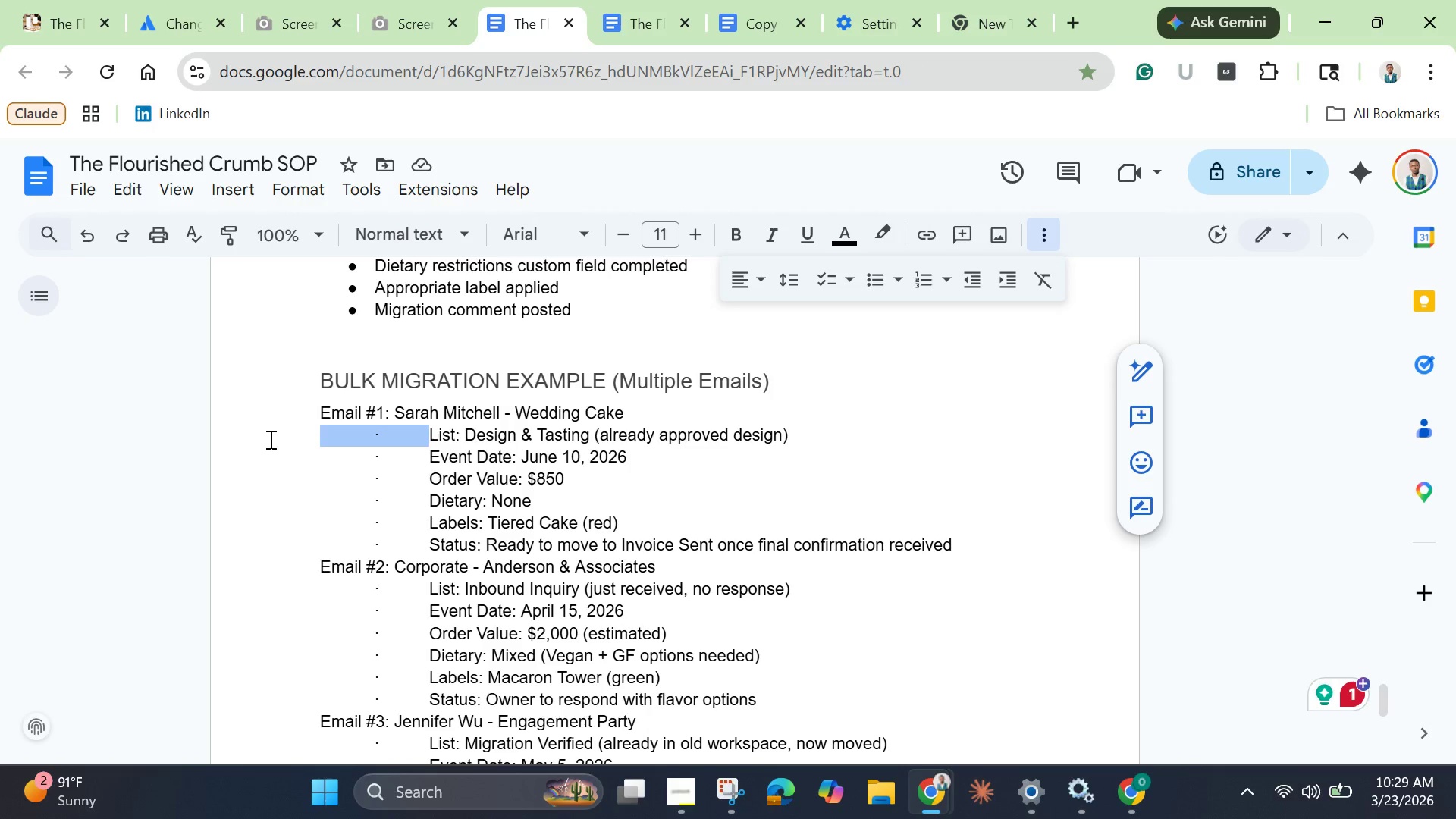 
key(Backspace)
 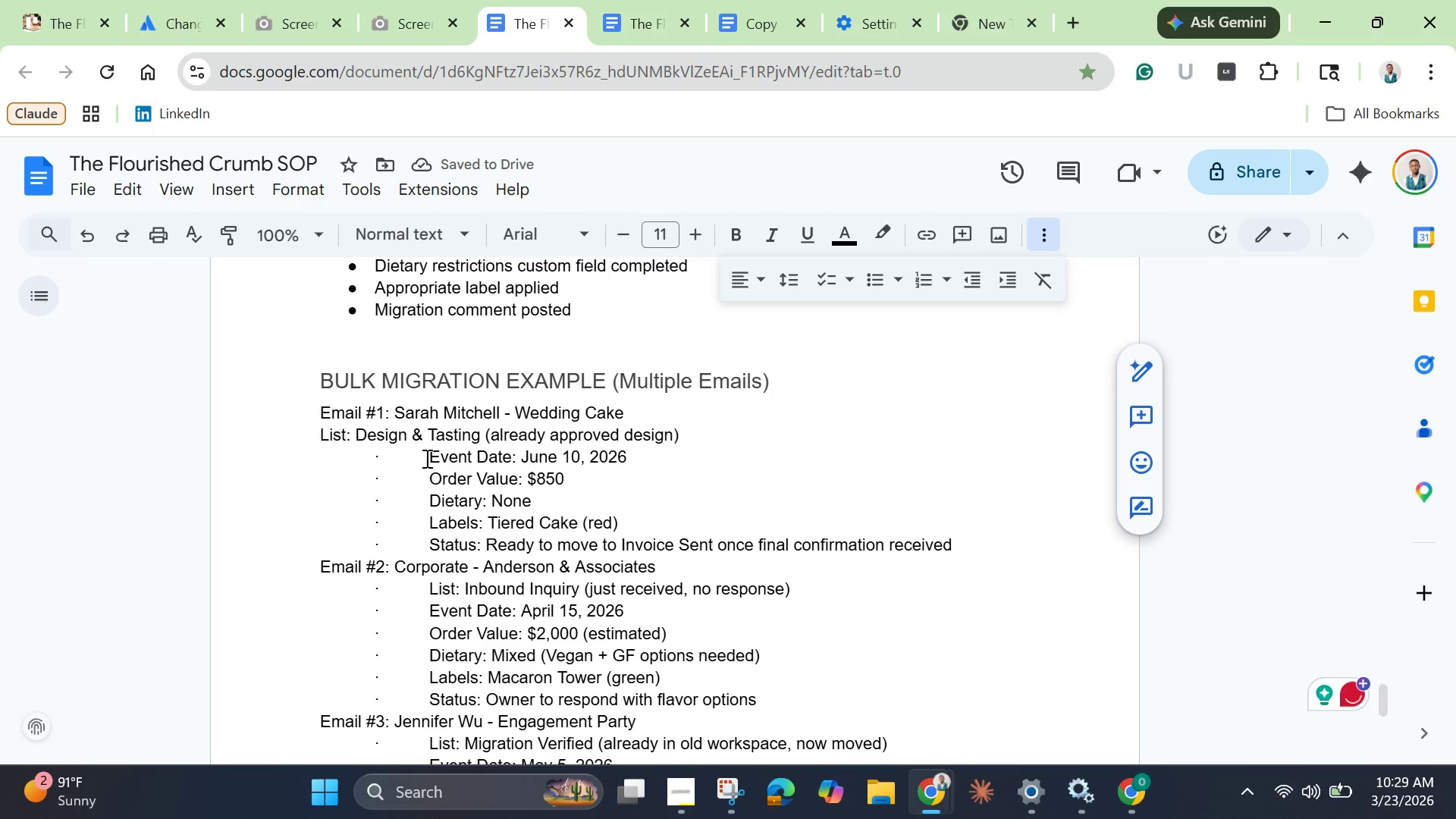 
left_click_drag(start_coordinate=[428, 460], to_coordinate=[293, 467])
 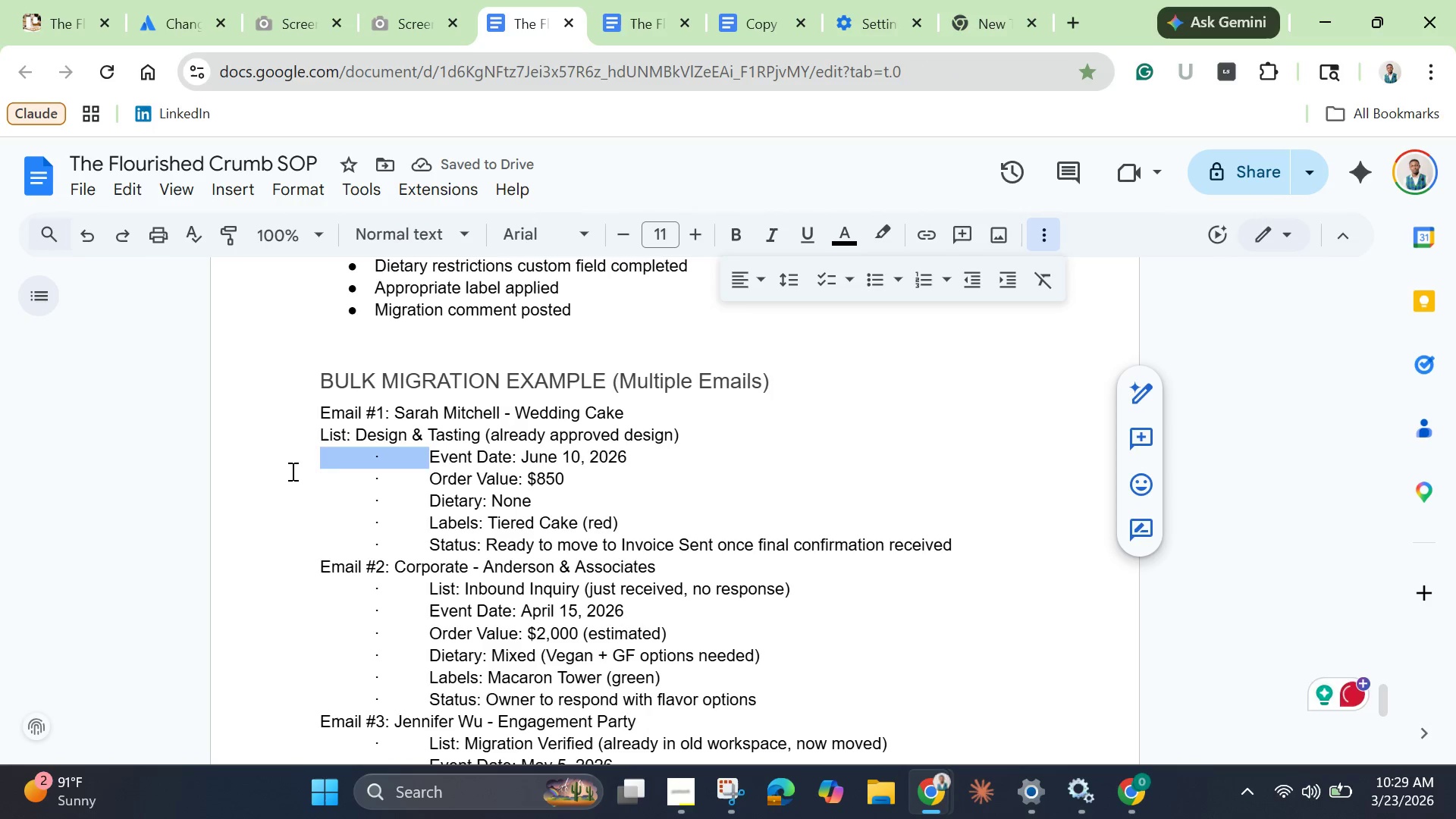 
key(Backspace)
 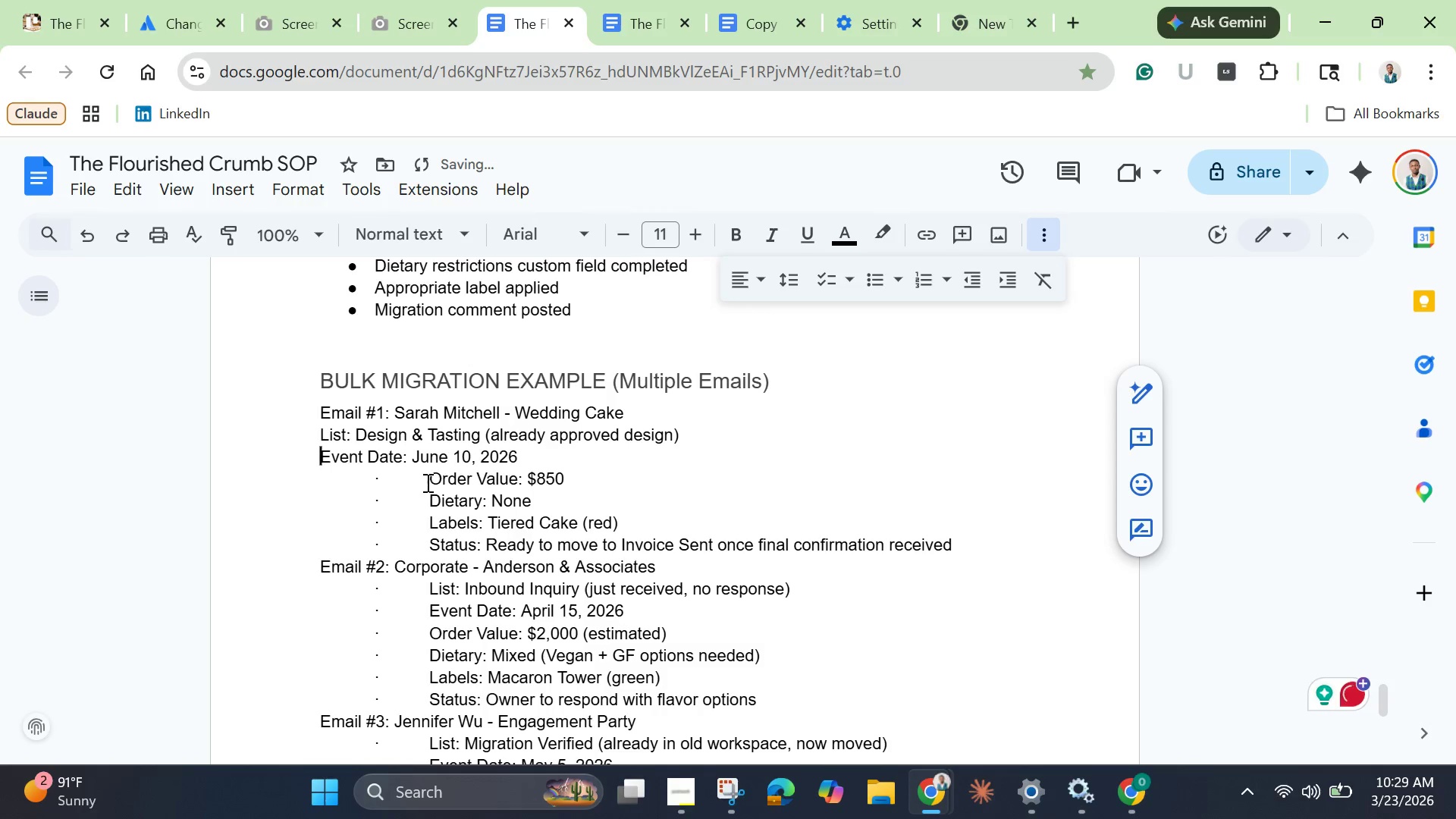 
left_click_drag(start_coordinate=[429, 478], to_coordinate=[271, 488])
 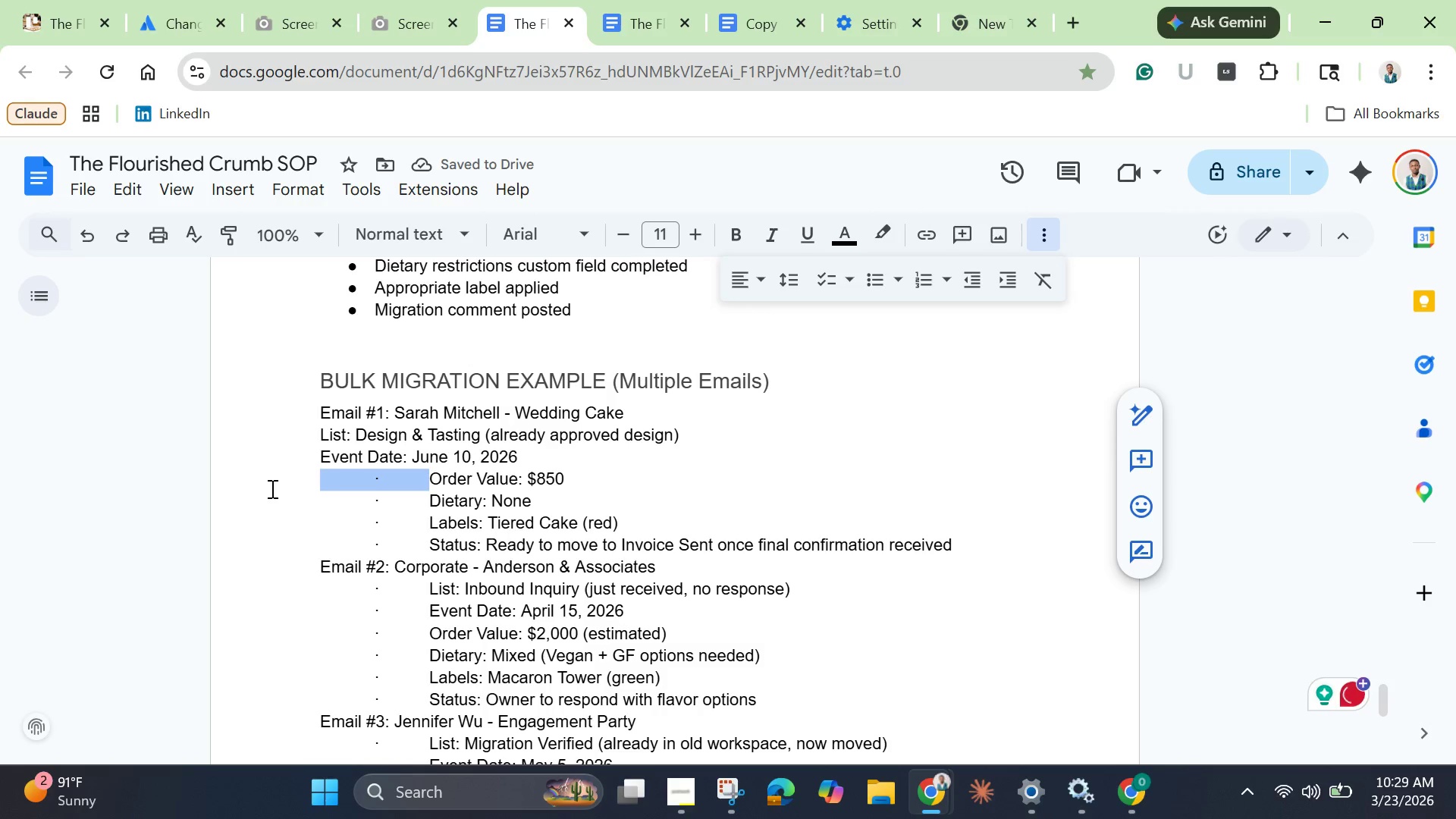 
key(Backspace)
 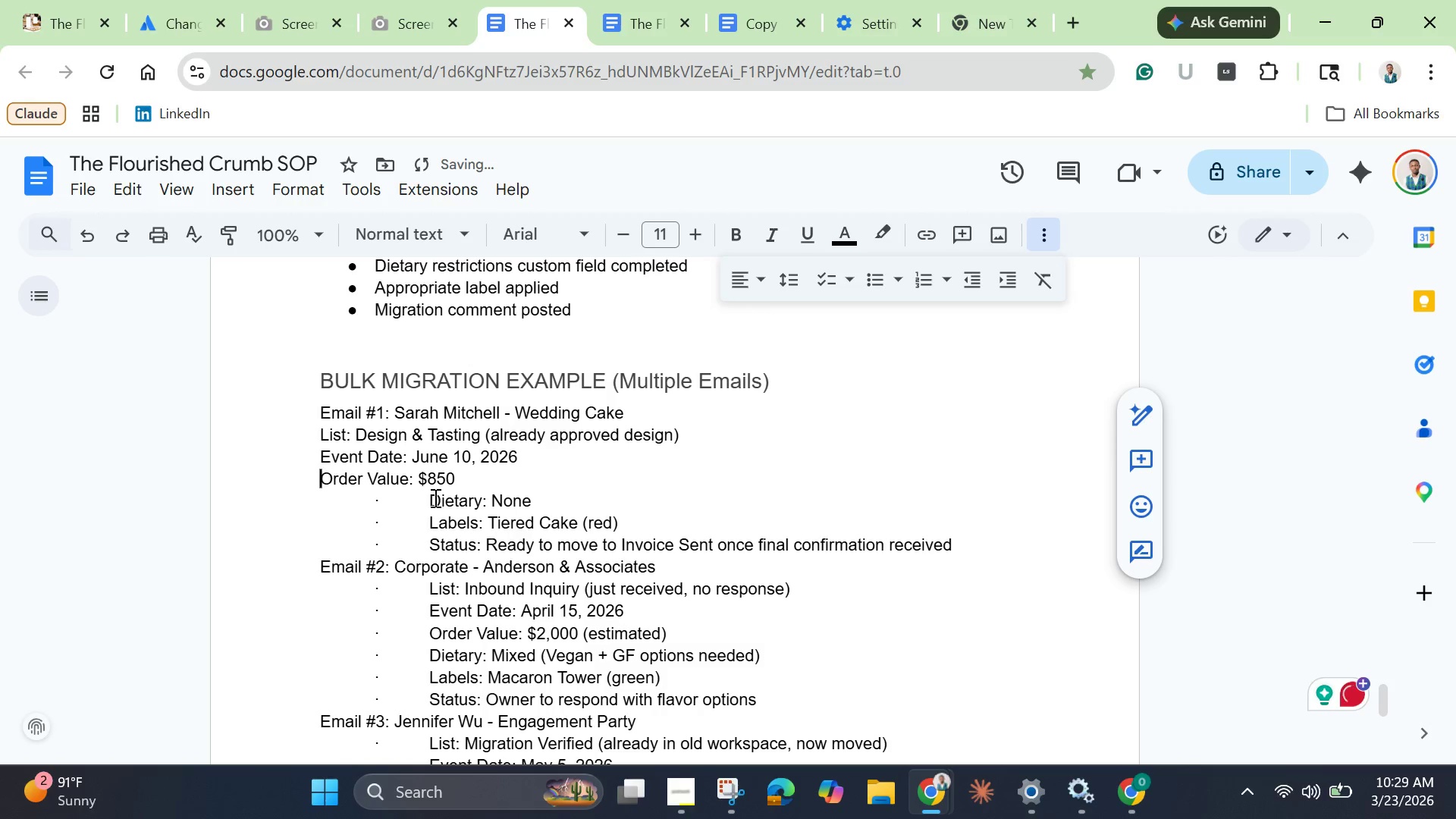 
left_click_drag(start_coordinate=[430, 500], to_coordinate=[264, 499])
 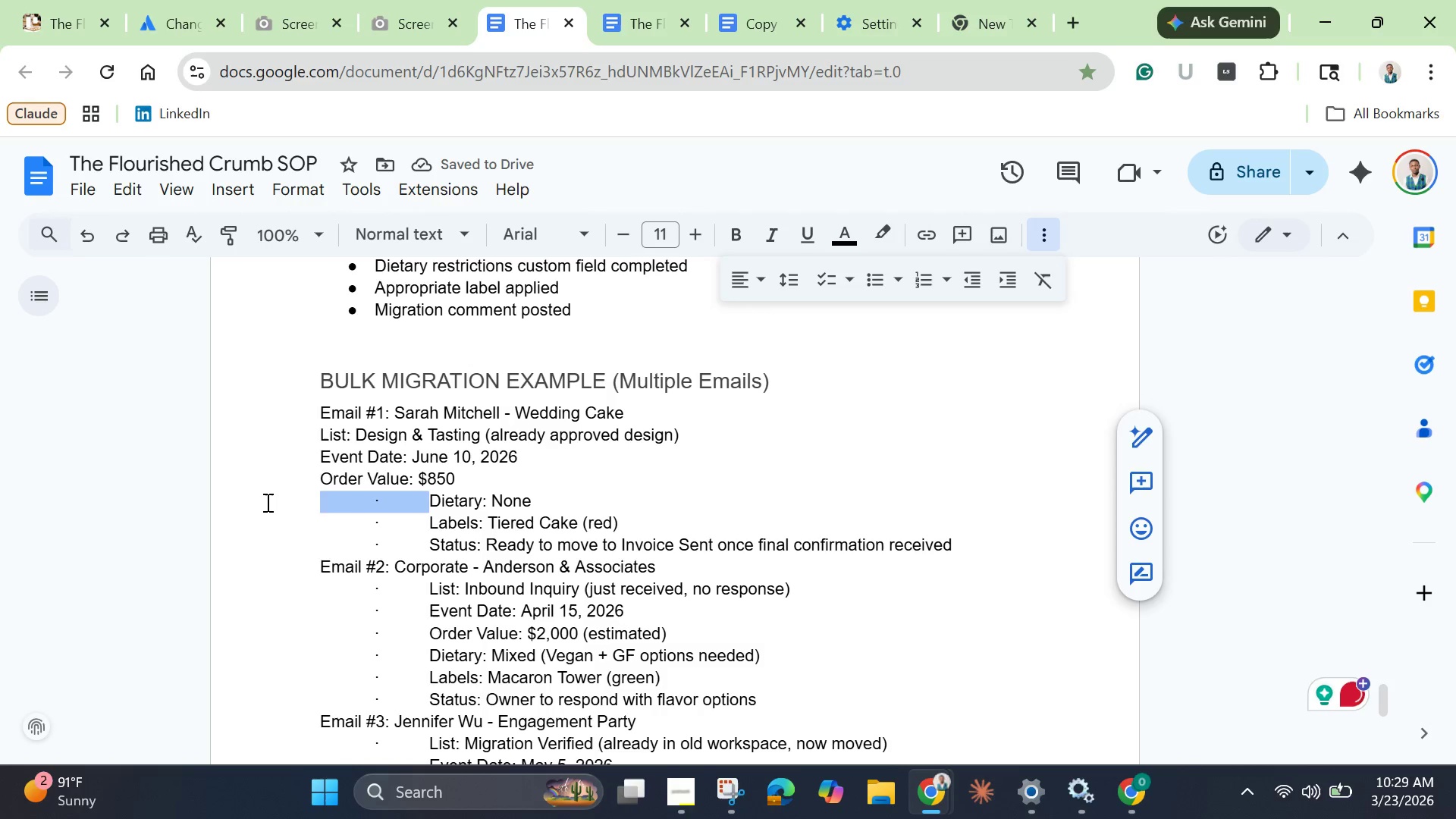 
key(Backspace)
 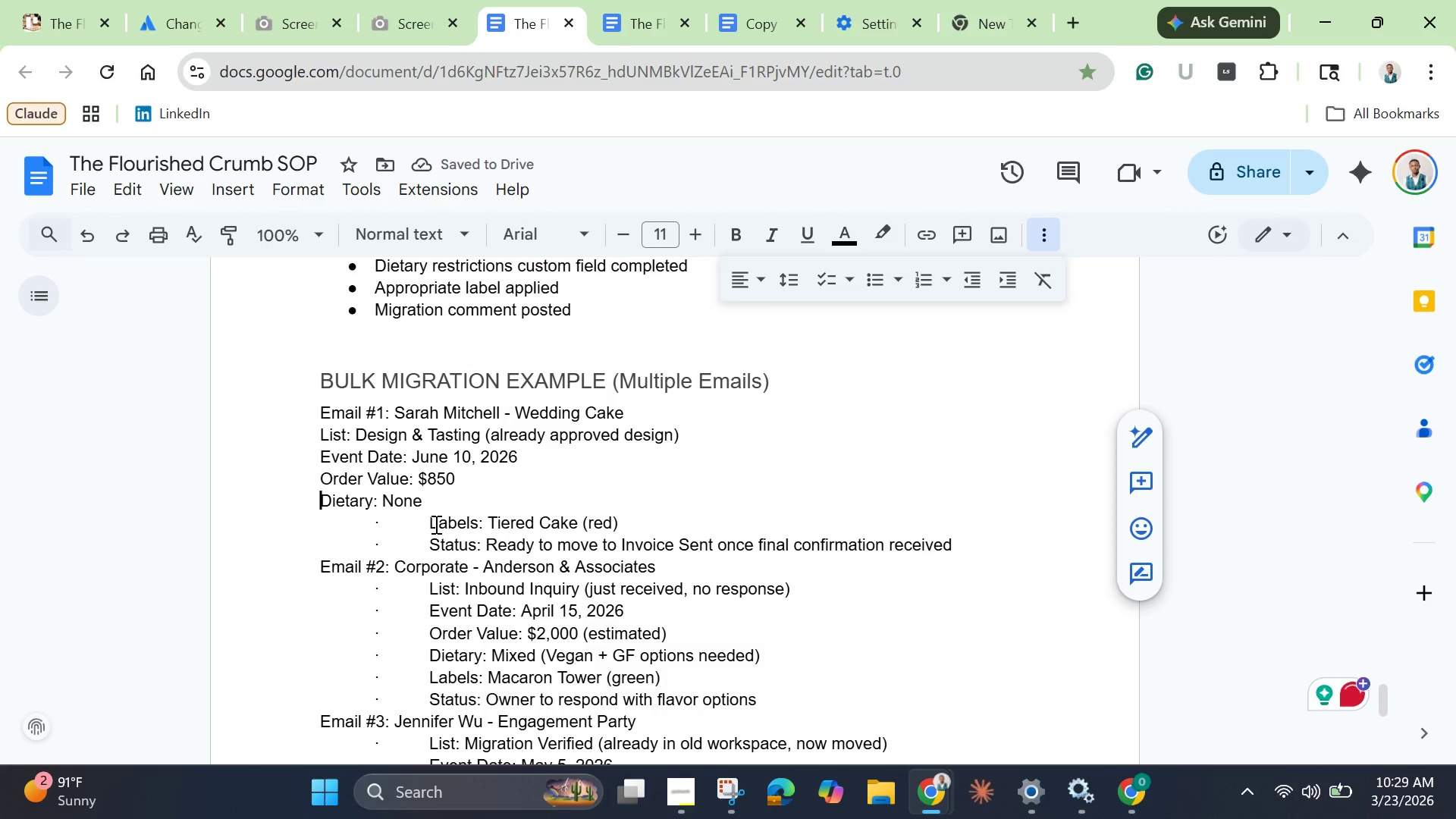 
left_click_drag(start_coordinate=[431, 522], to_coordinate=[257, 527])
 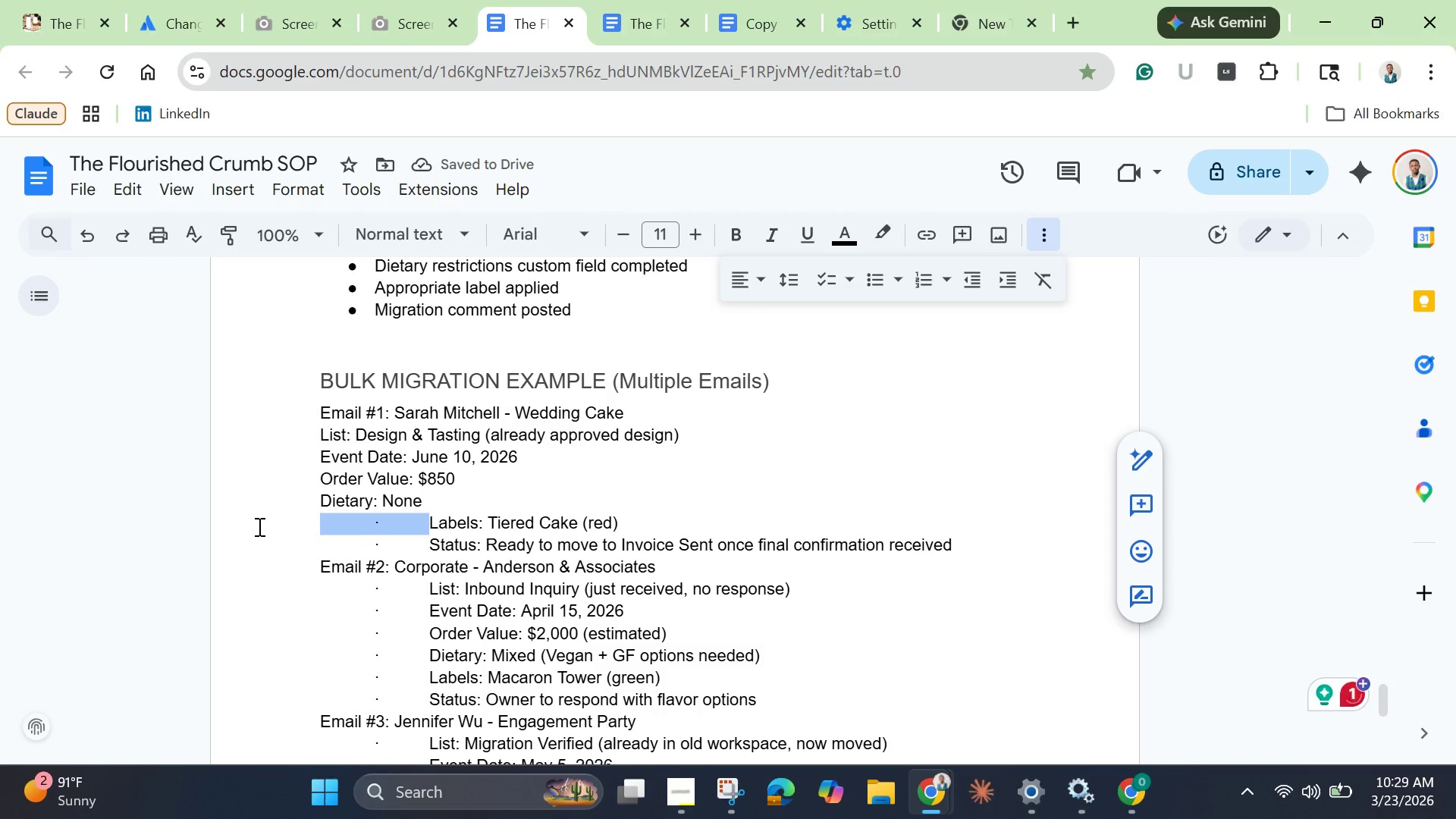 
key(Backspace)
 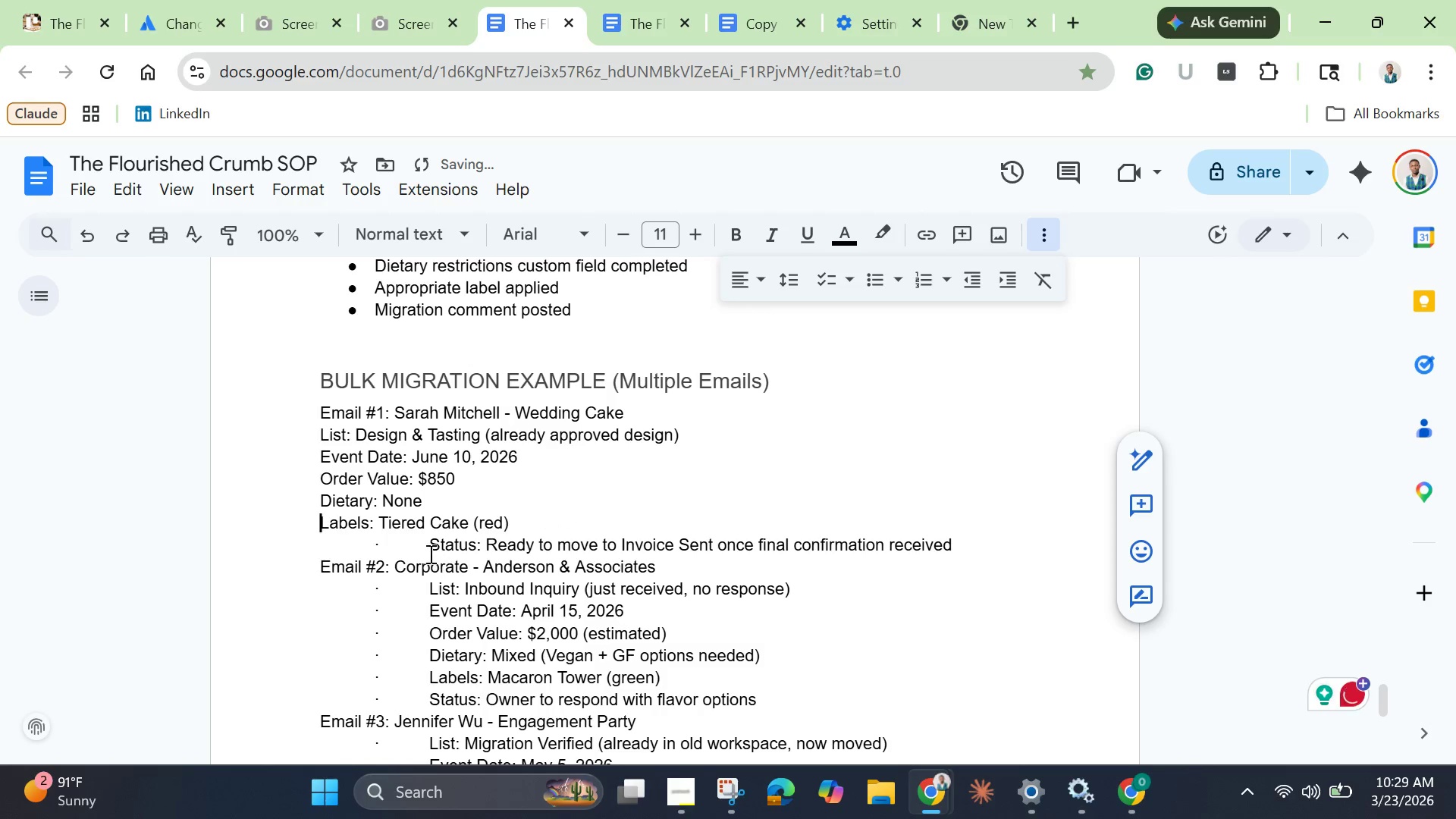 
left_click_drag(start_coordinate=[428, 554], to_coordinate=[199, 549])
 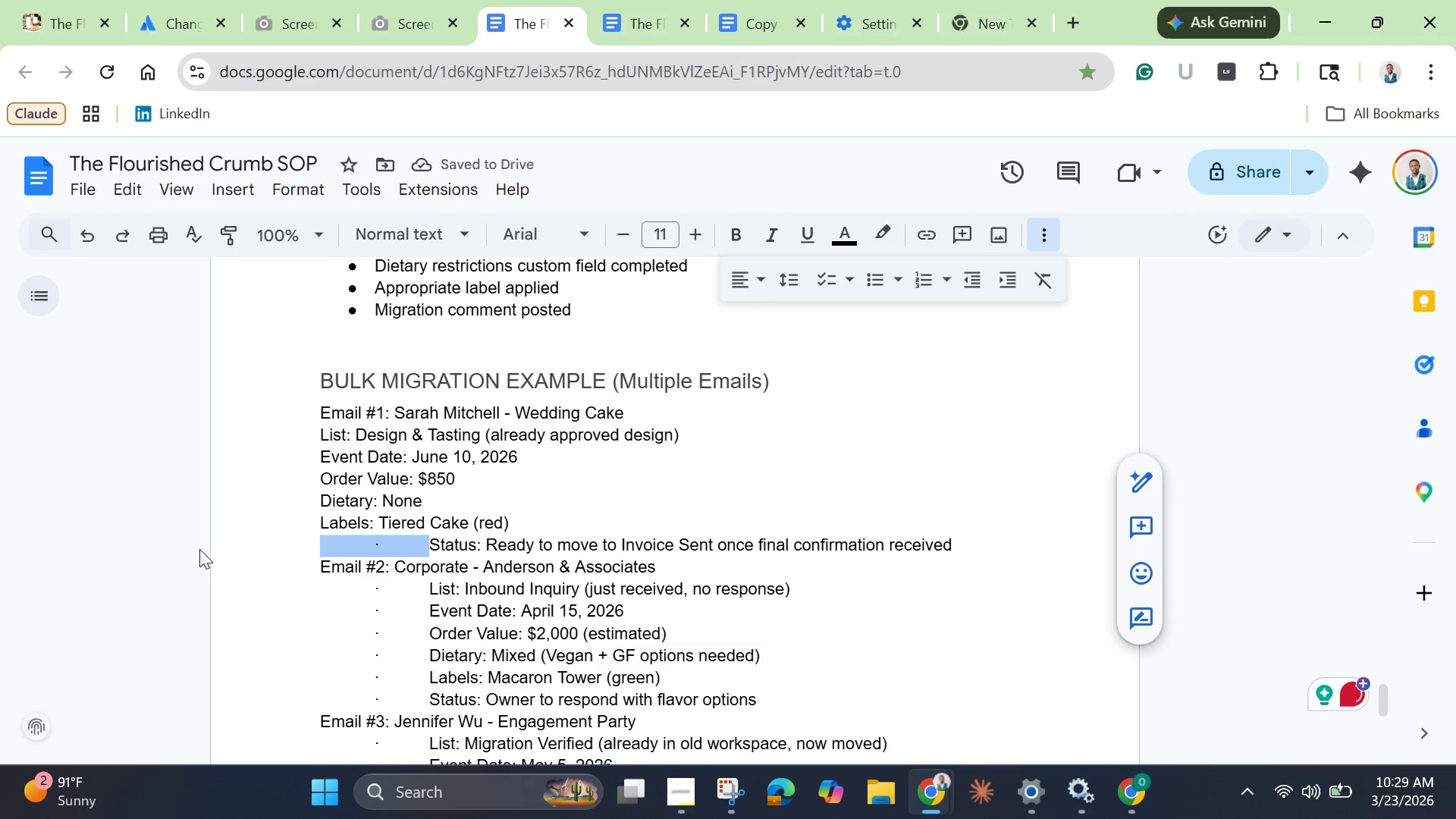 
key(Backspace)
 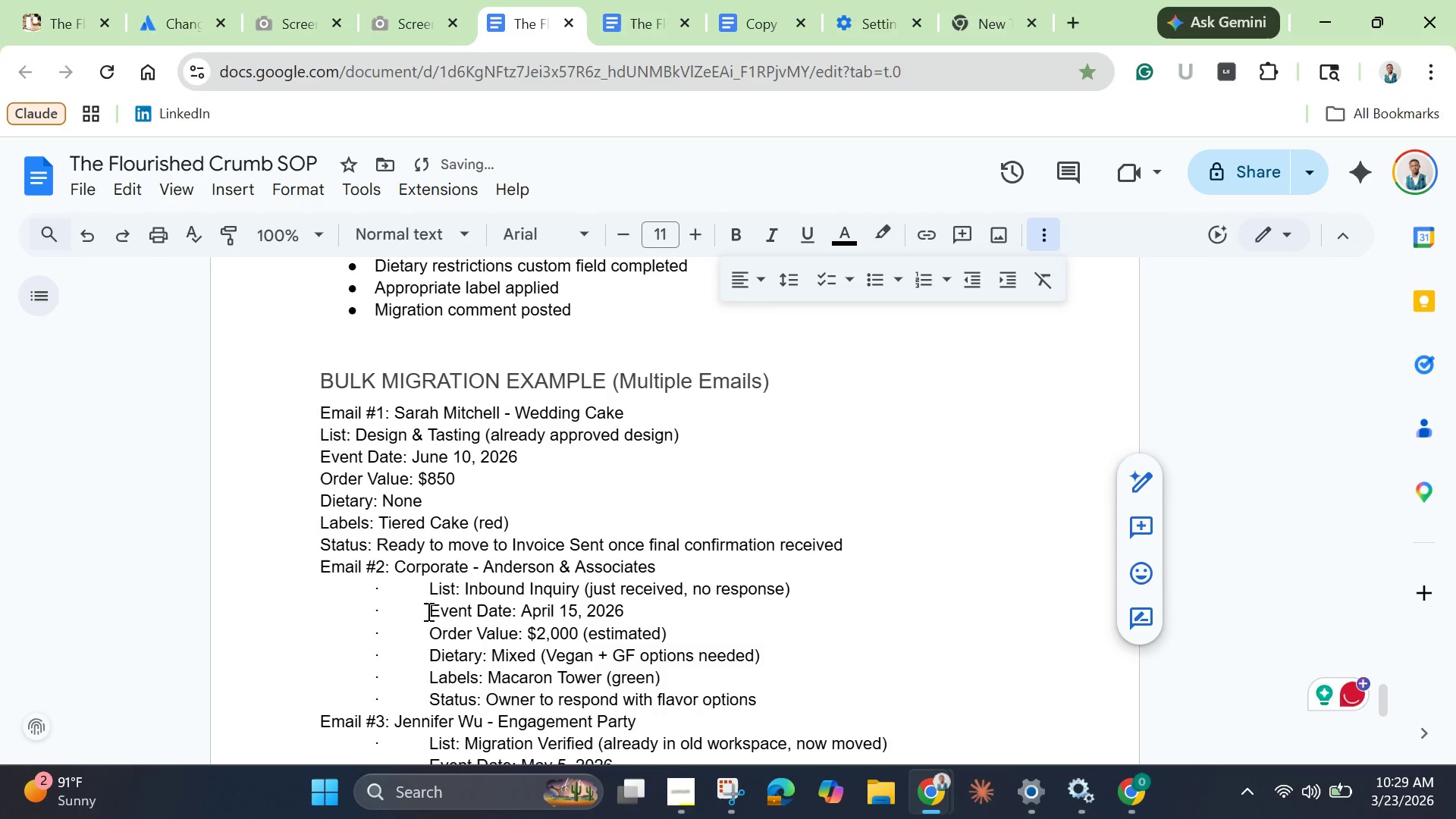 
left_click_drag(start_coordinate=[425, 587], to_coordinate=[185, 587])
 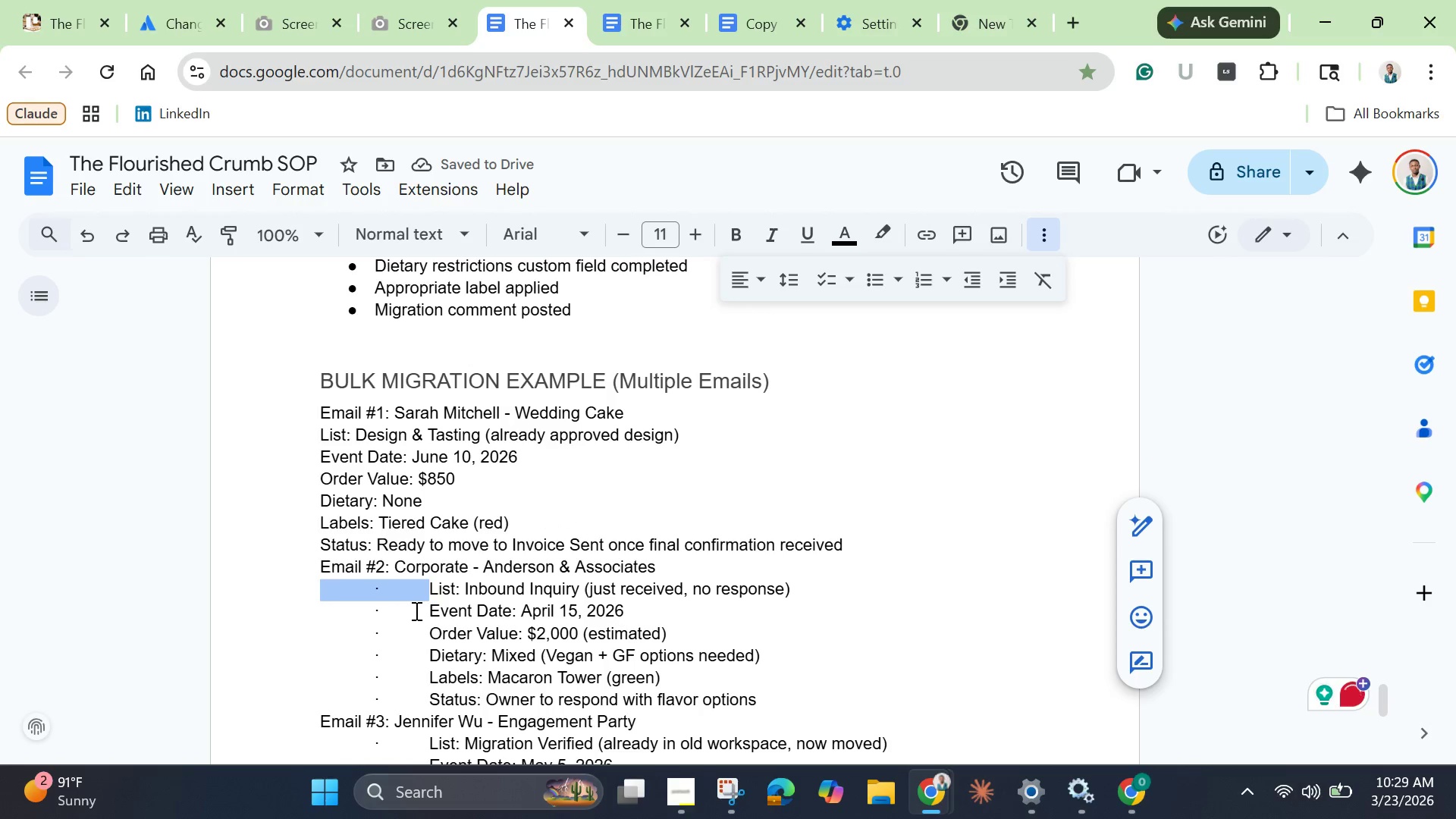 
key(Backspace)
 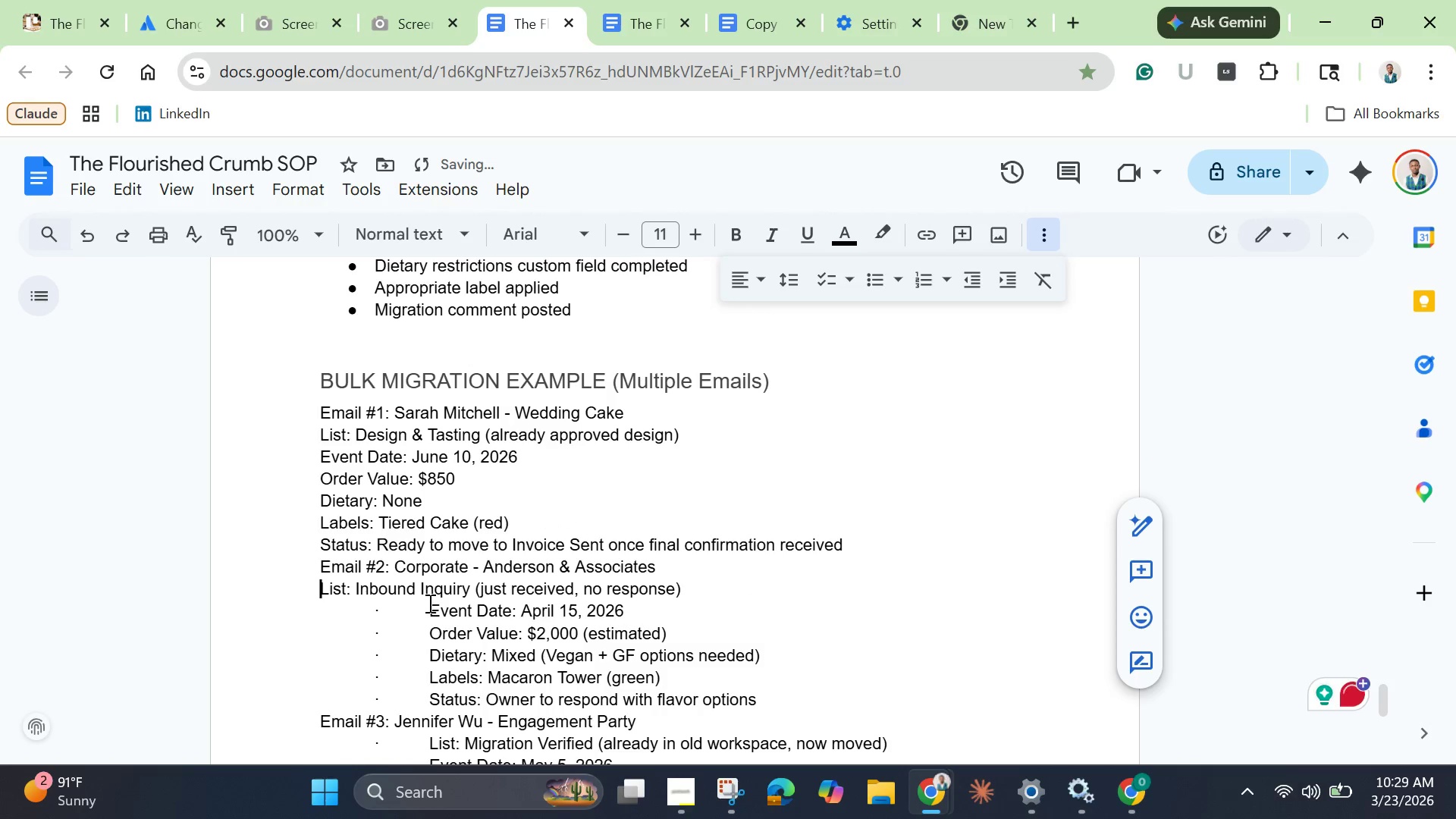 
left_click_drag(start_coordinate=[428, 603], to_coordinate=[290, 603])
 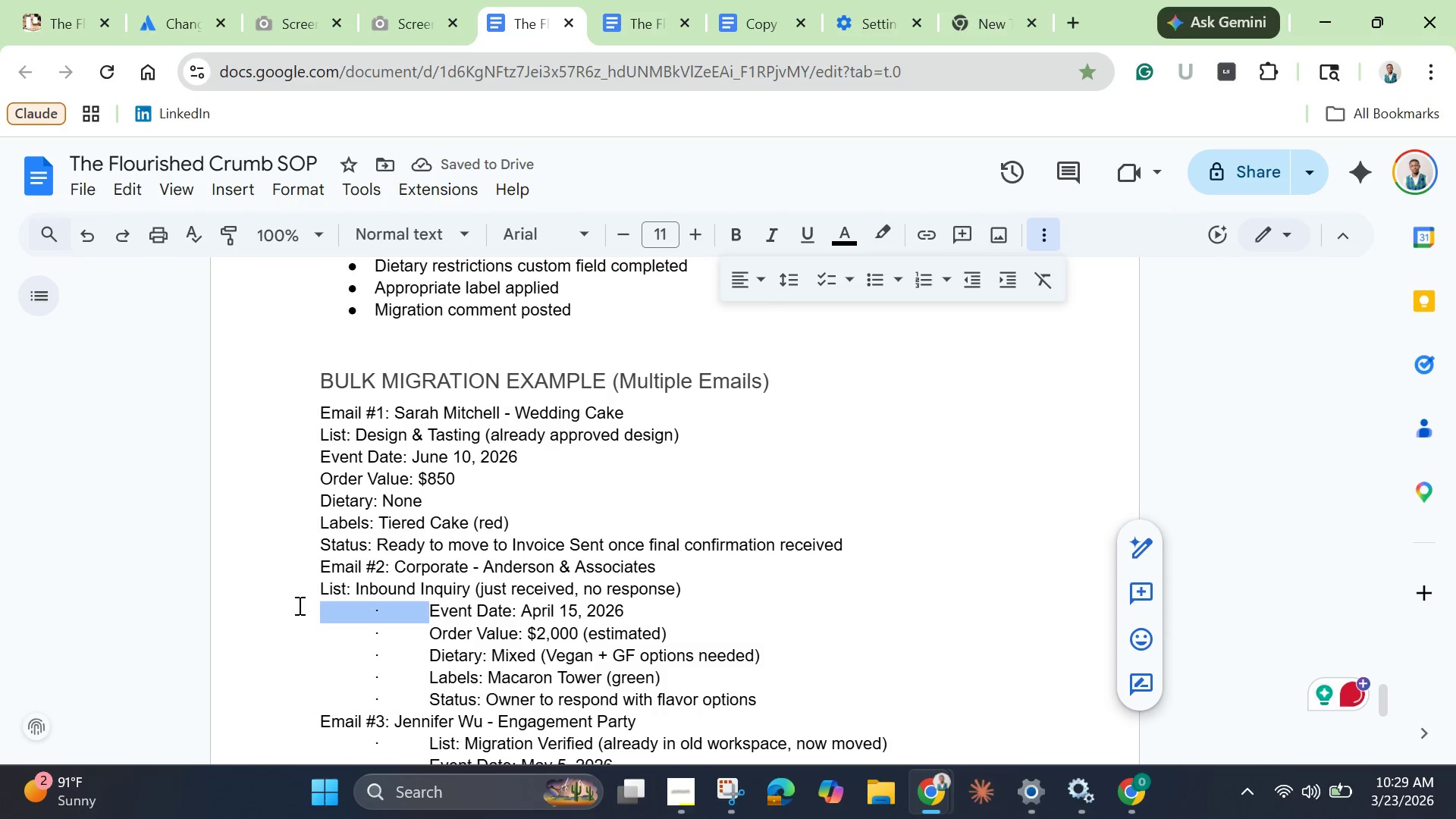 
key(Backspace)
 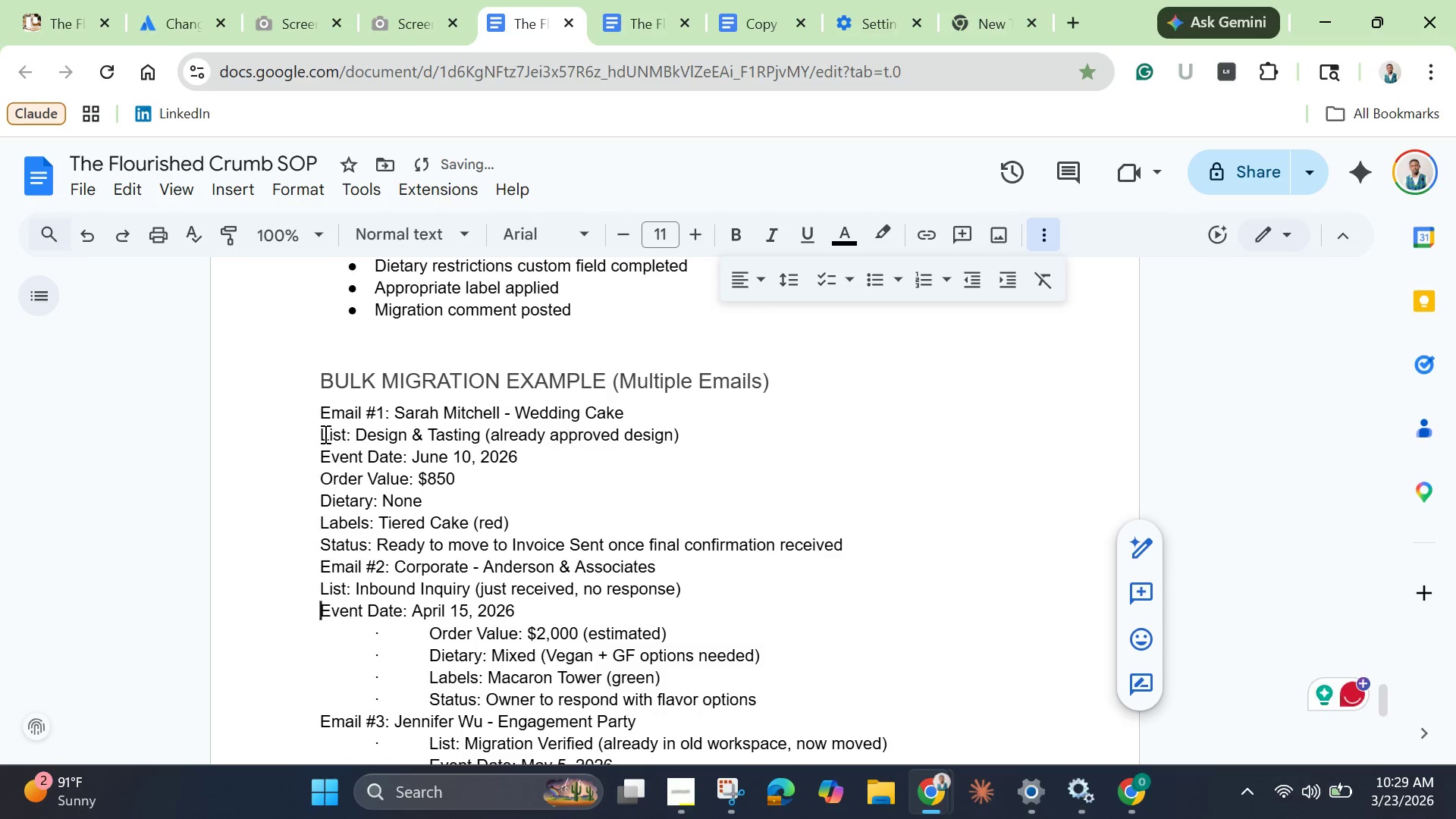 
left_click_drag(start_coordinate=[321, 437], to_coordinate=[858, 542])
 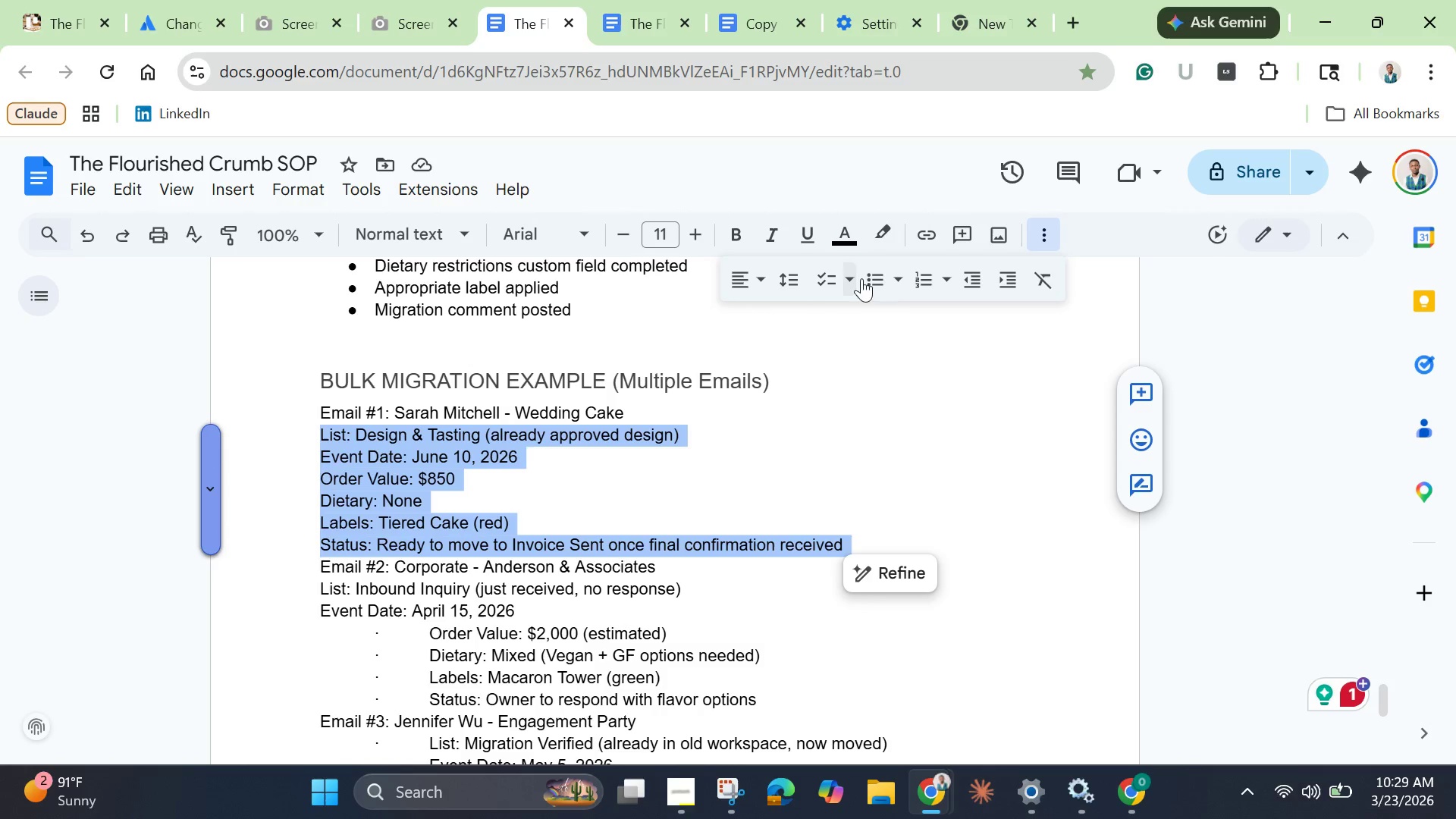 
left_click([870, 273])
 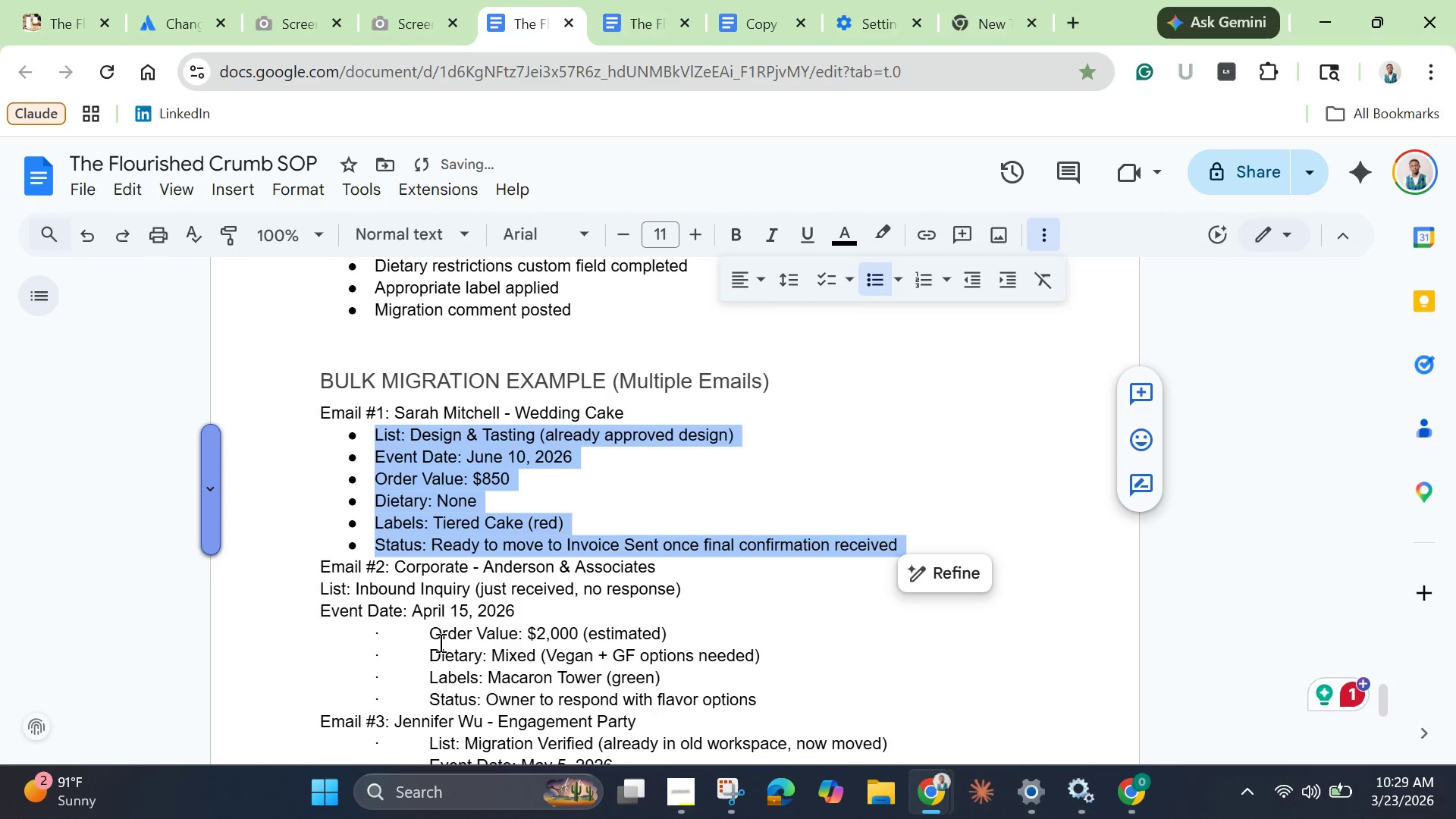 
left_click_drag(start_coordinate=[435, 635], to_coordinate=[250, 637])
 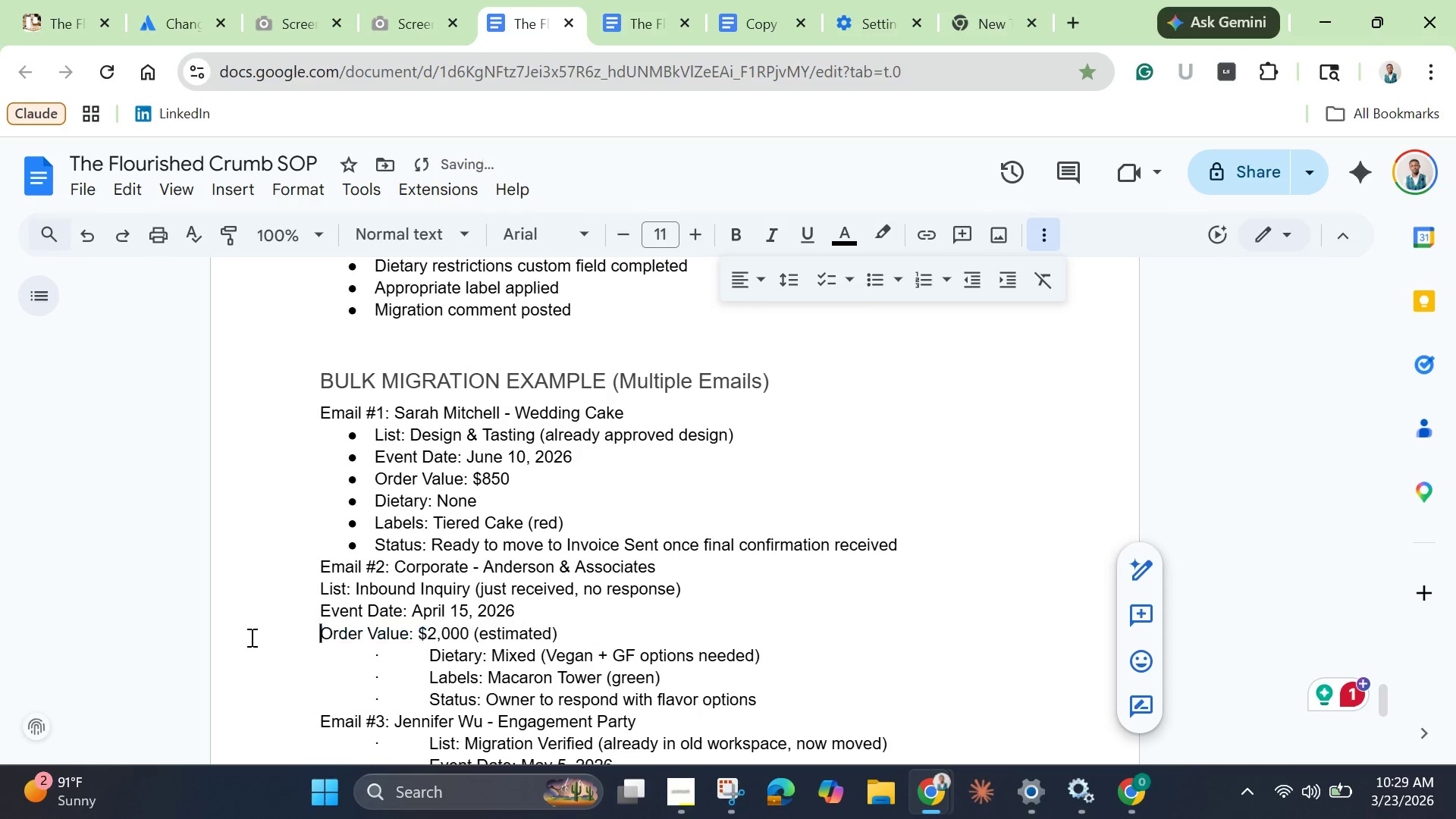 
key(Backspace)
 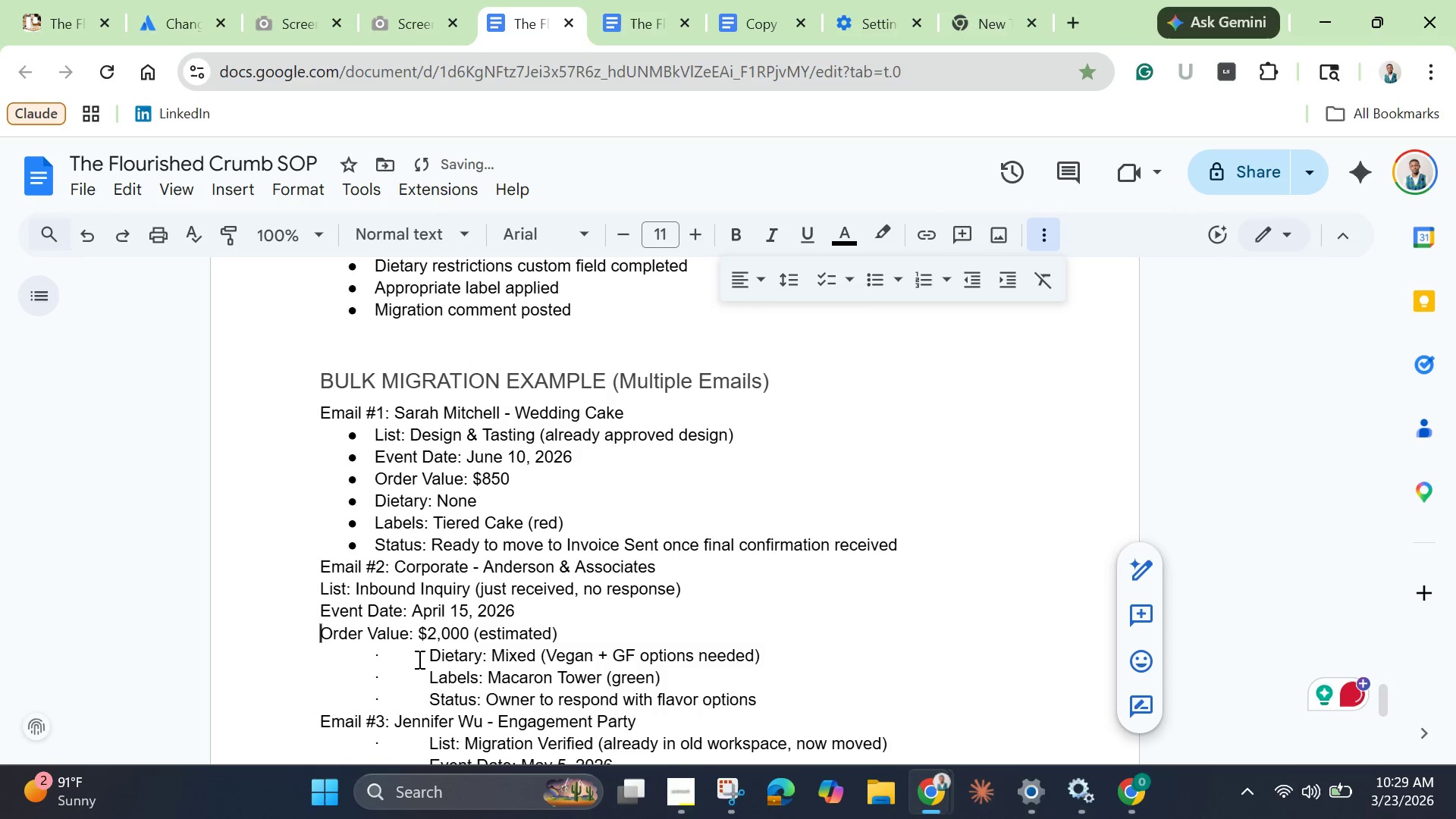 
left_click_drag(start_coordinate=[428, 657], to_coordinate=[316, 667])
 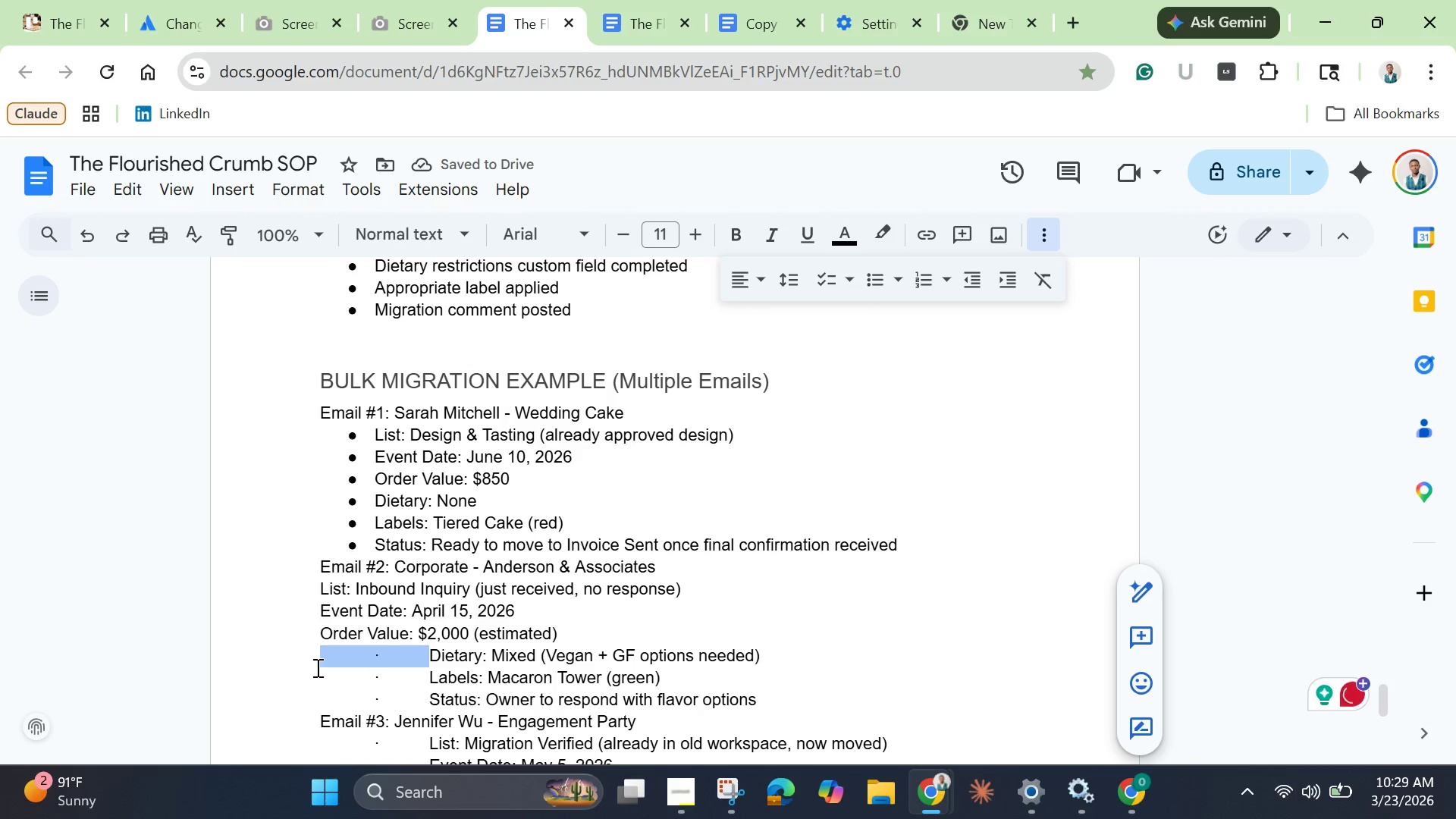 
key(Backspace)
 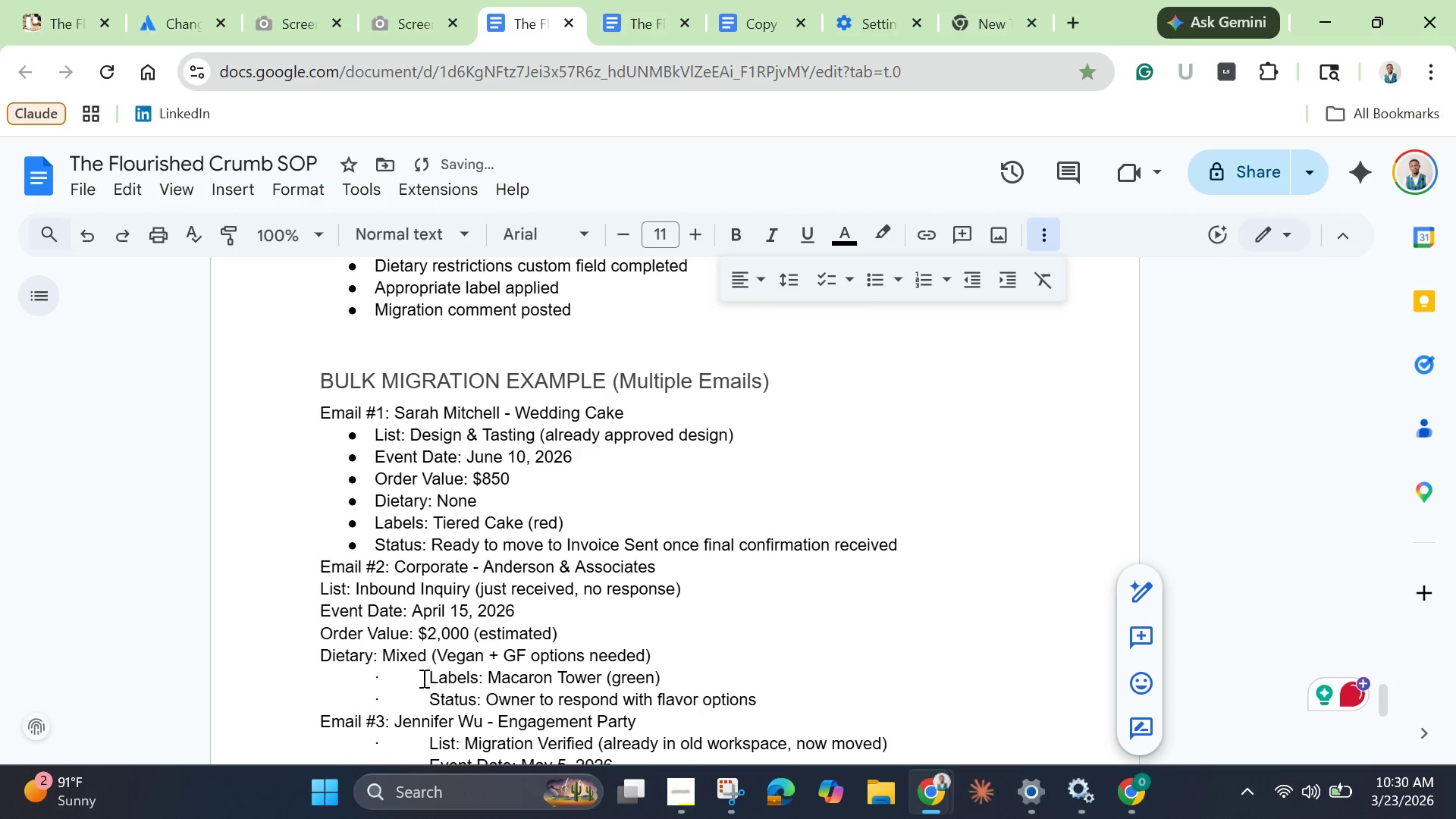 
left_click_drag(start_coordinate=[430, 673], to_coordinate=[259, 673])
 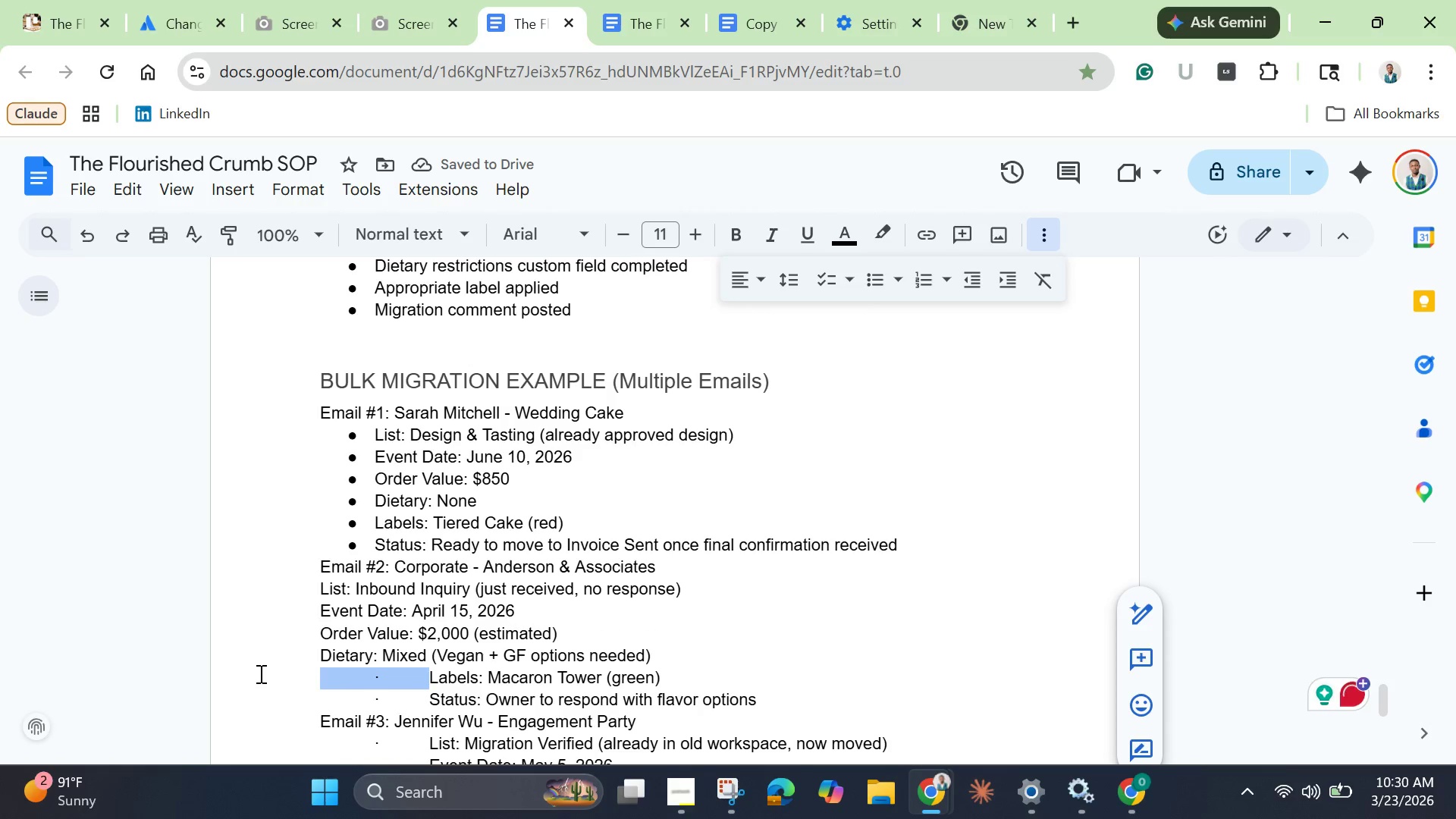 
key(Backspace)
 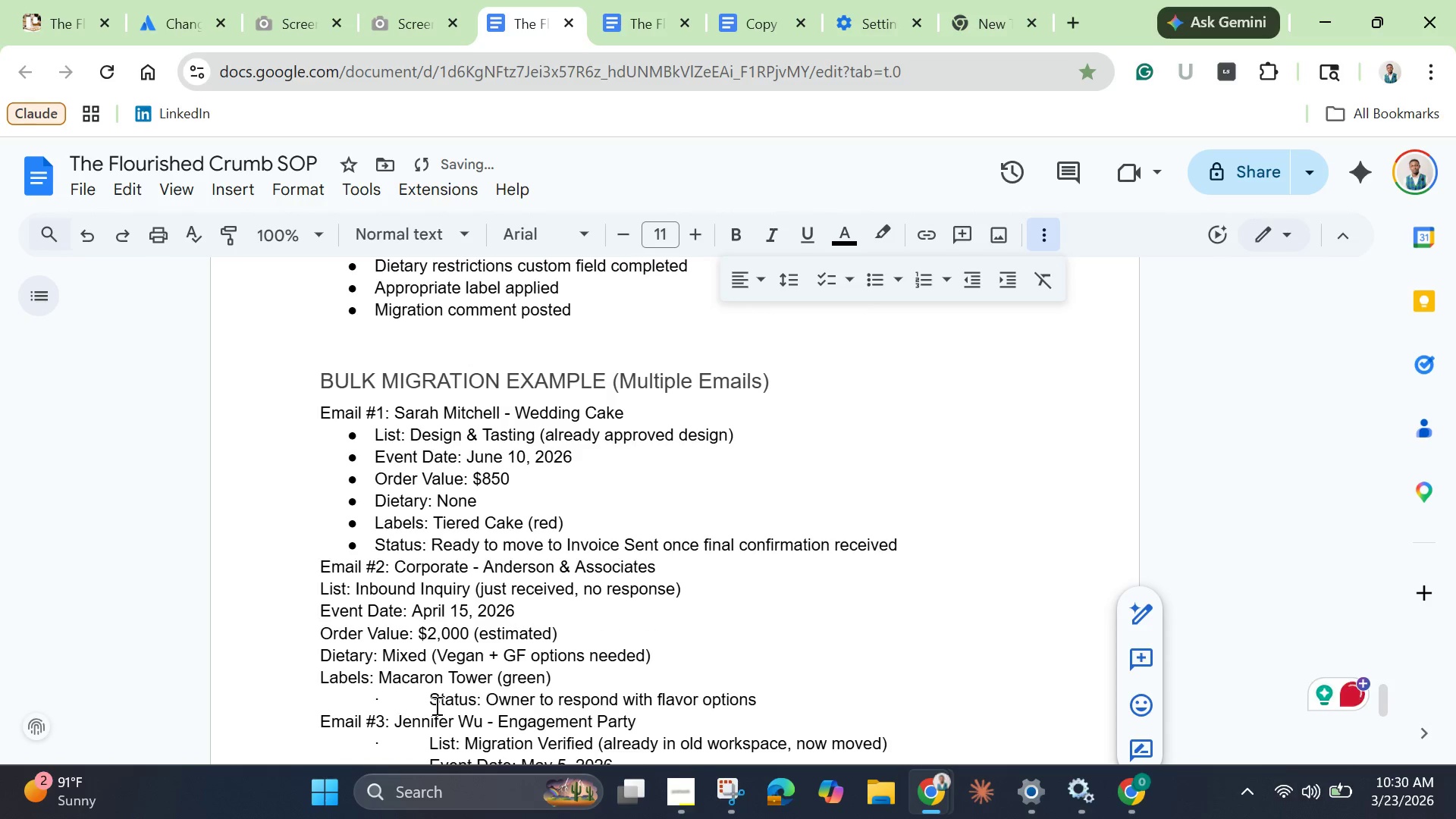 
left_click_drag(start_coordinate=[431, 704], to_coordinate=[229, 704])
 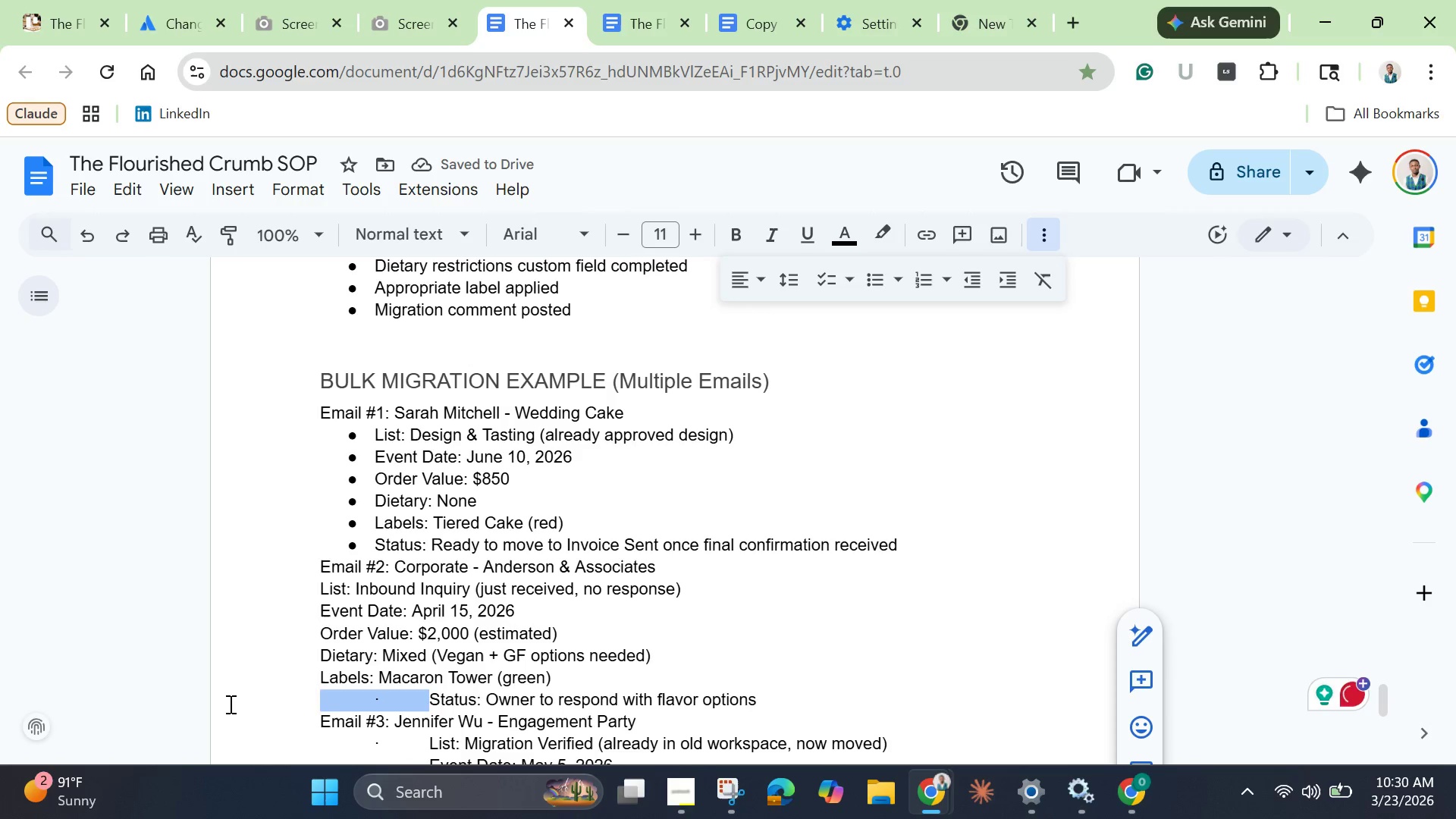 
key(Backspace)
 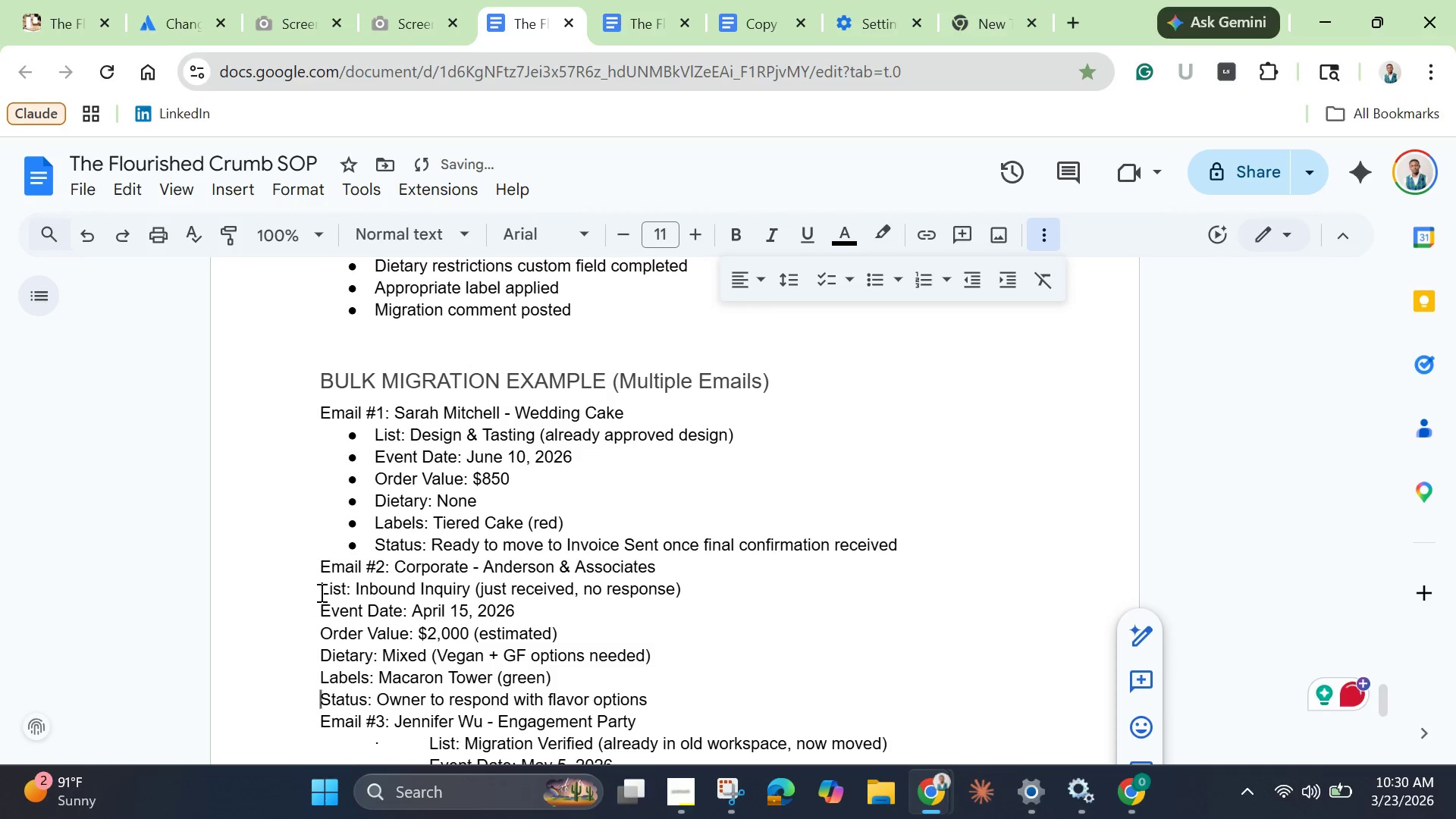 
left_click_drag(start_coordinate=[322, 592], to_coordinate=[677, 699])
 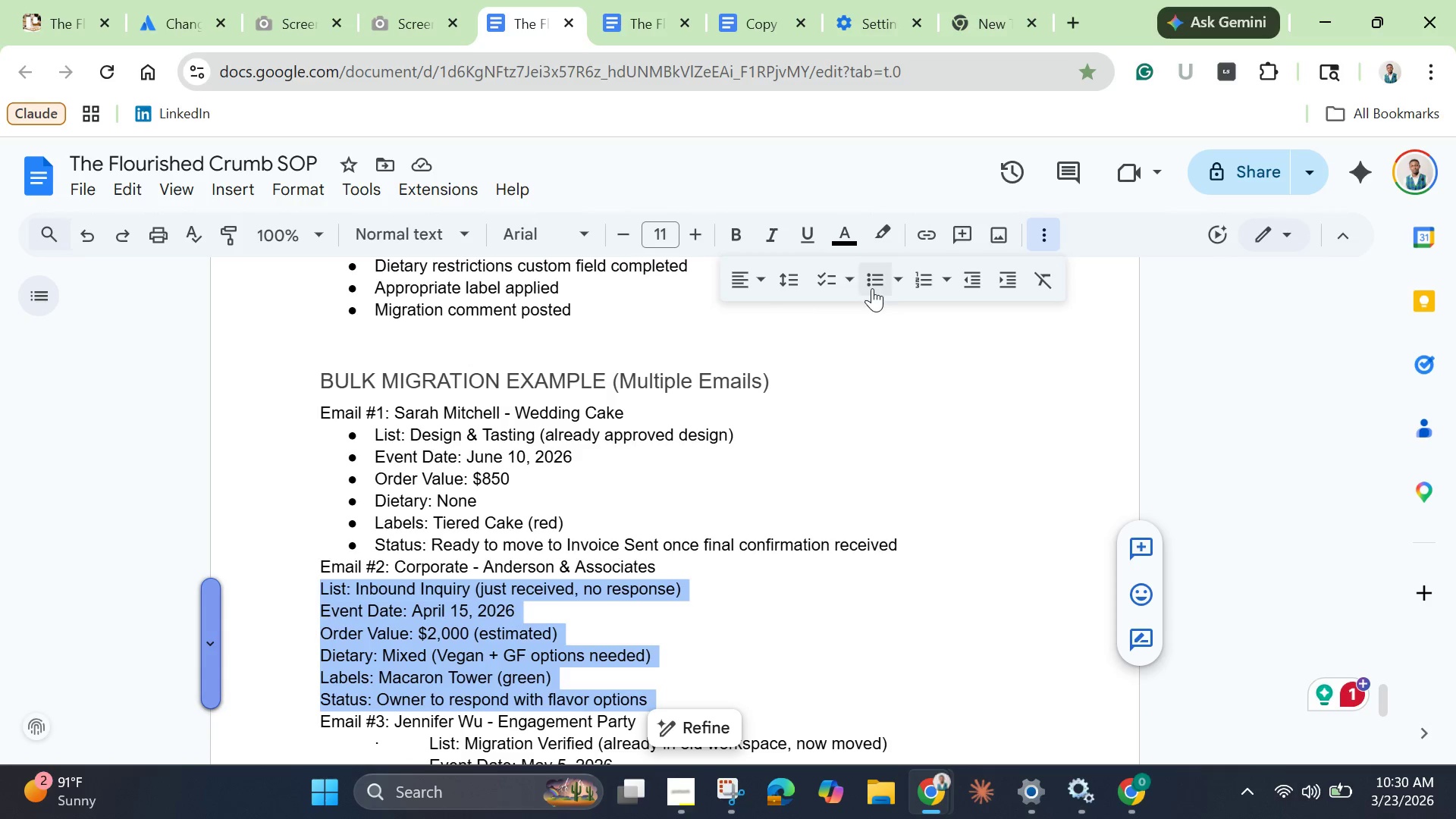 
left_click([873, 287])
 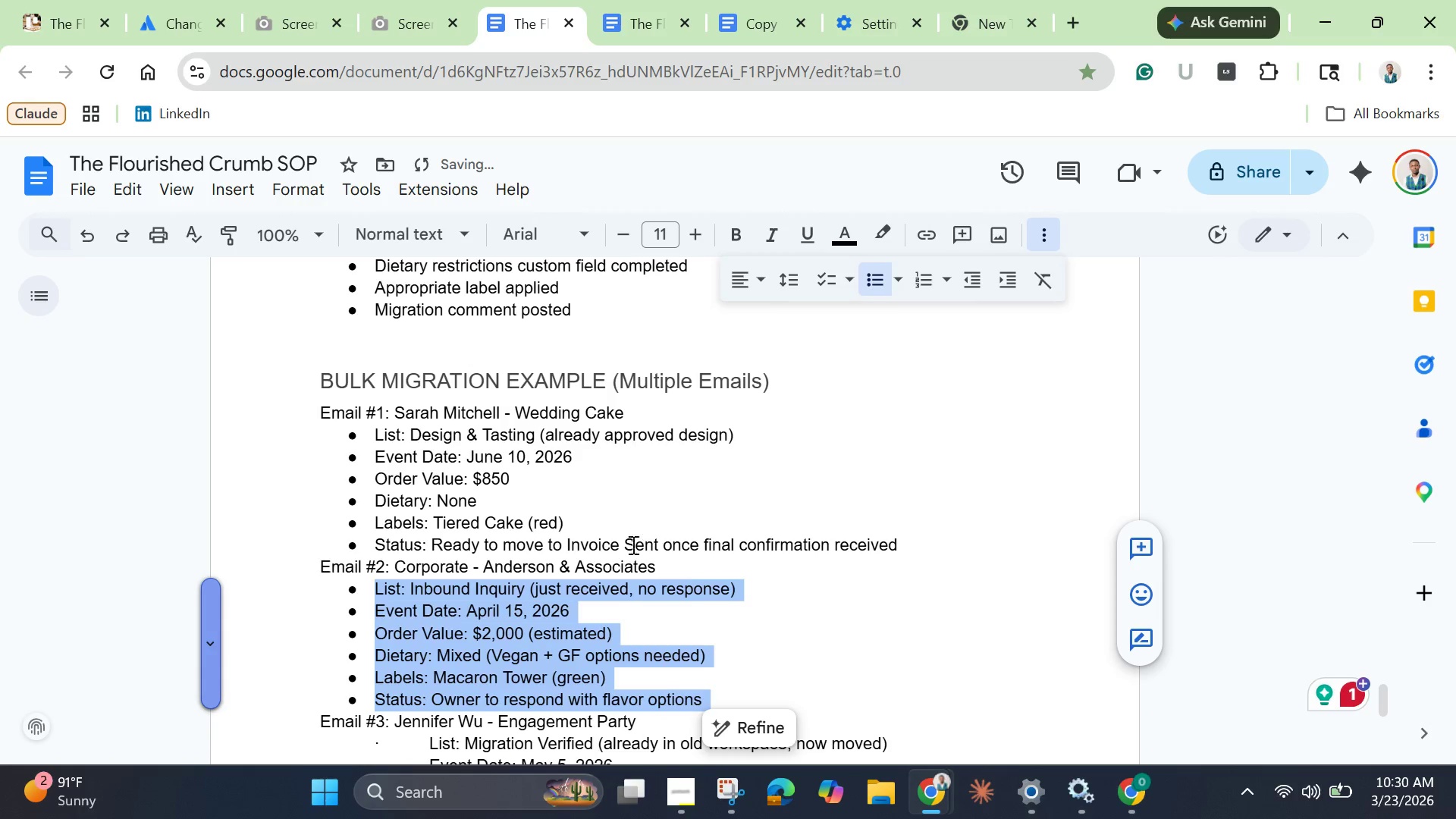 
scroll: coordinate [548, 555], scroll_direction: down, amount: 3.0
 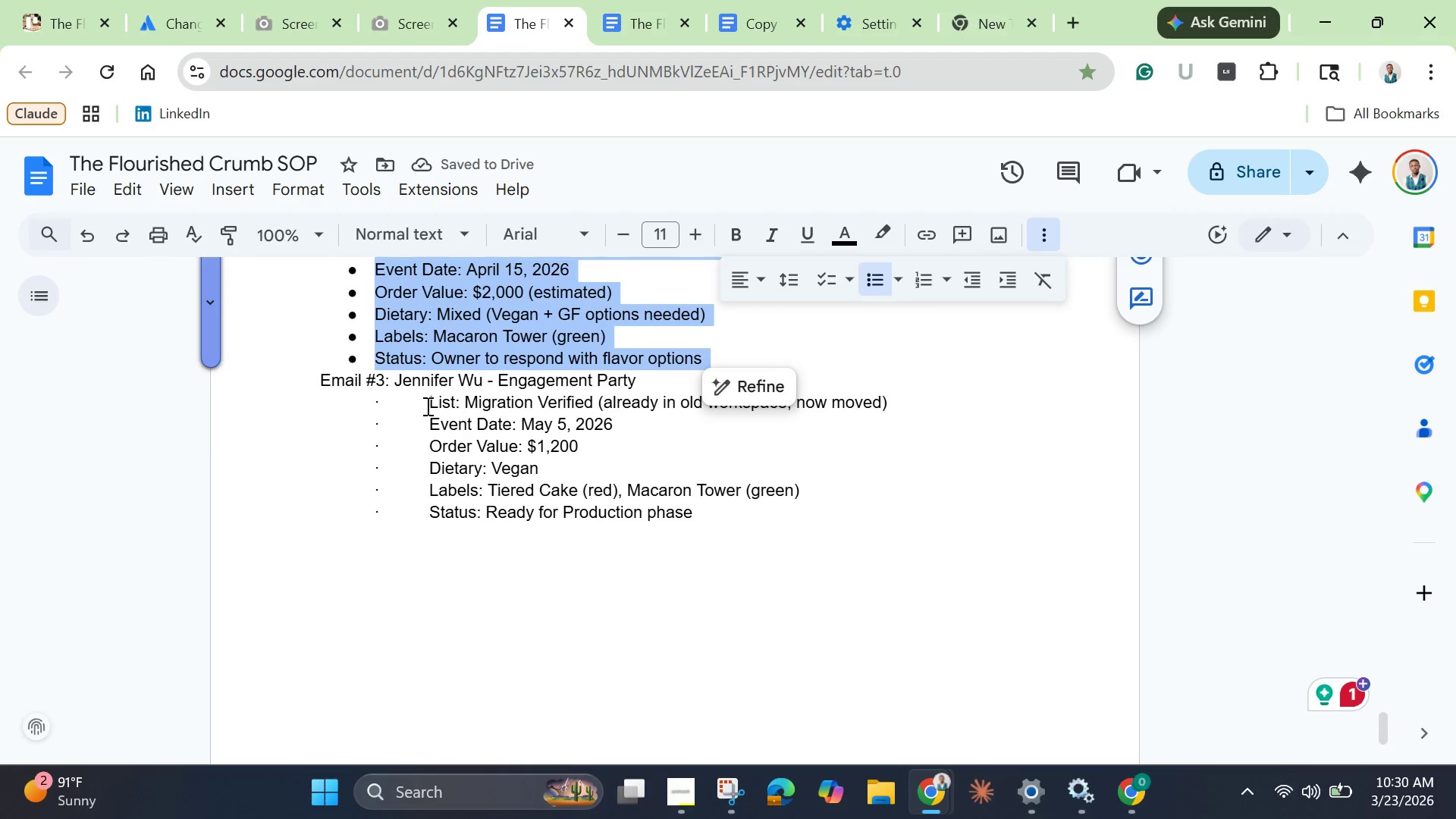 
left_click_drag(start_coordinate=[427, 406], to_coordinate=[290, 404])
 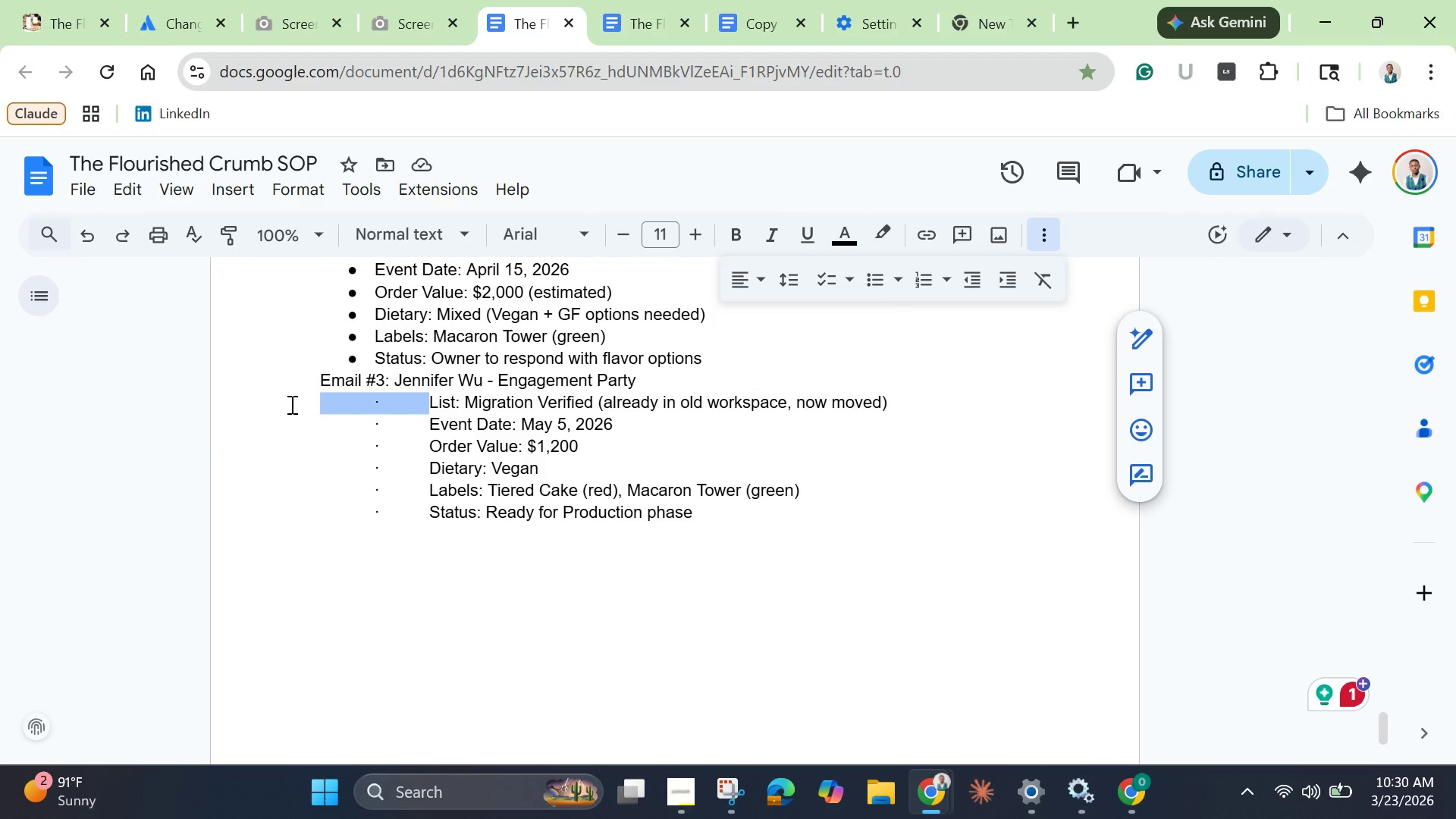 
key(Backspace)
 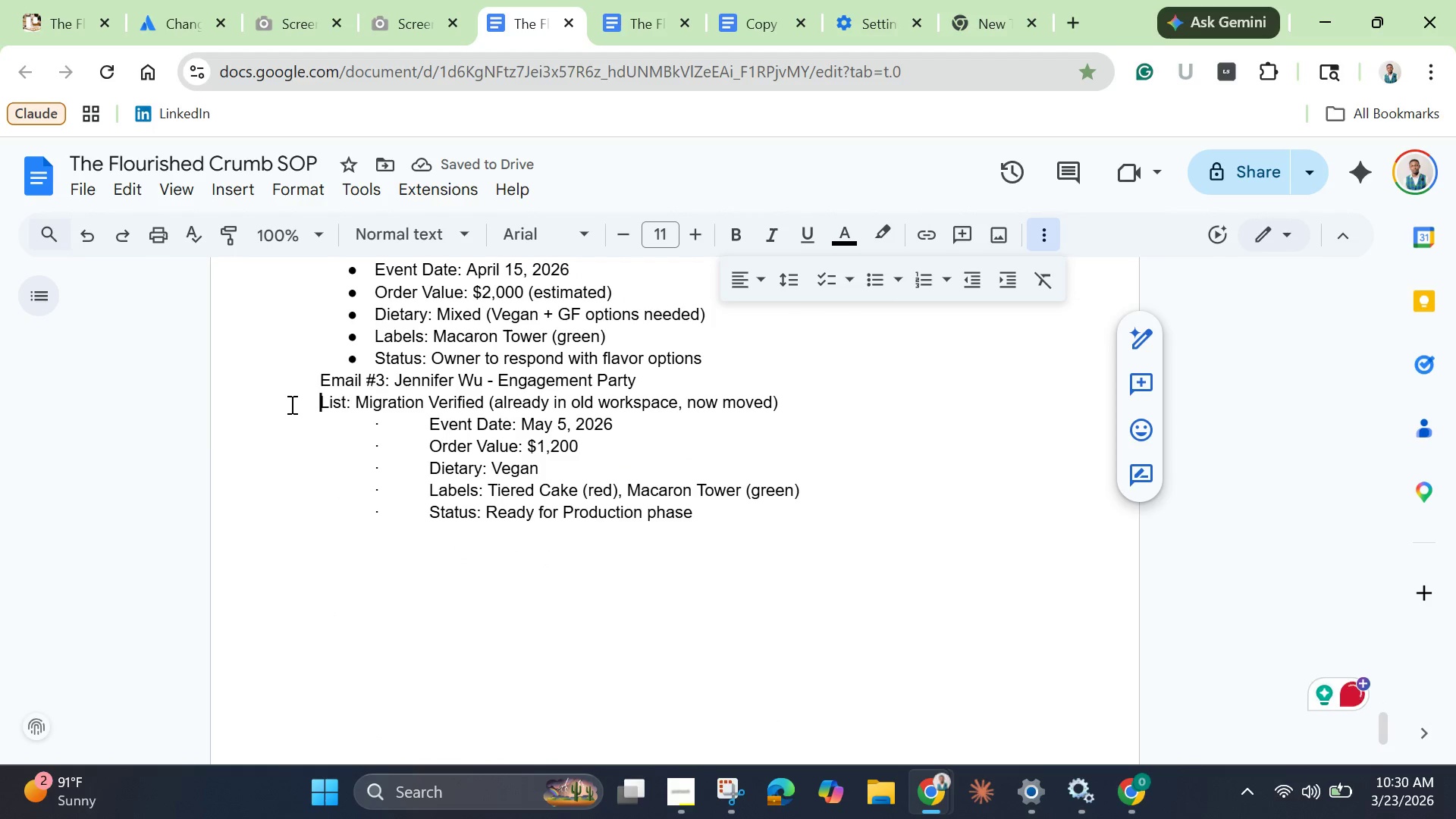 
wait(5.72)
 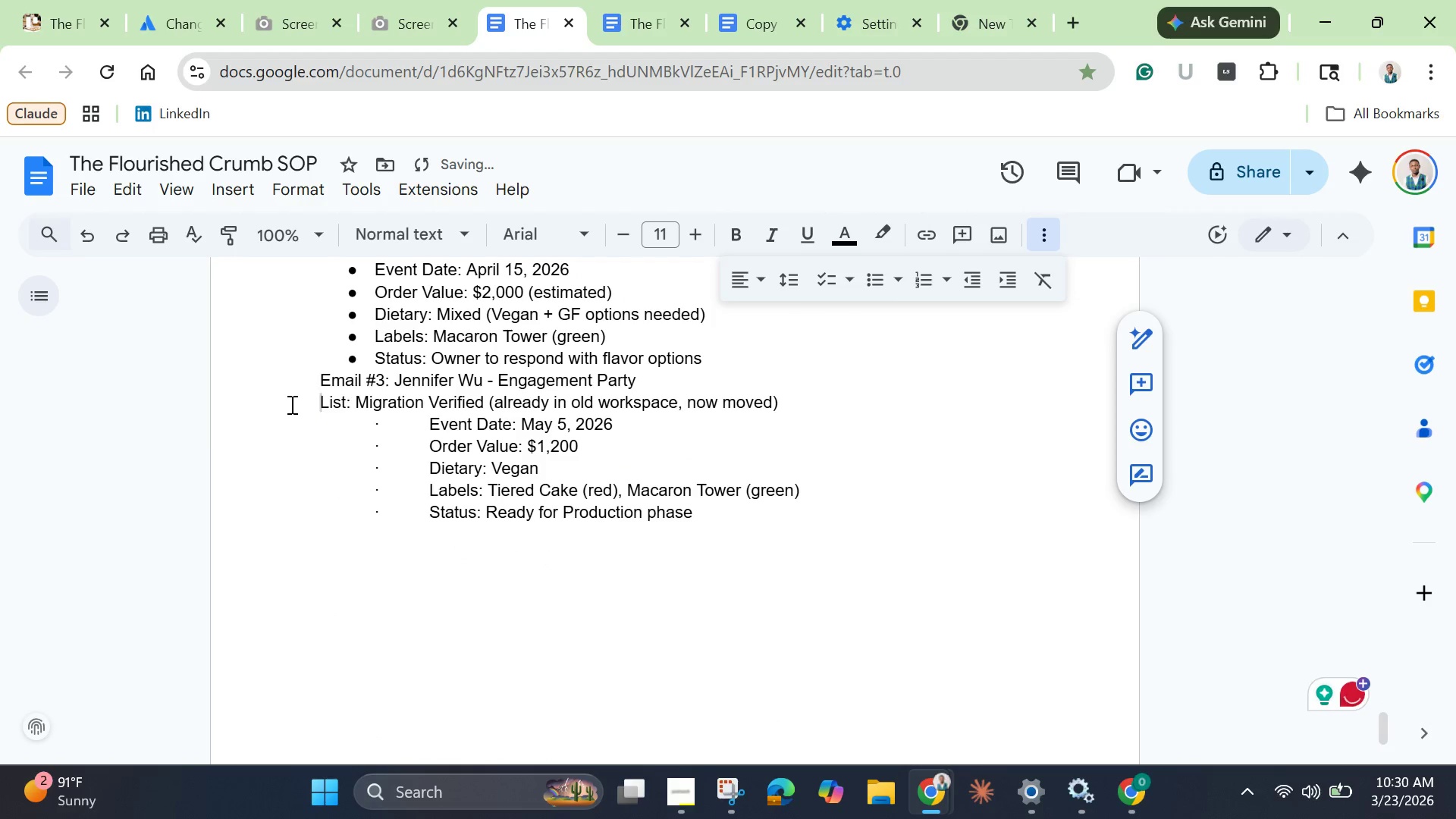 
left_click_drag(start_coordinate=[428, 430], to_coordinate=[309, 433])
 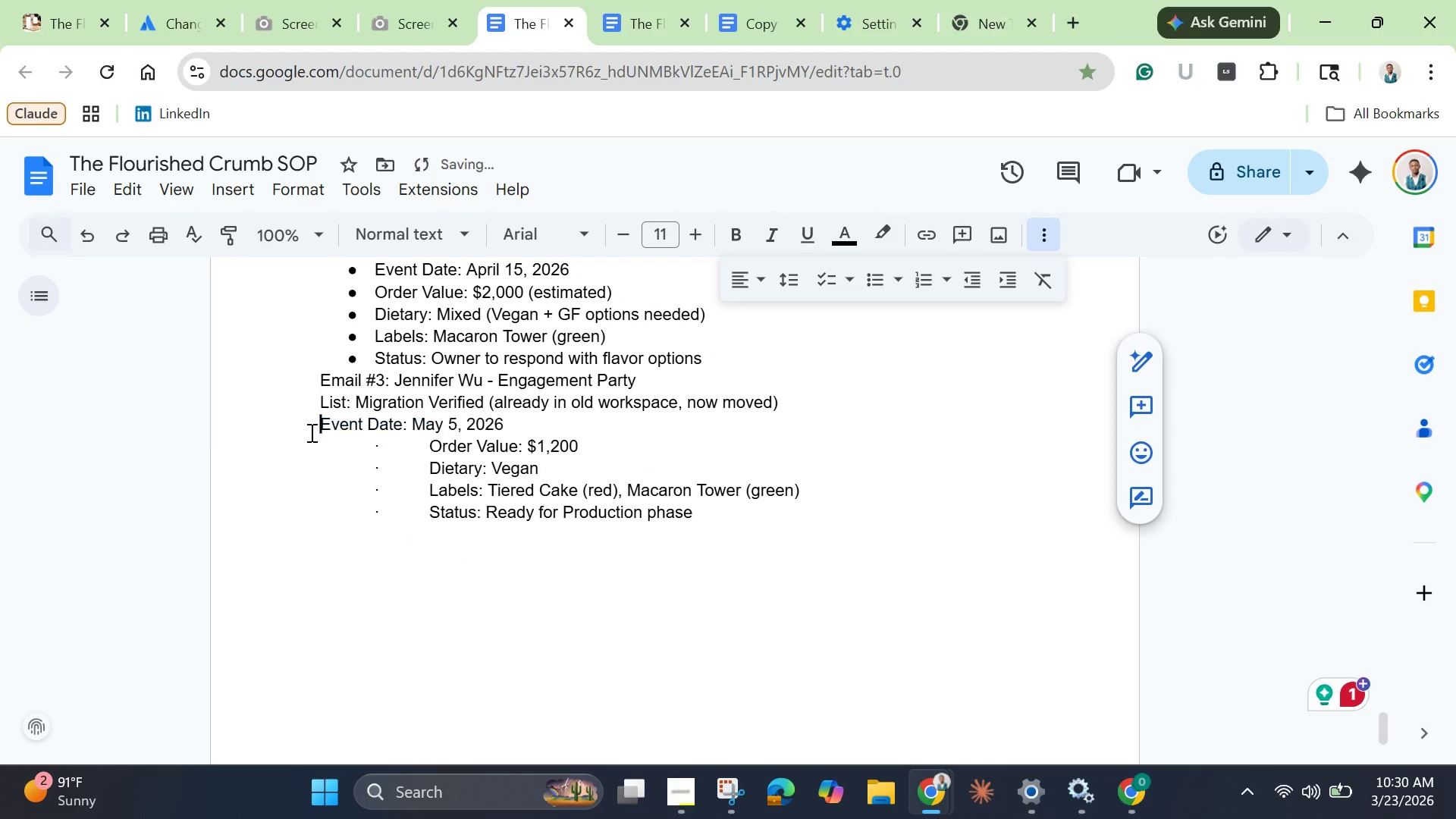 
key(Backspace)
 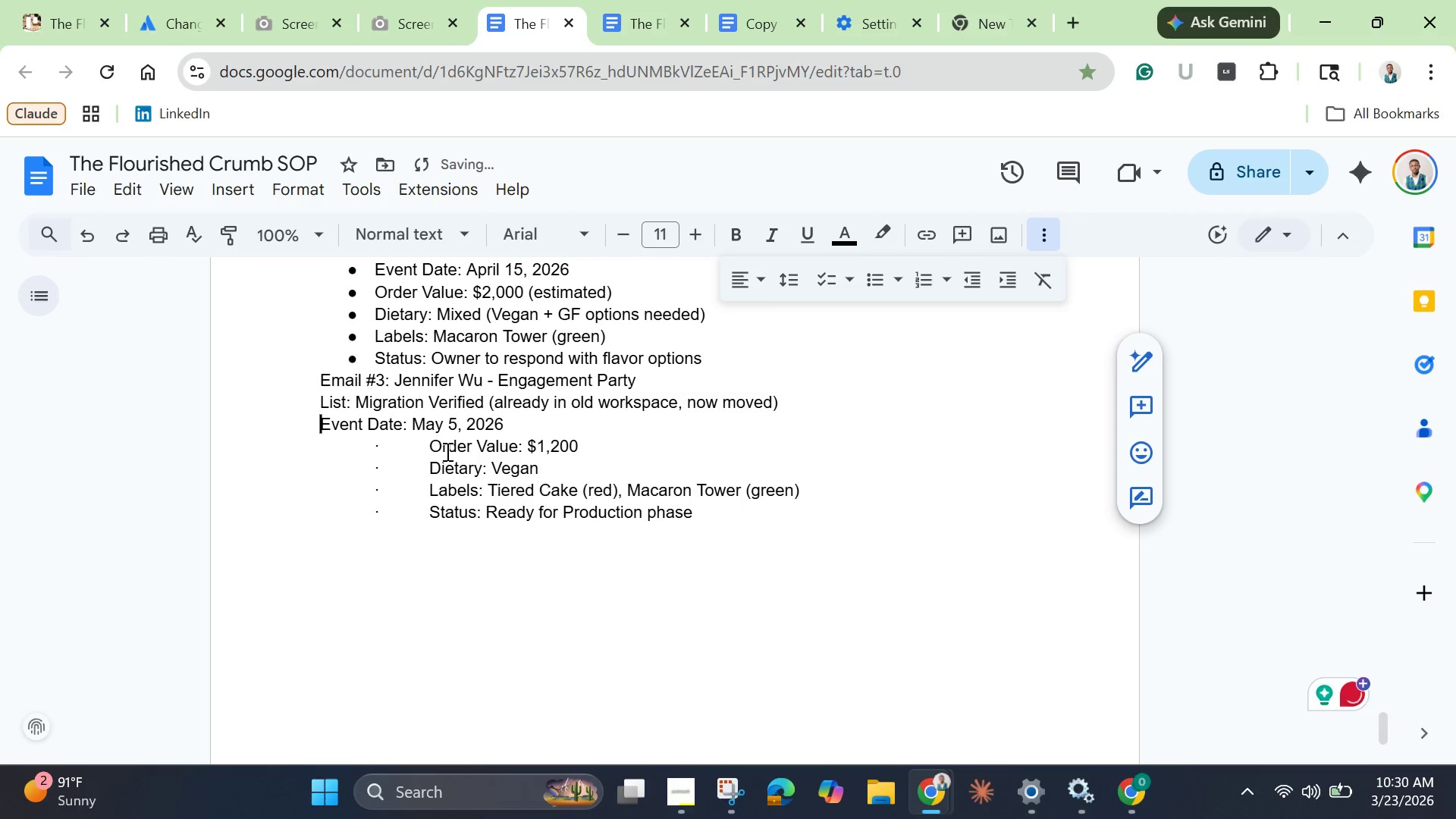 
left_click([425, 445])
 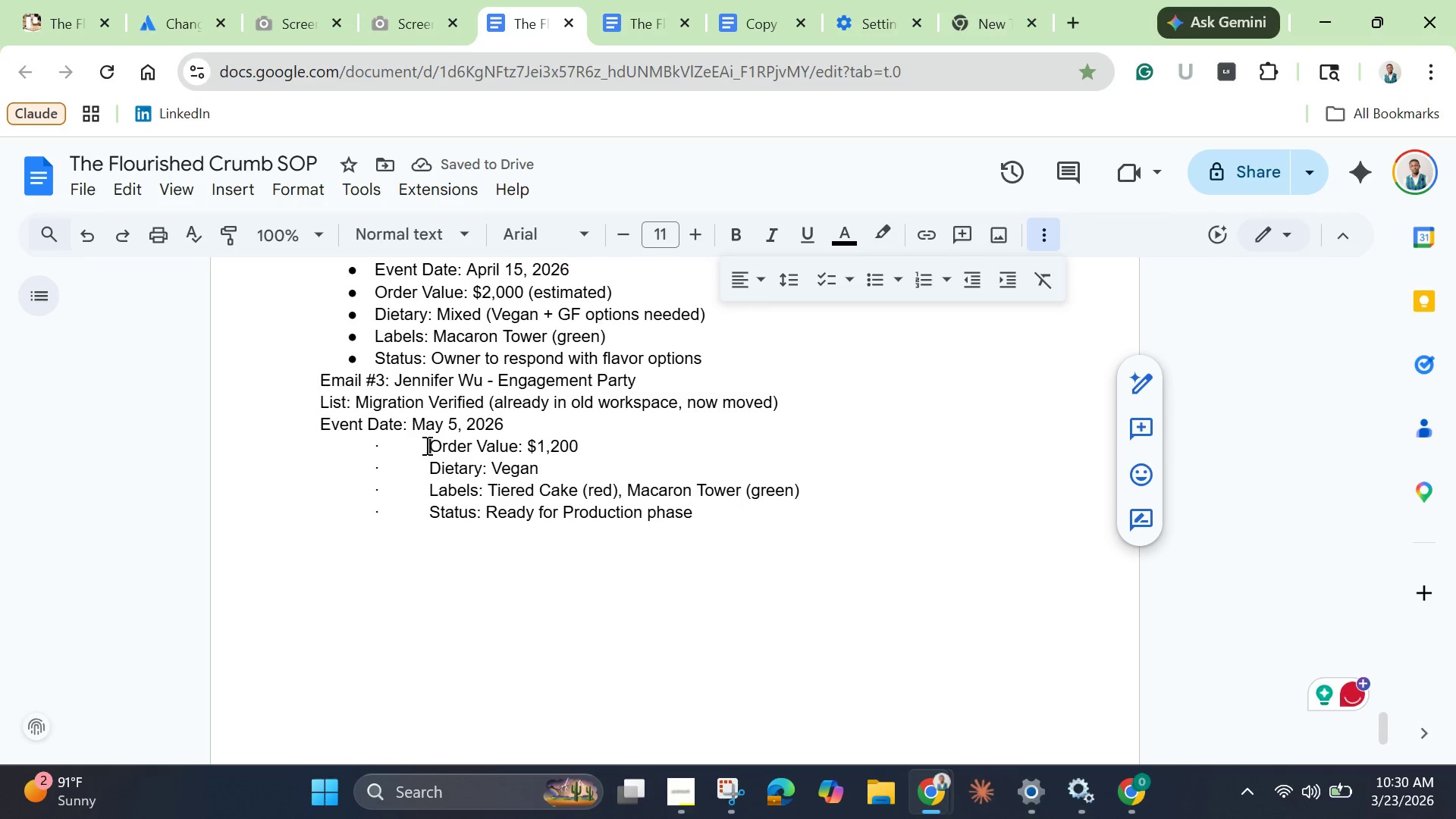 
left_click_drag(start_coordinate=[425, 445], to_coordinate=[286, 446])
 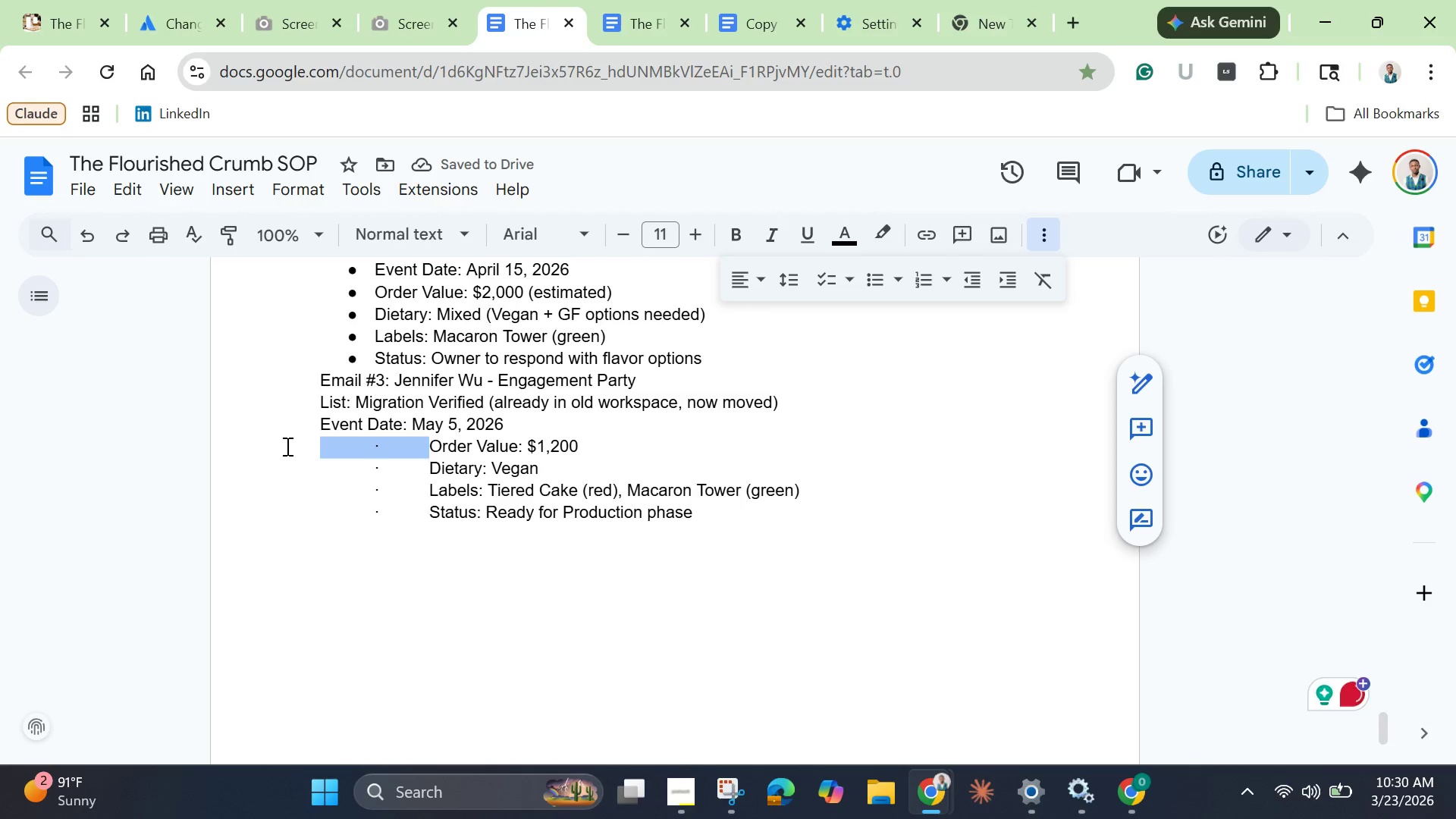 
key(Backspace)
 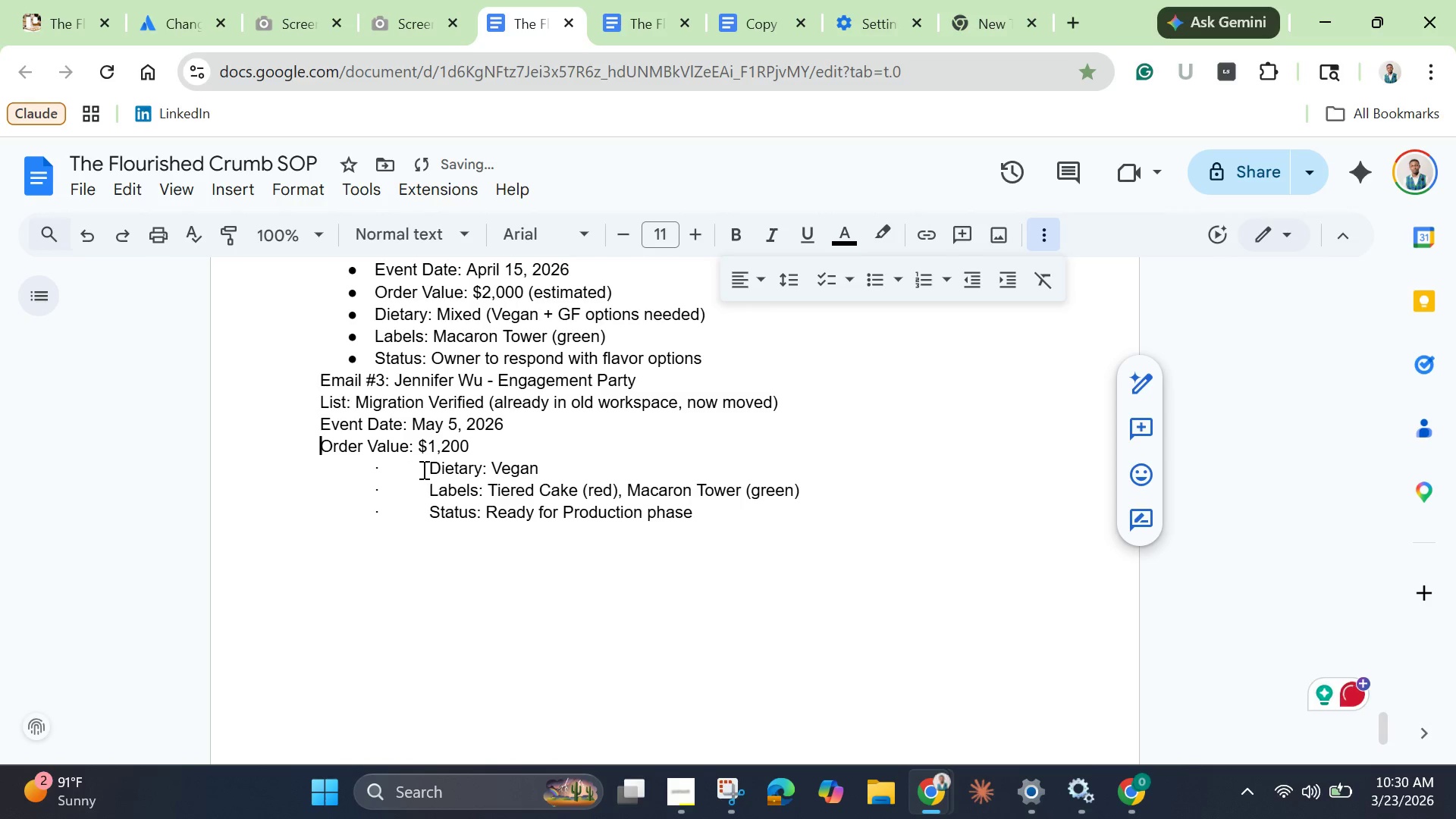 
left_click_drag(start_coordinate=[431, 470], to_coordinate=[235, 477])
 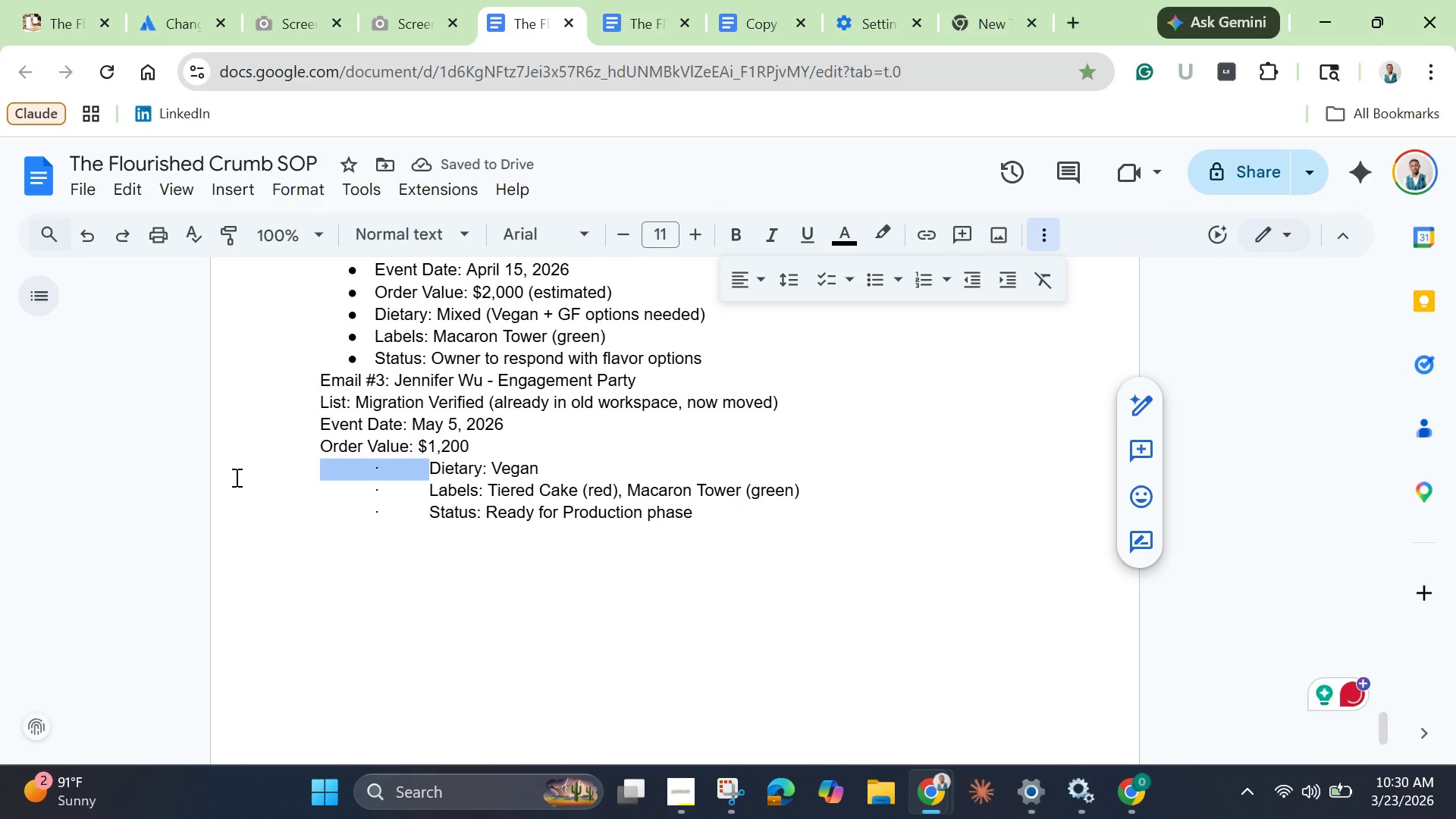 
key(Backspace)
 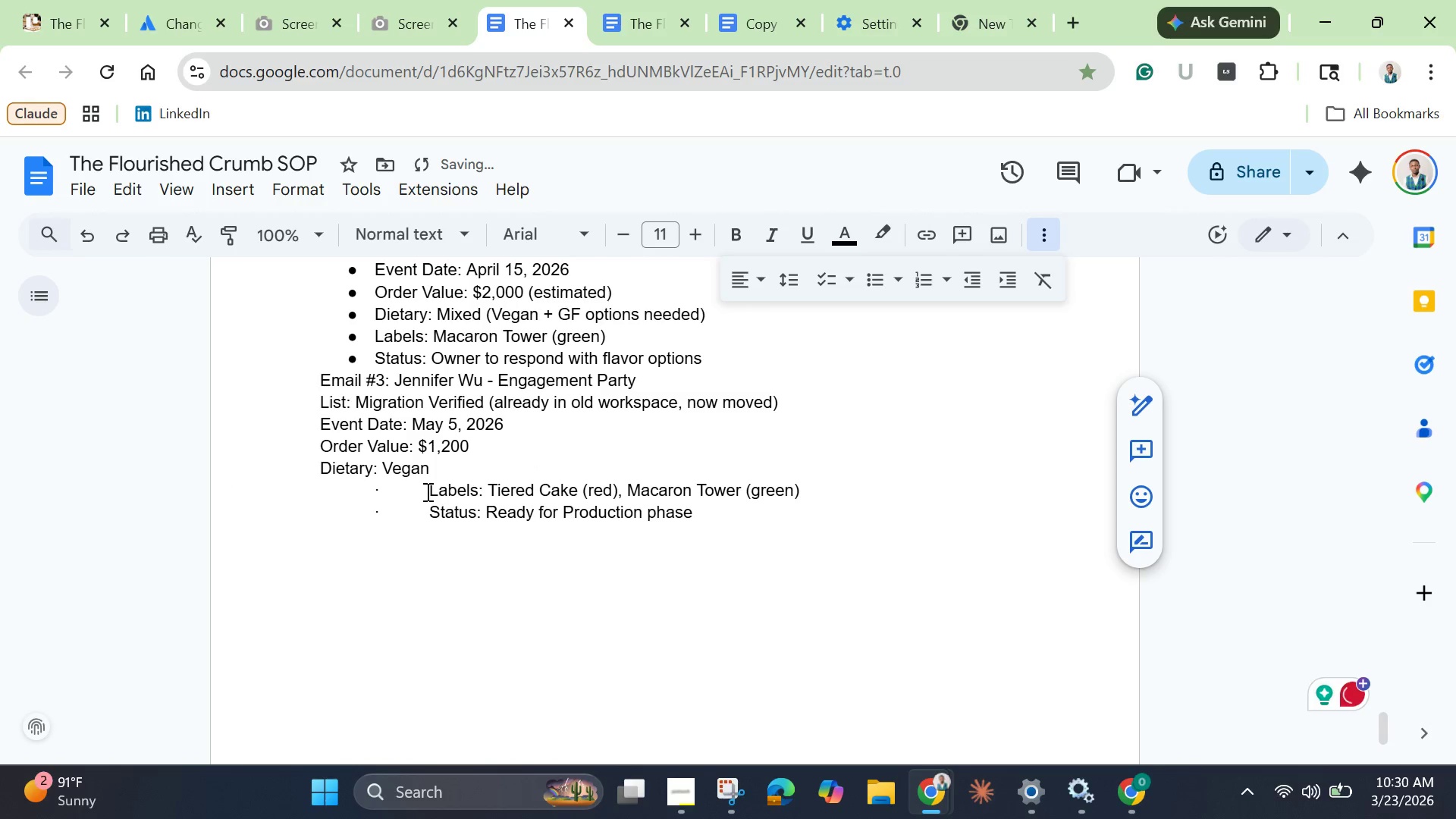 
left_click_drag(start_coordinate=[428, 491], to_coordinate=[206, 485])
 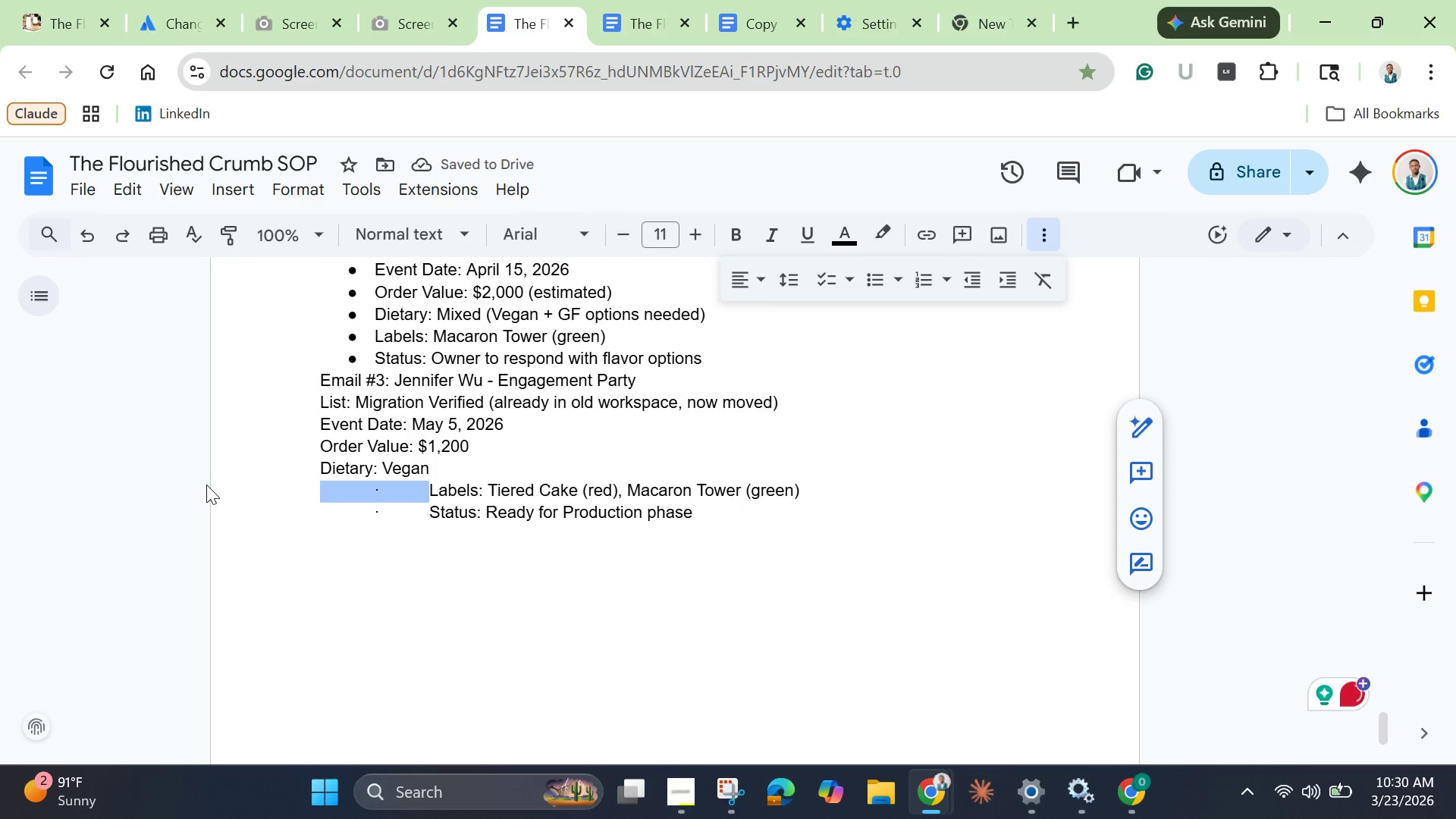 
key(Backspace)
 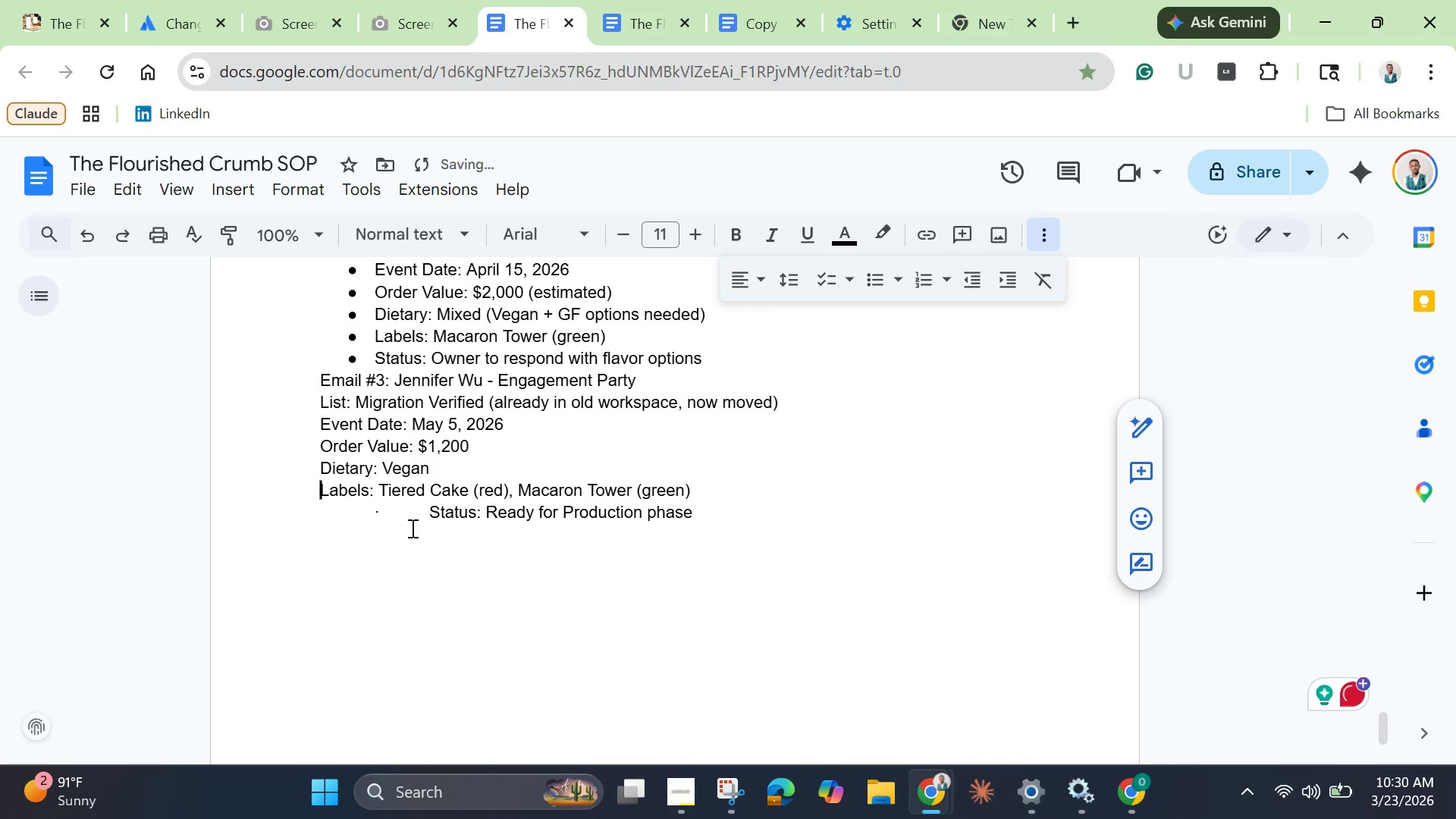 
left_click_drag(start_coordinate=[433, 513], to_coordinate=[101, 513])
 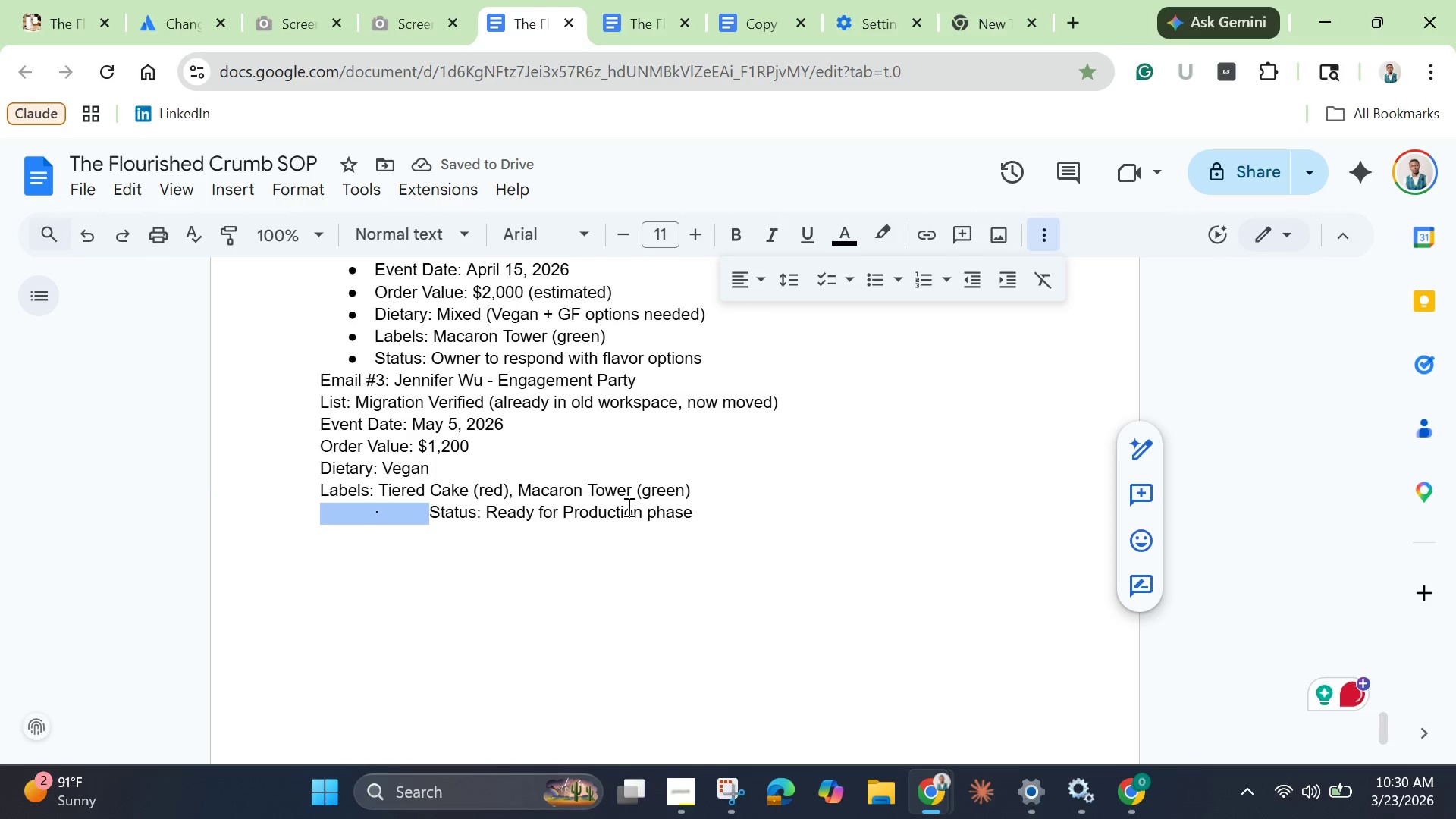 
key(Backspace)
 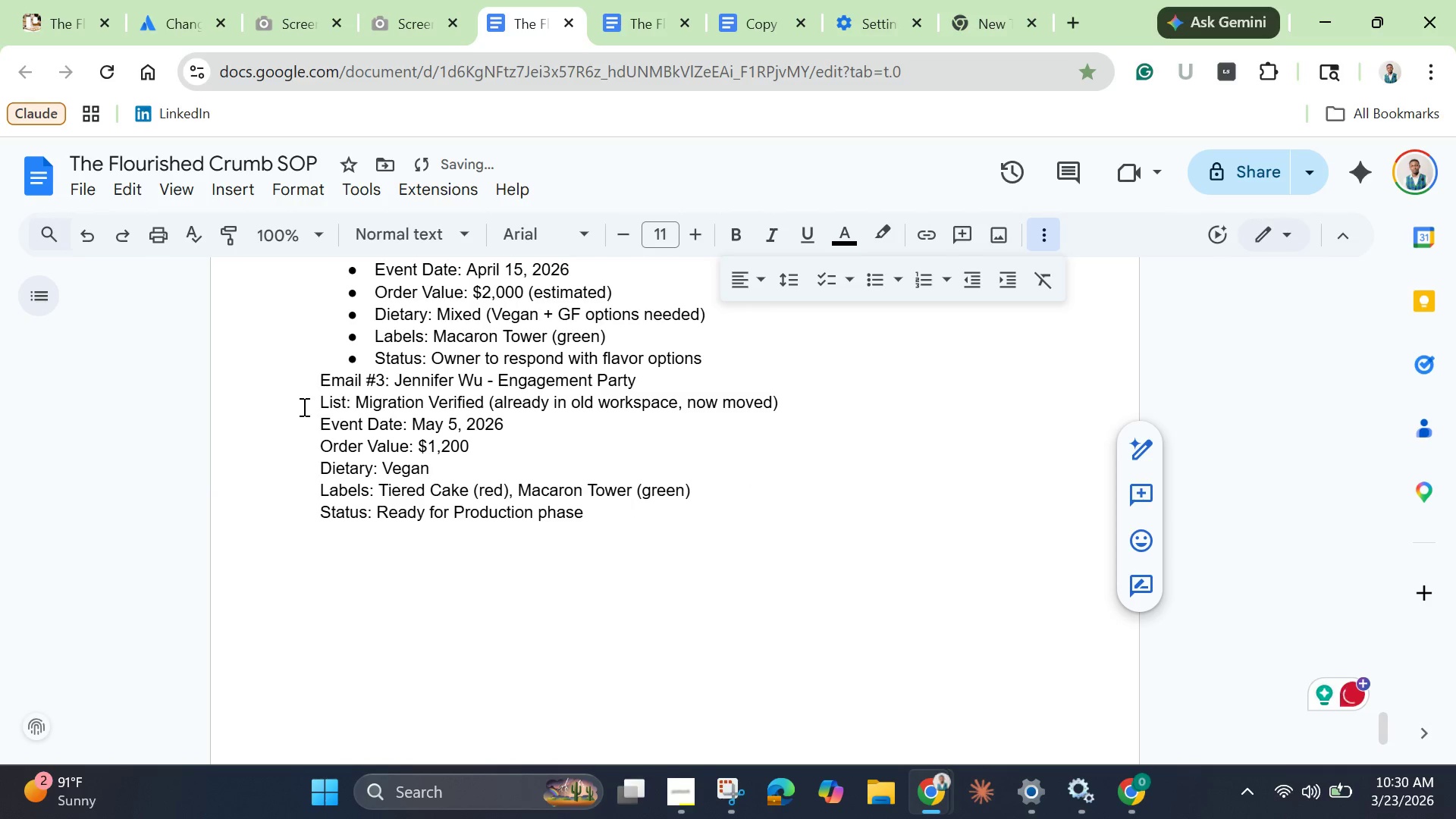 
left_click_drag(start_coordinate=[322, 409], to_coordinate=[672, 504])
 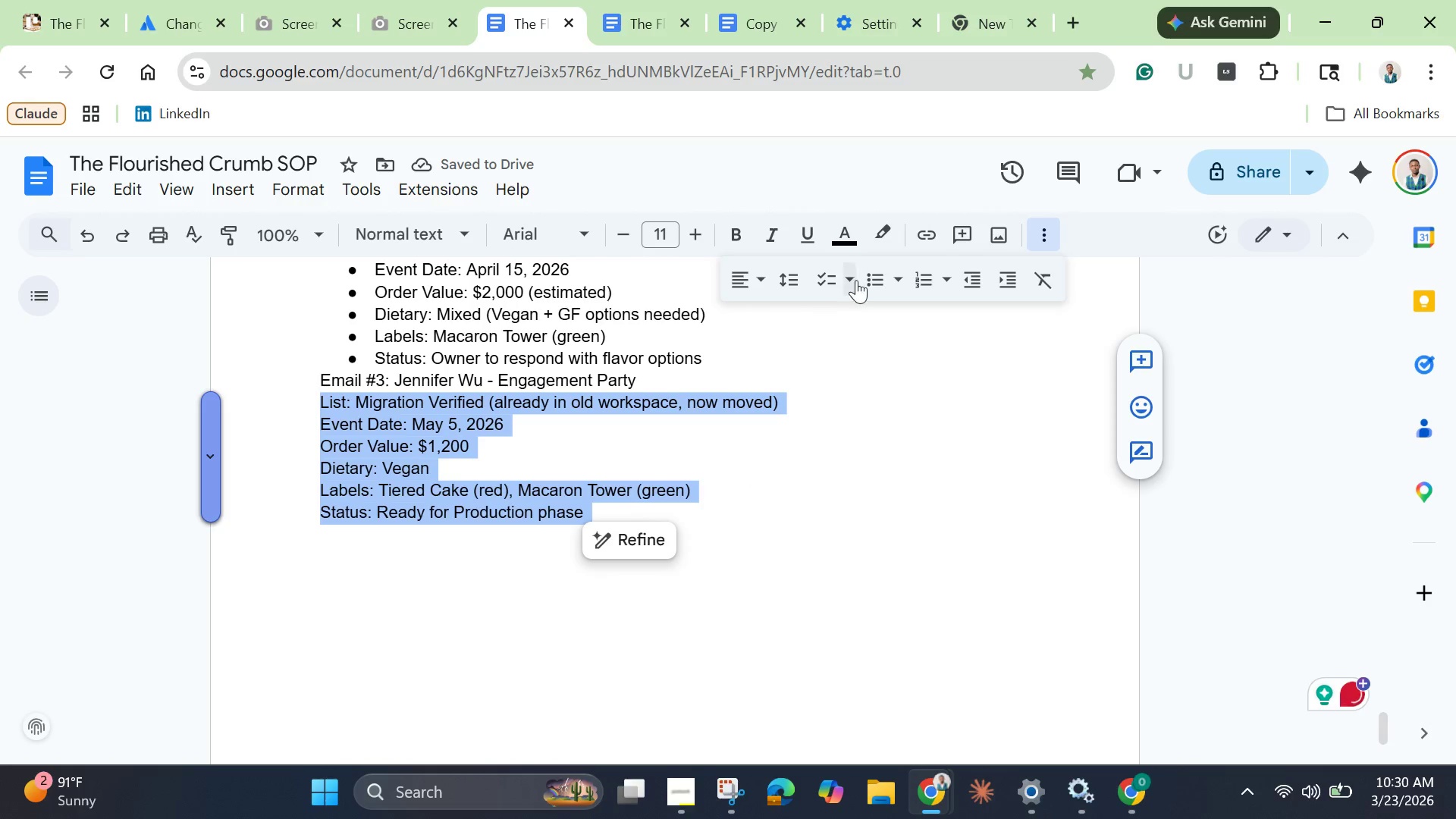 
left_click([875, 273])
 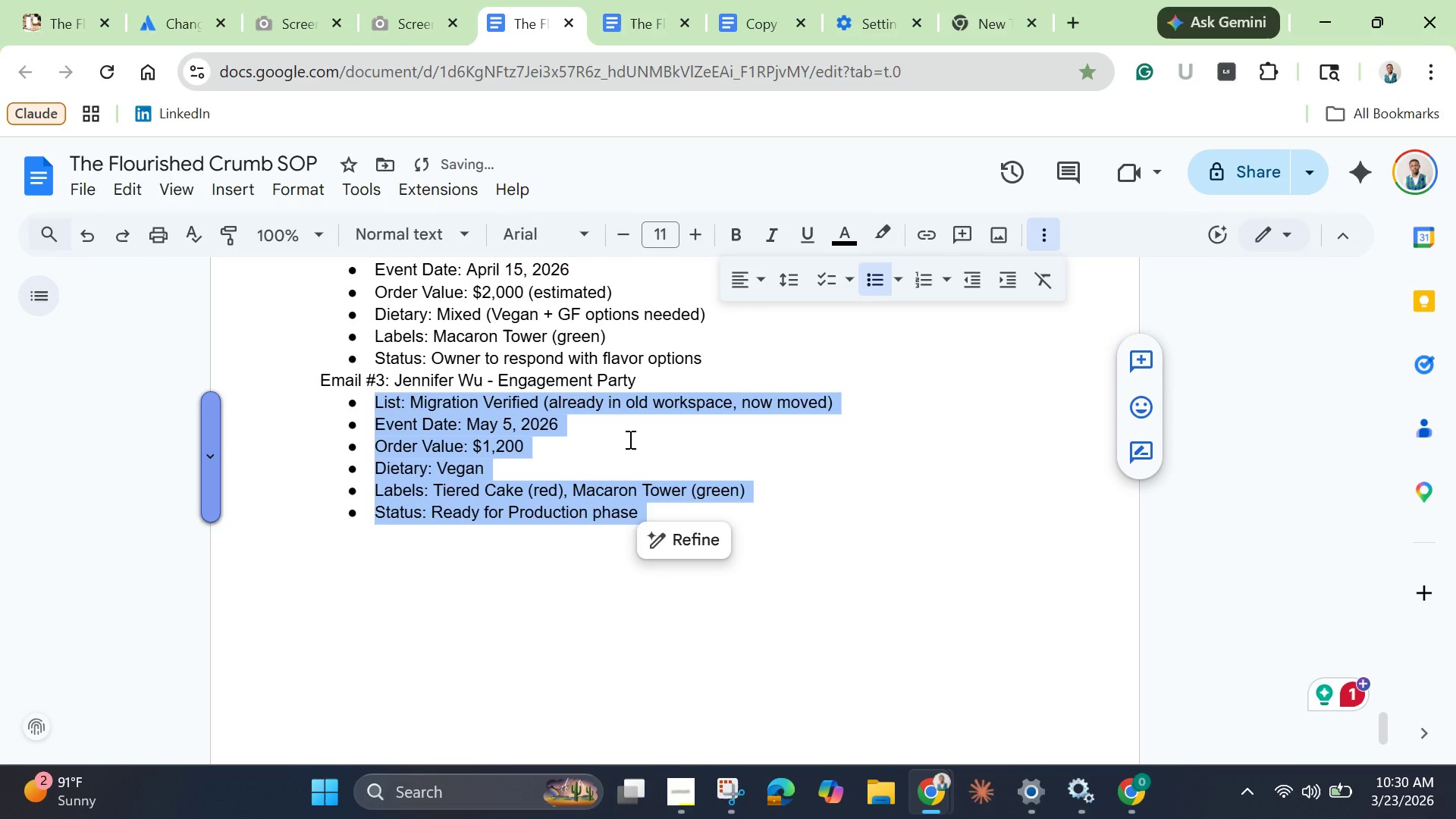 
scroll: coordinate [629, 439], scroll_direction: up, amount: 1.0
 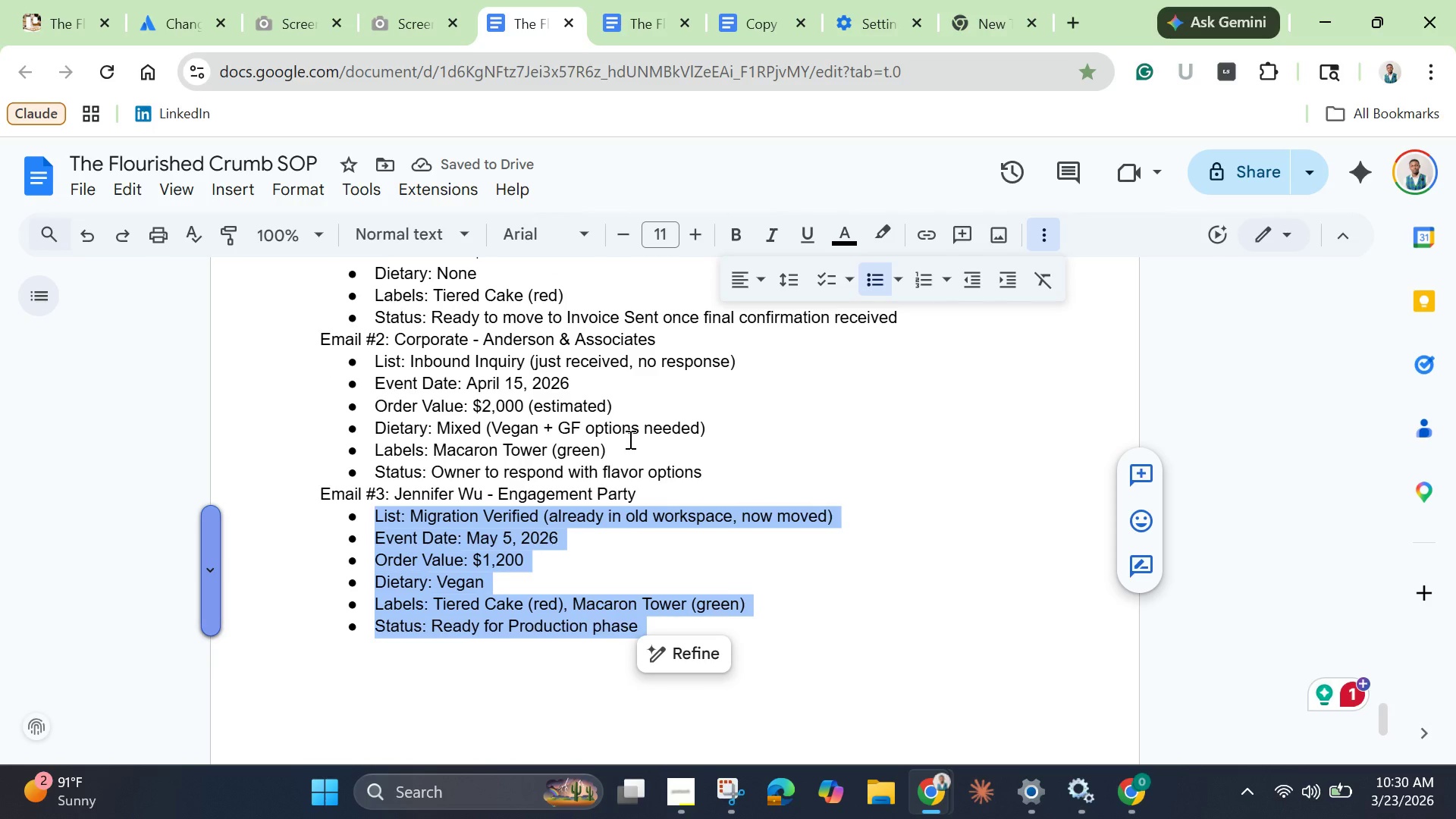 
scroll: coordinate [629, 439], scroll_direction: down, amount: 3.0
 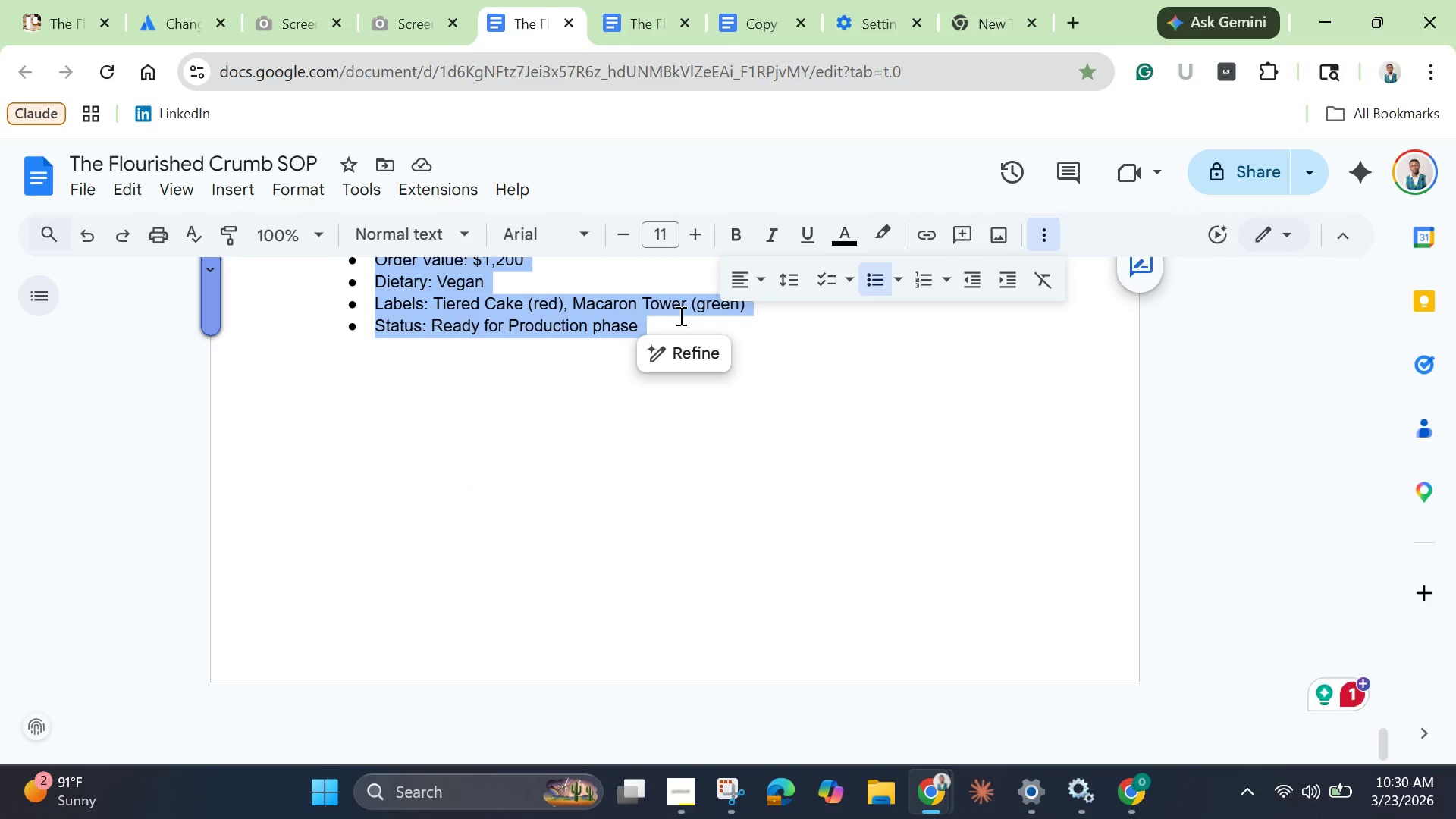 
left_click([679, 319])
 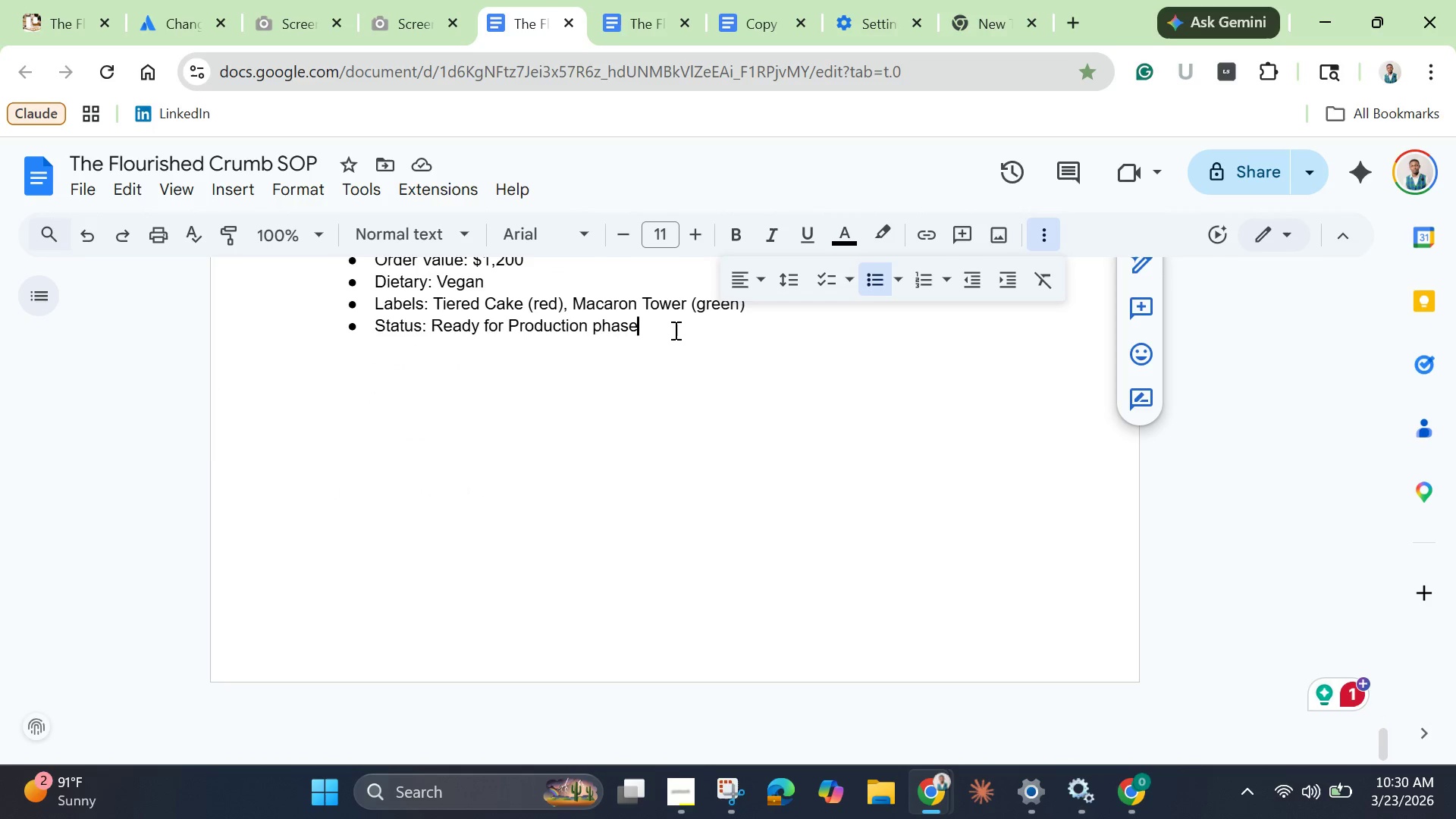 
key(Enter)
 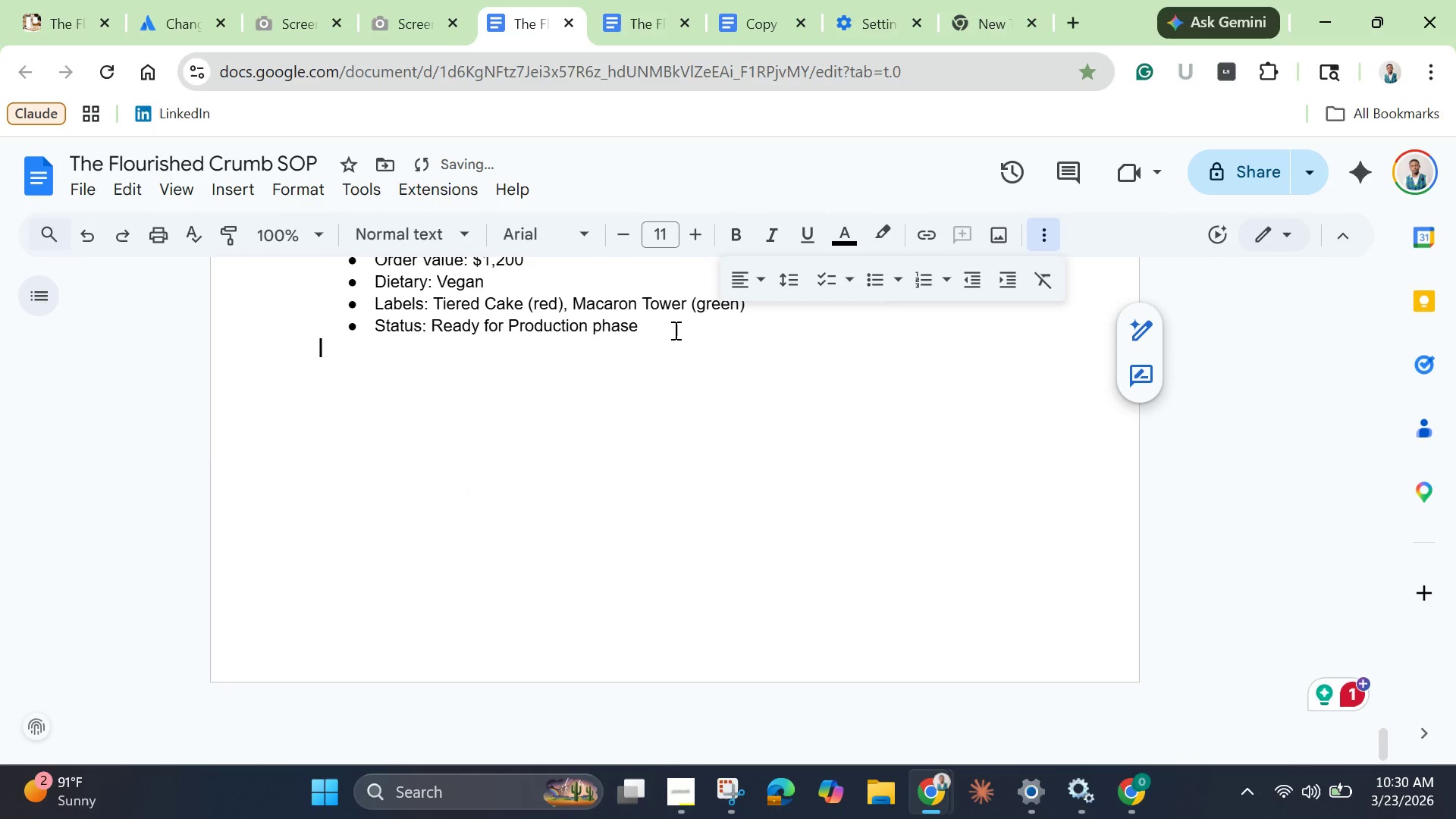 
key(Enter)
 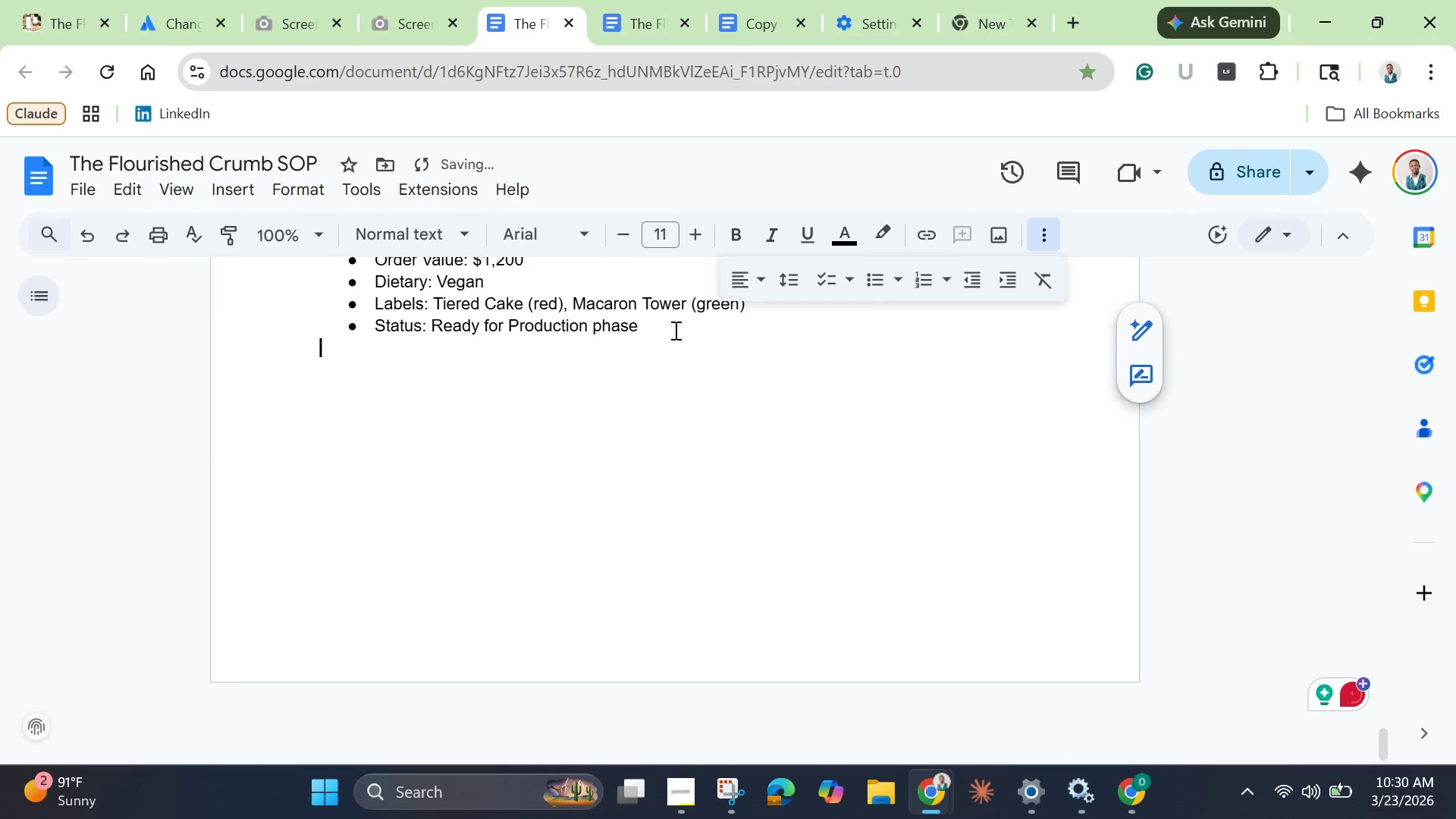 
key(Enter)
 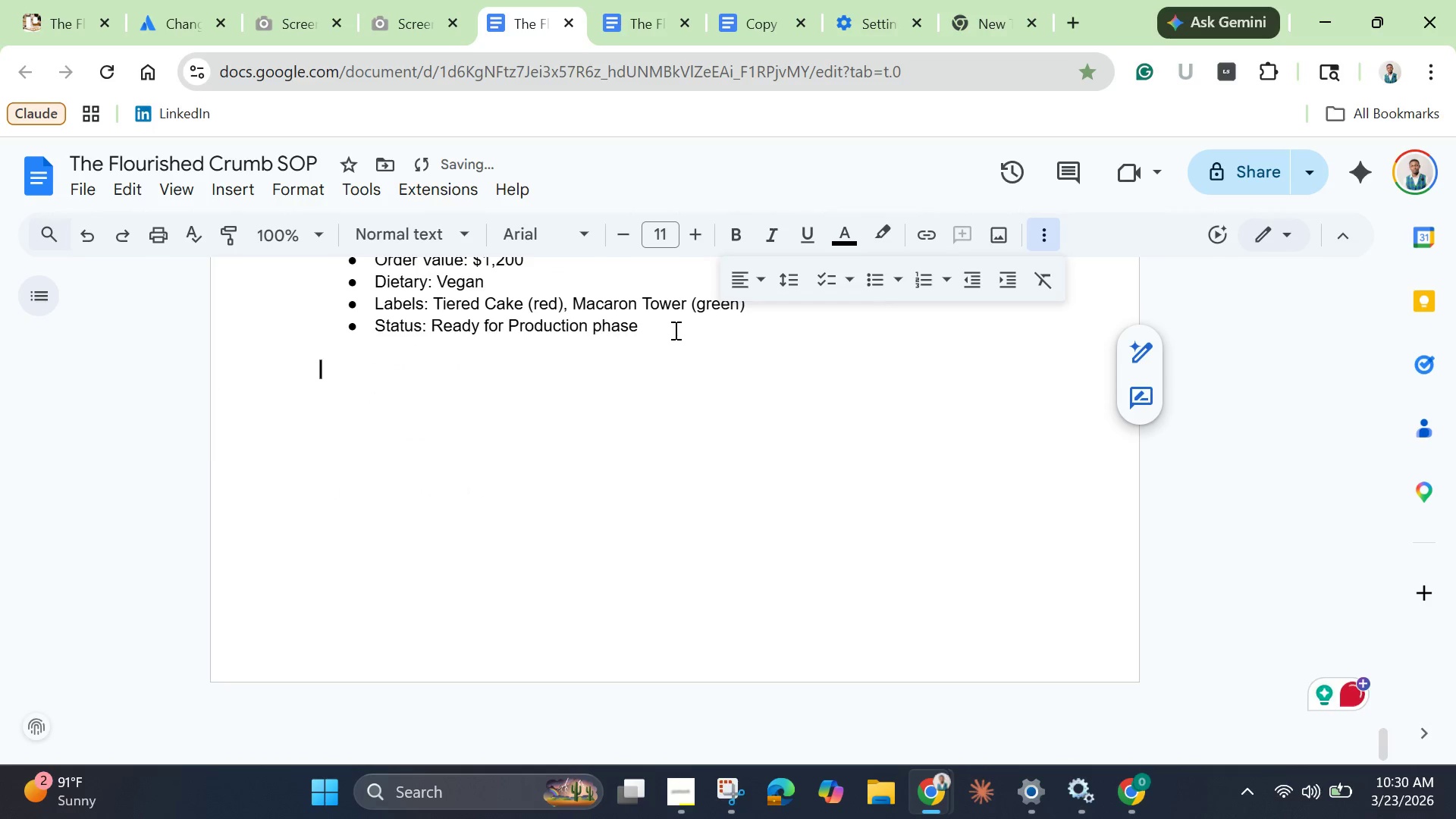 
key(Enter)
 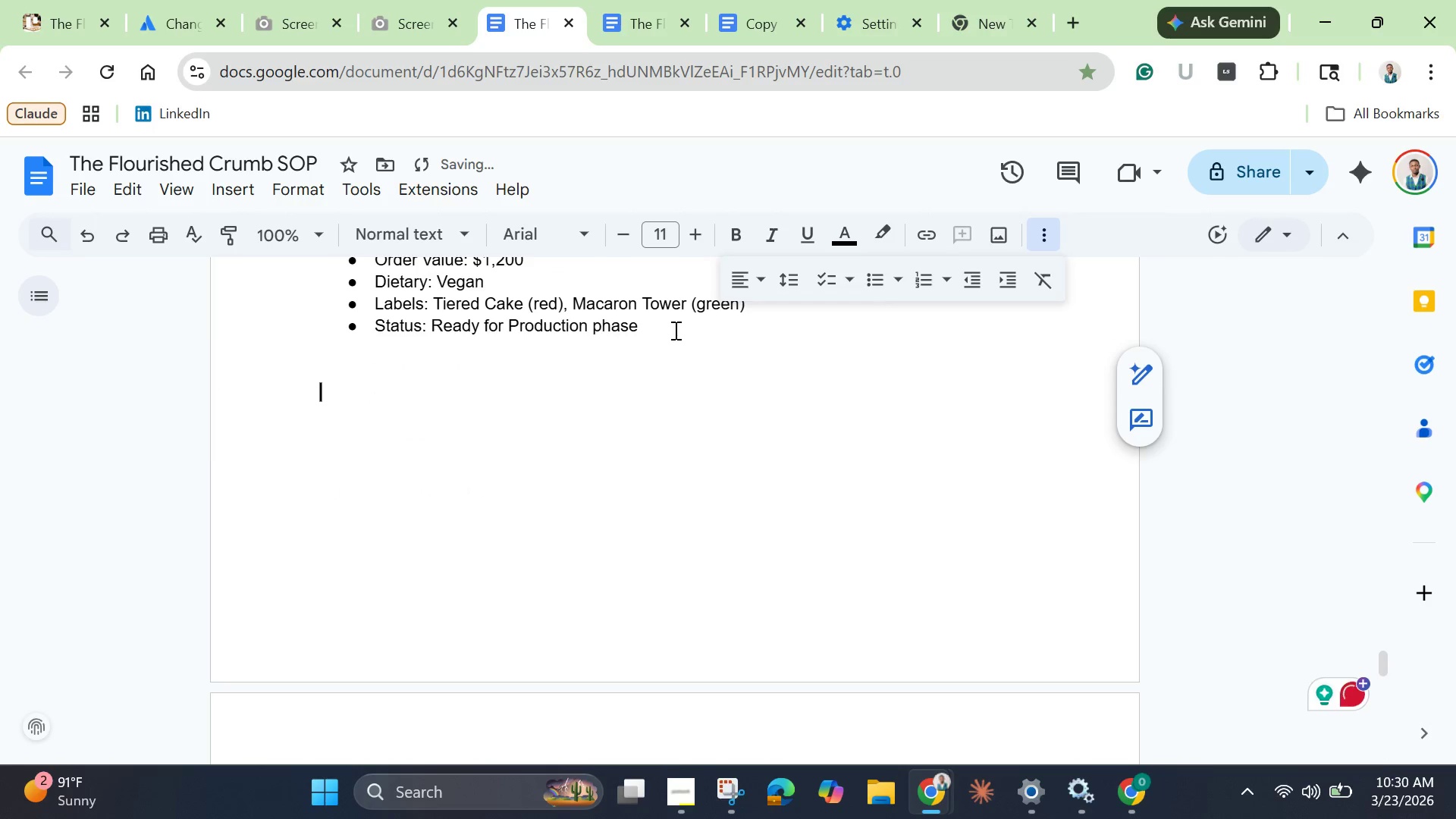 
key(Enter)
 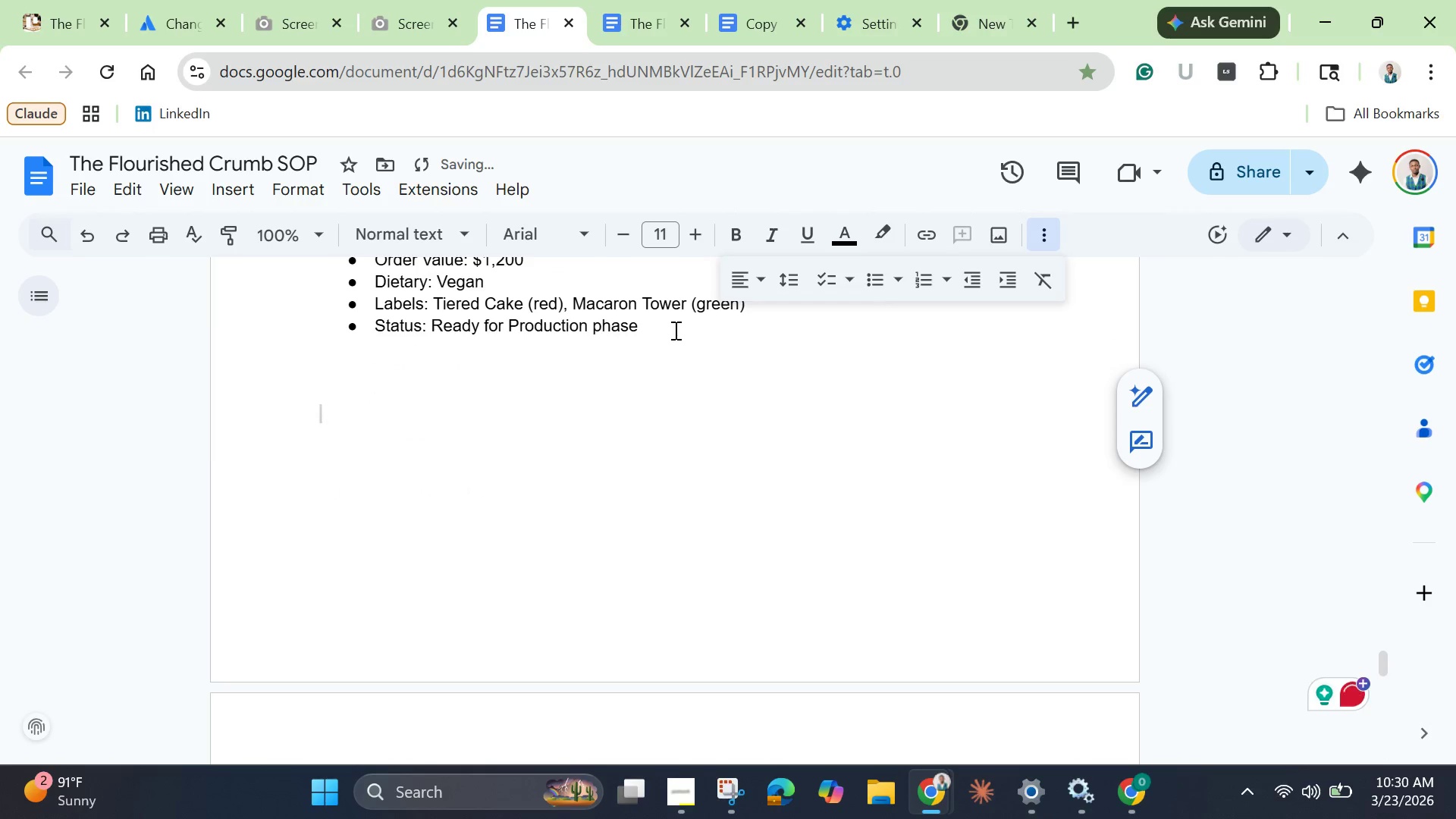 
key(Enter)
 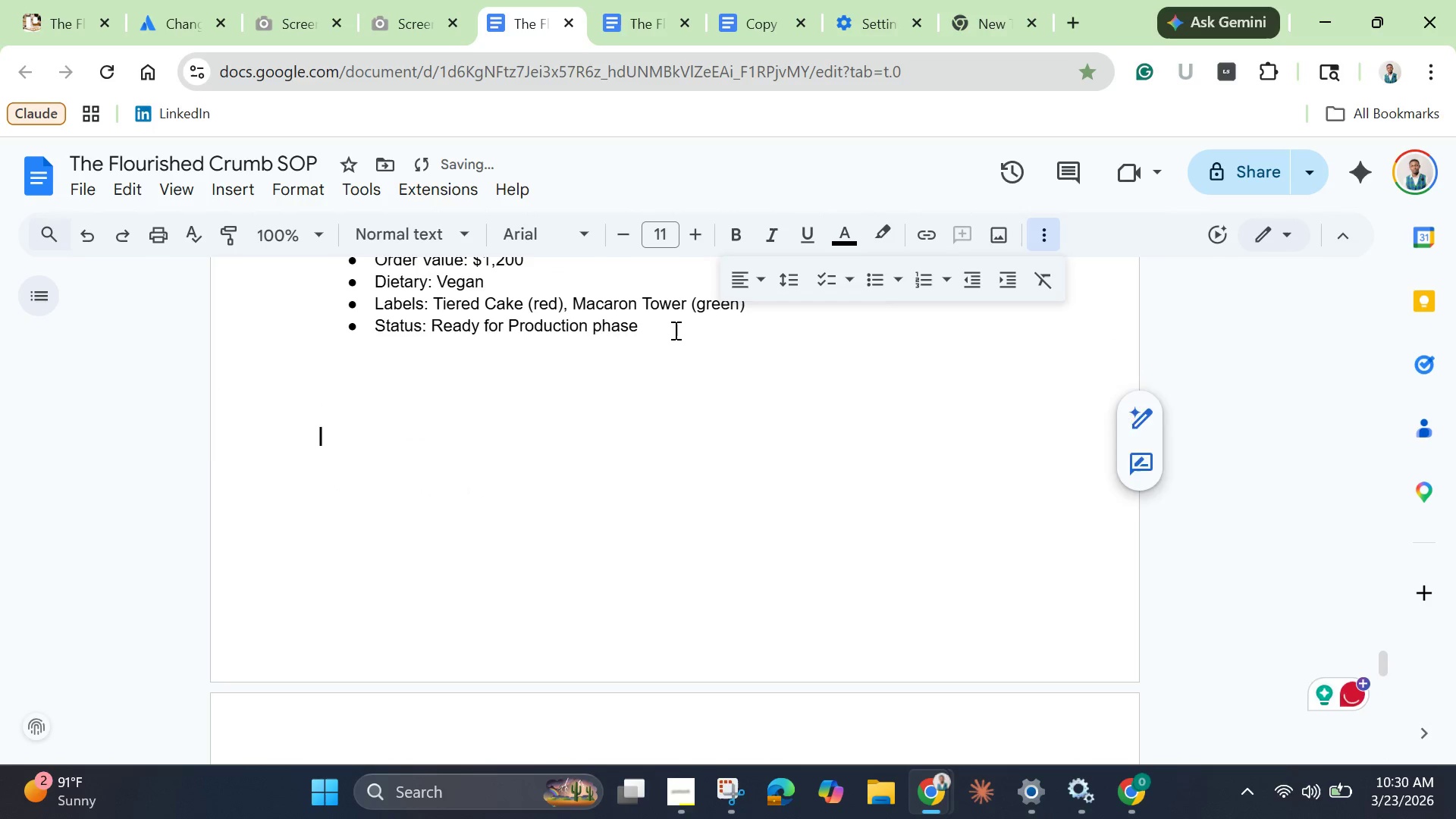 
key(Enter)
 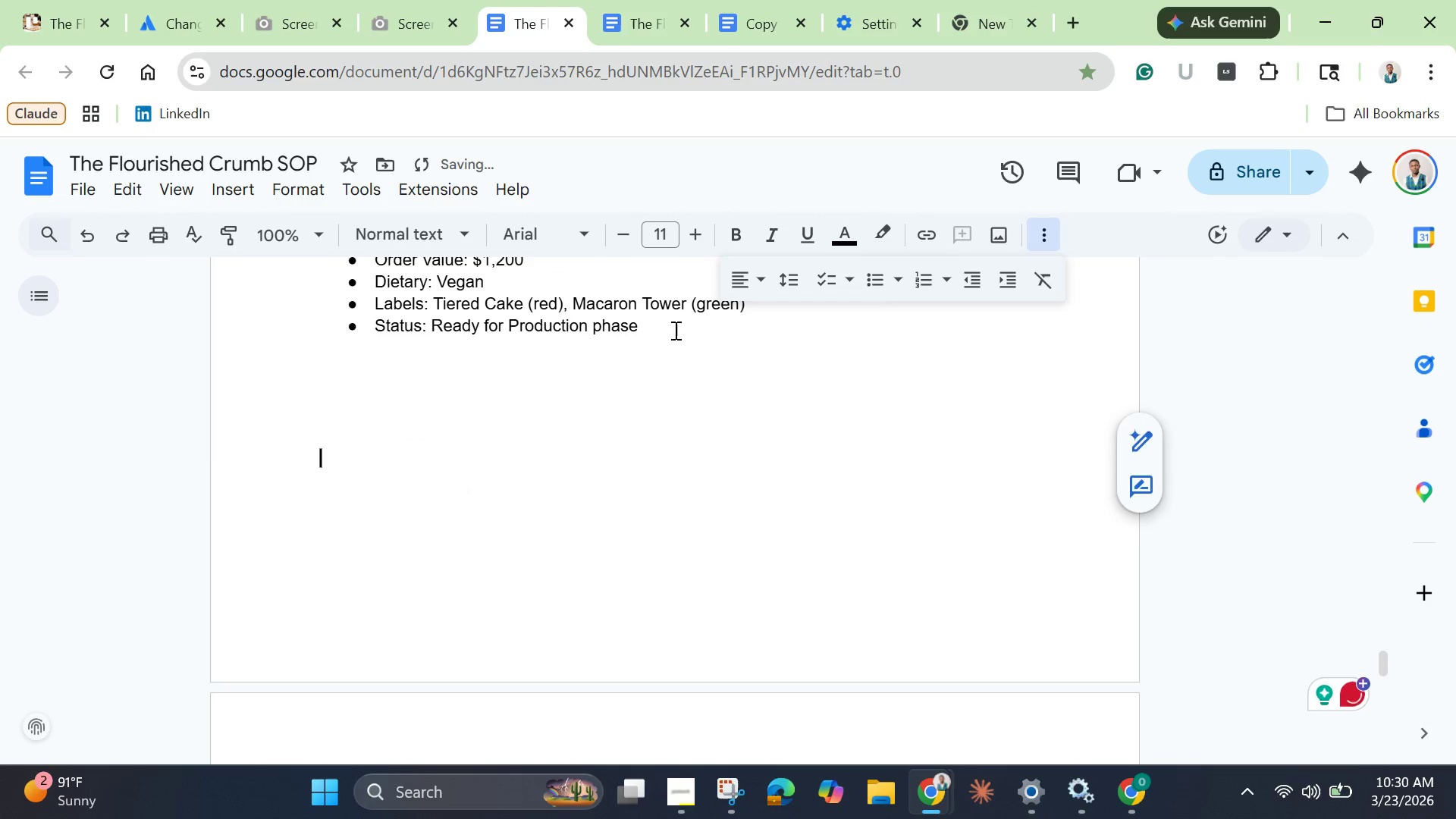 
key(Enter)
 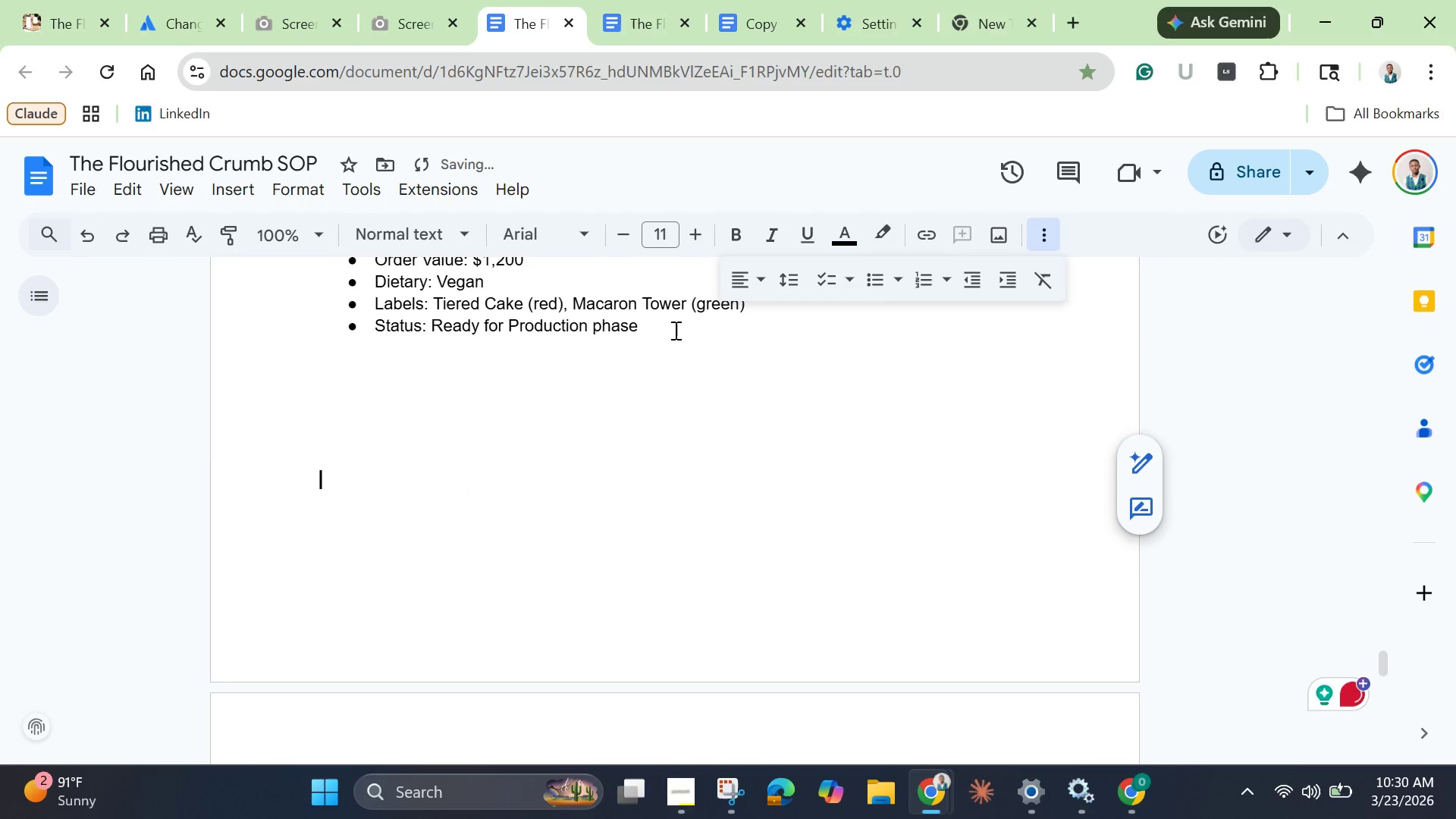 
key(Enter)
 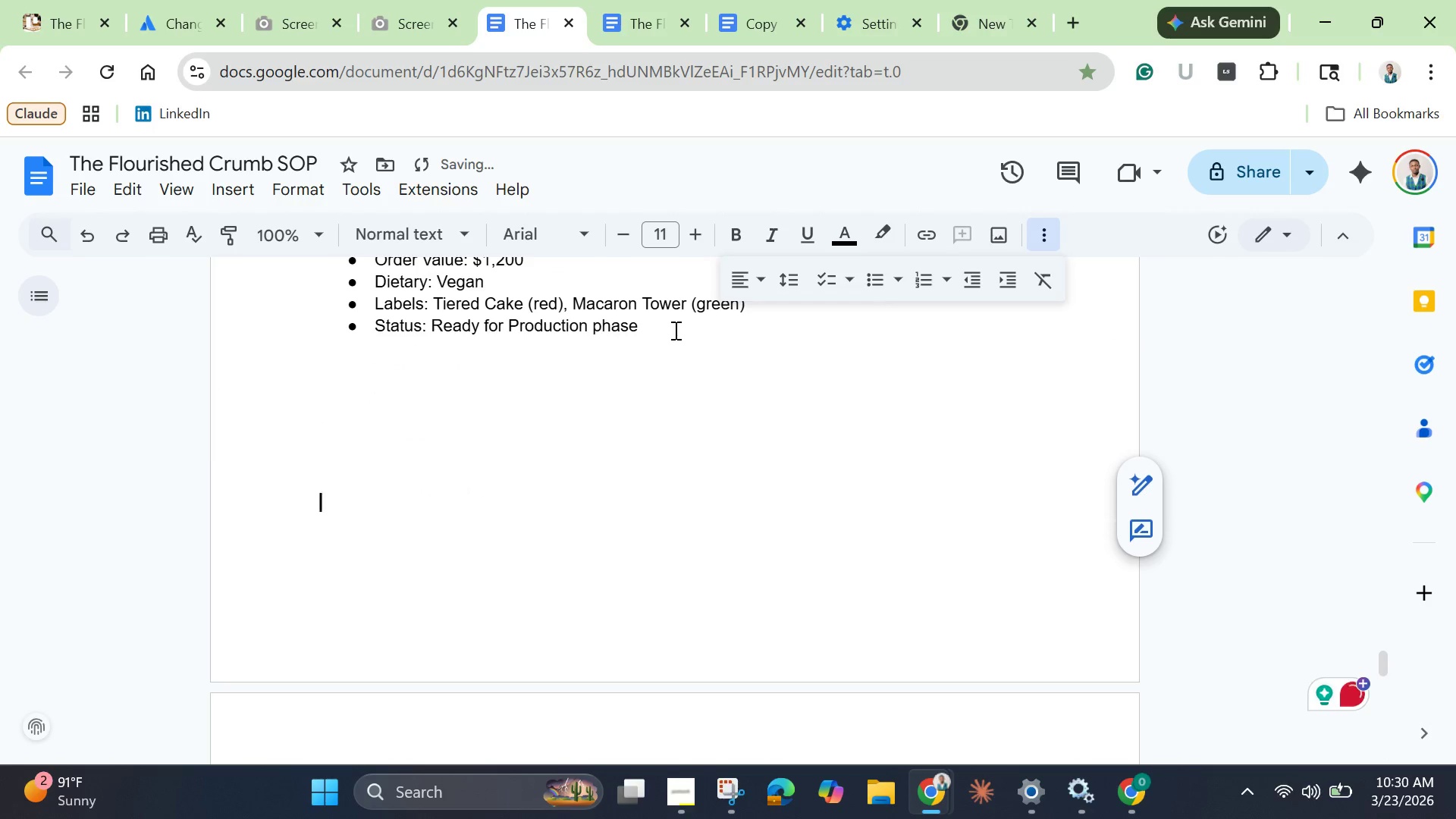 
key(Enter)
 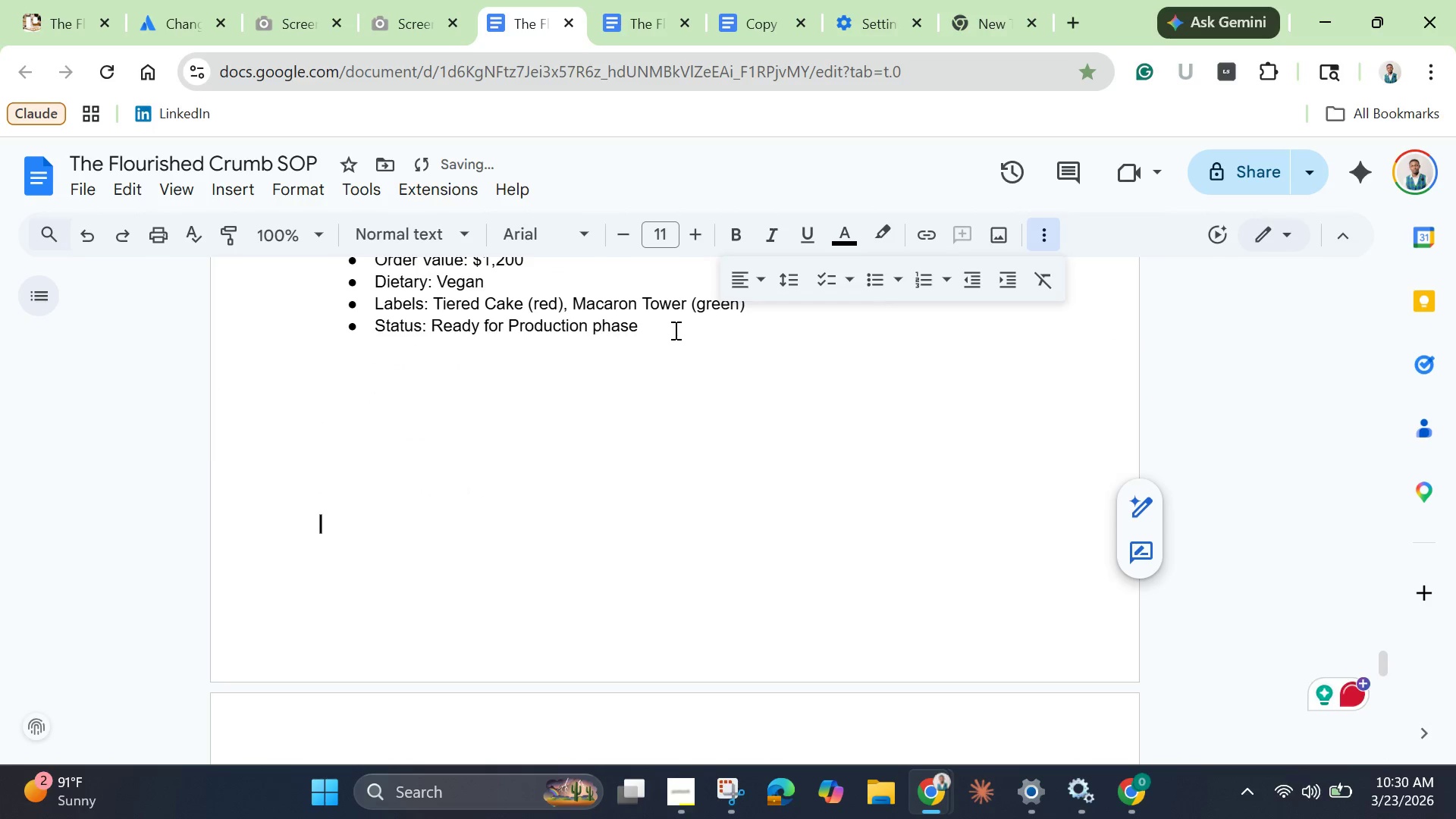 
key(Enter)
 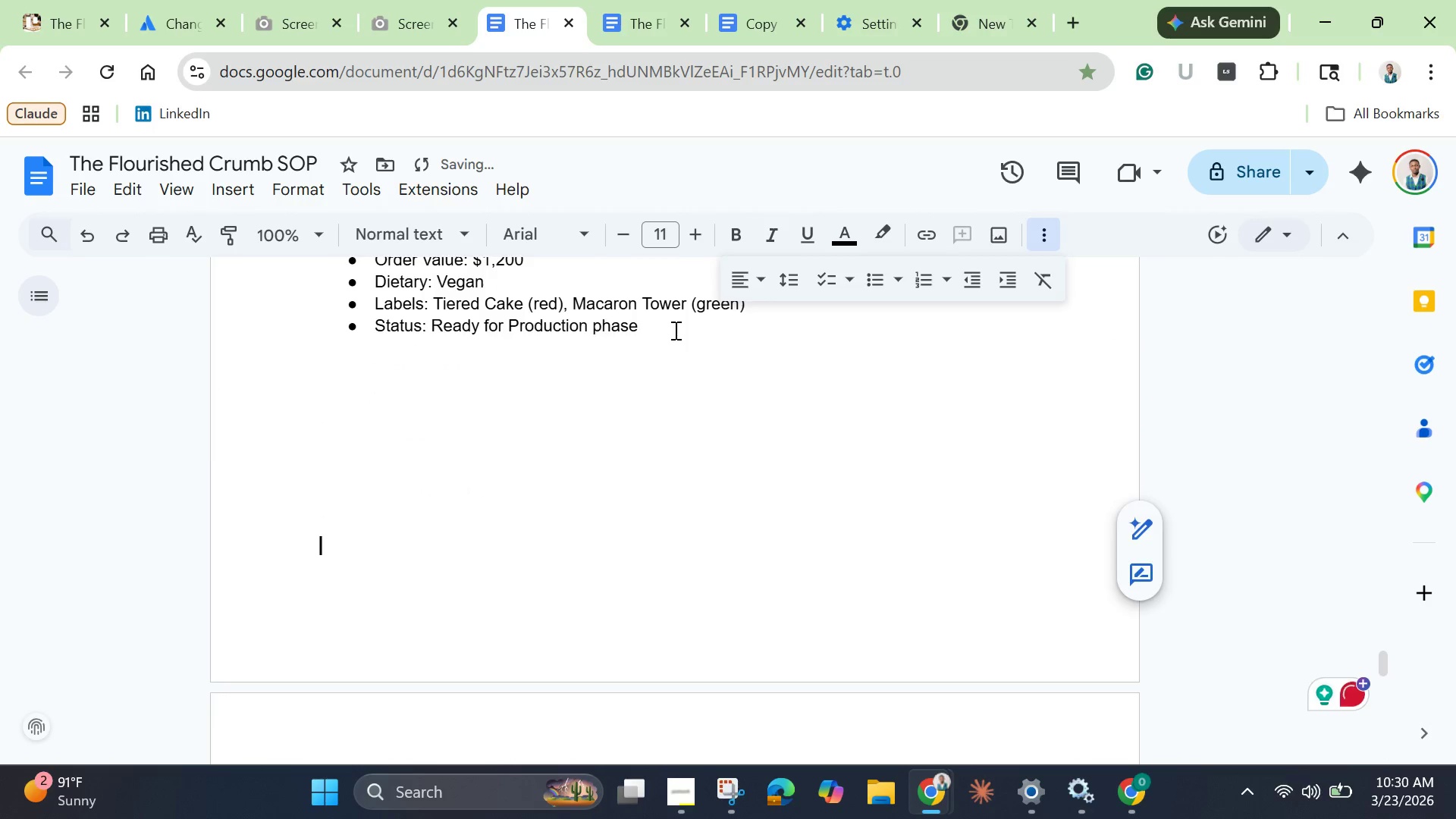 
key(Enter)
 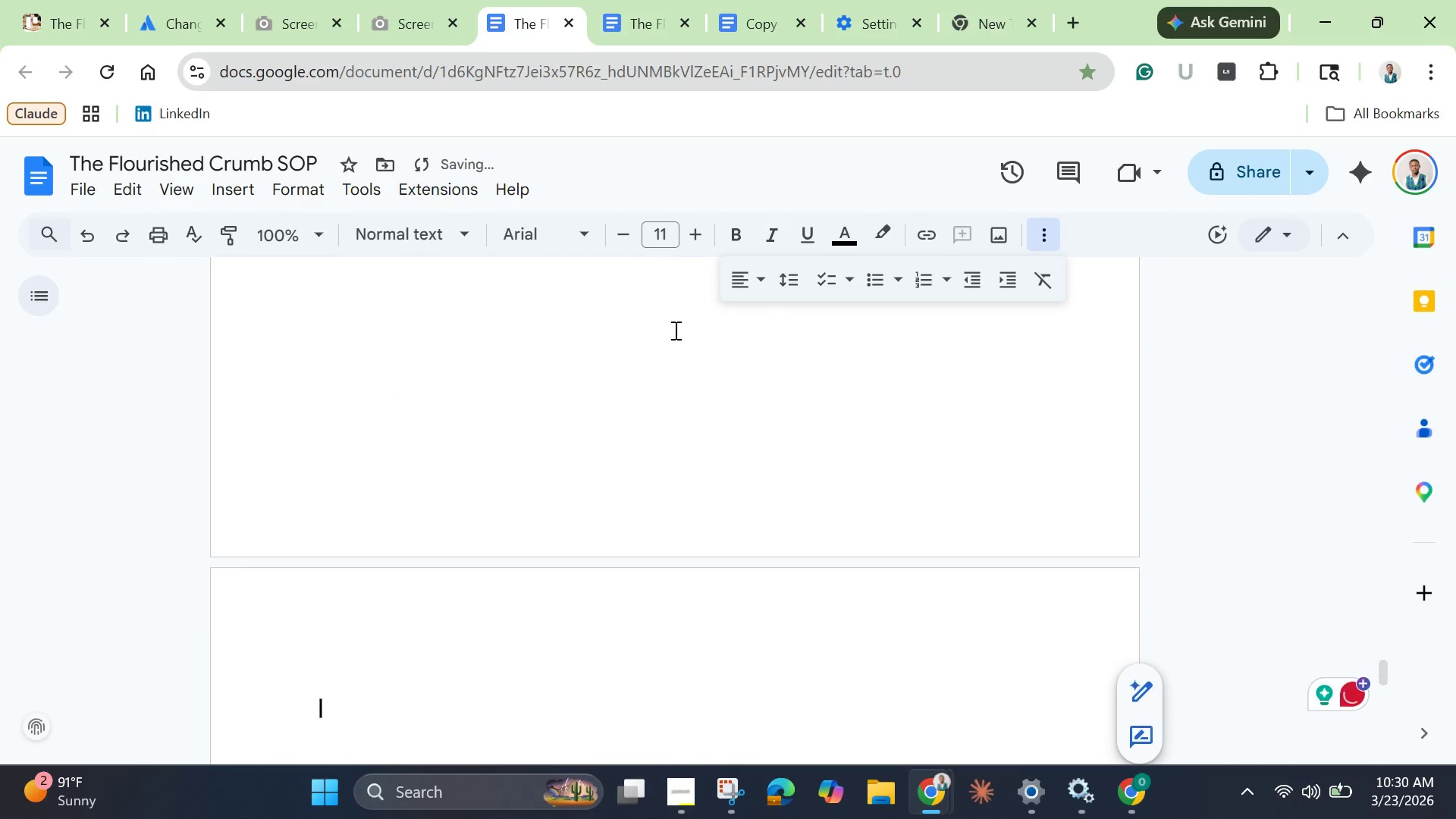 
key(Enter)
 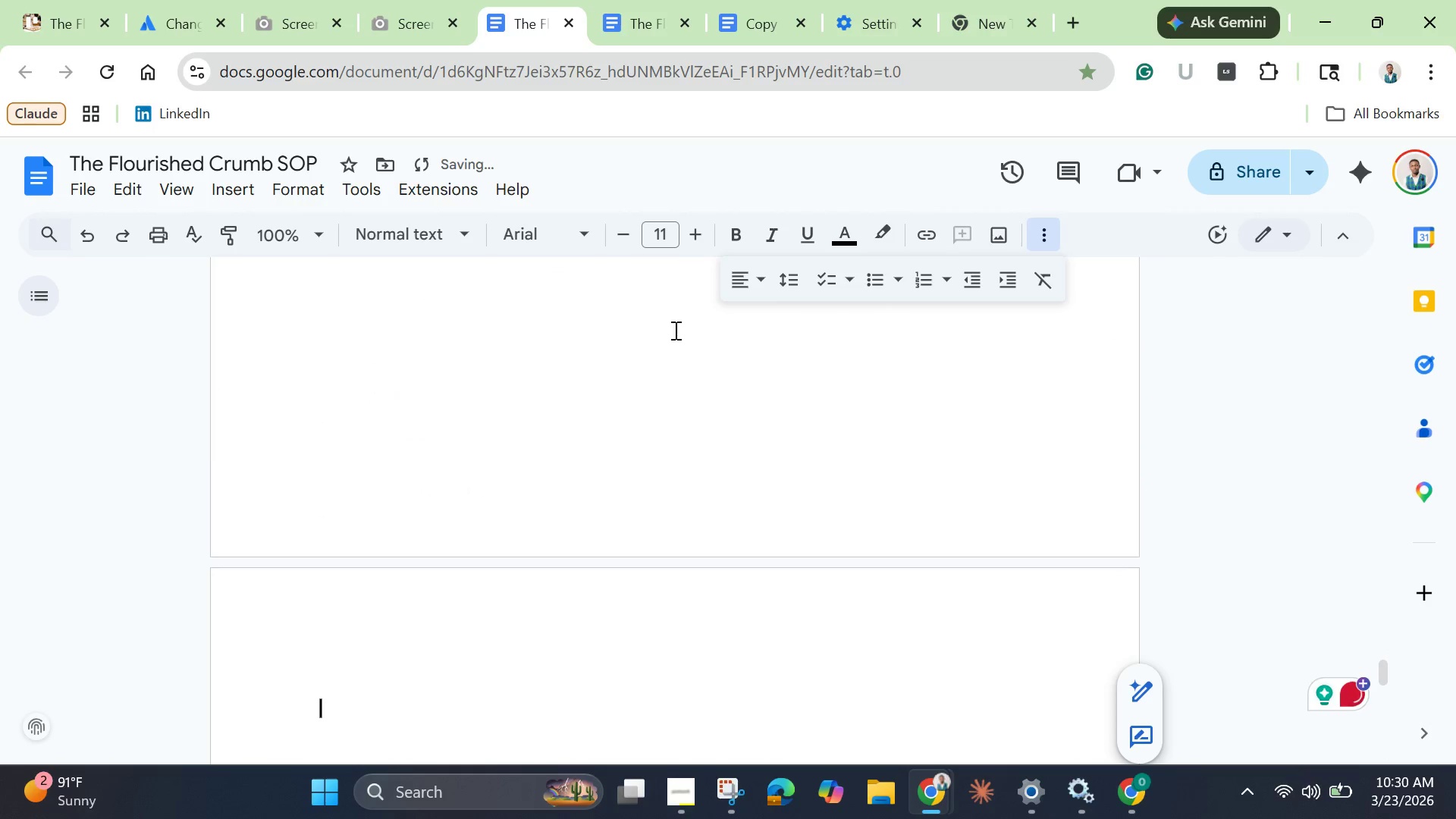 
key(Enter)
 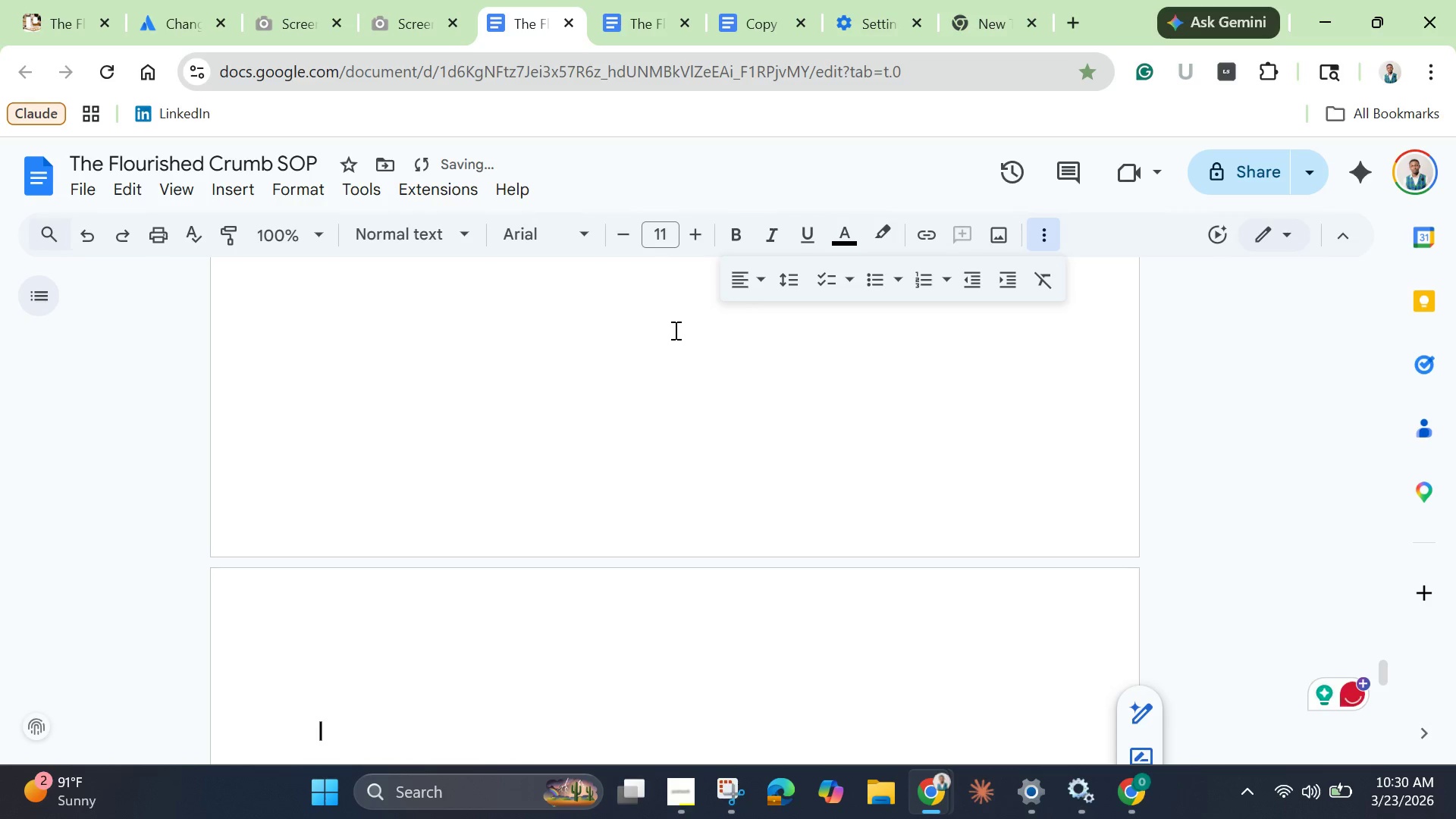 
key(Backspace)
 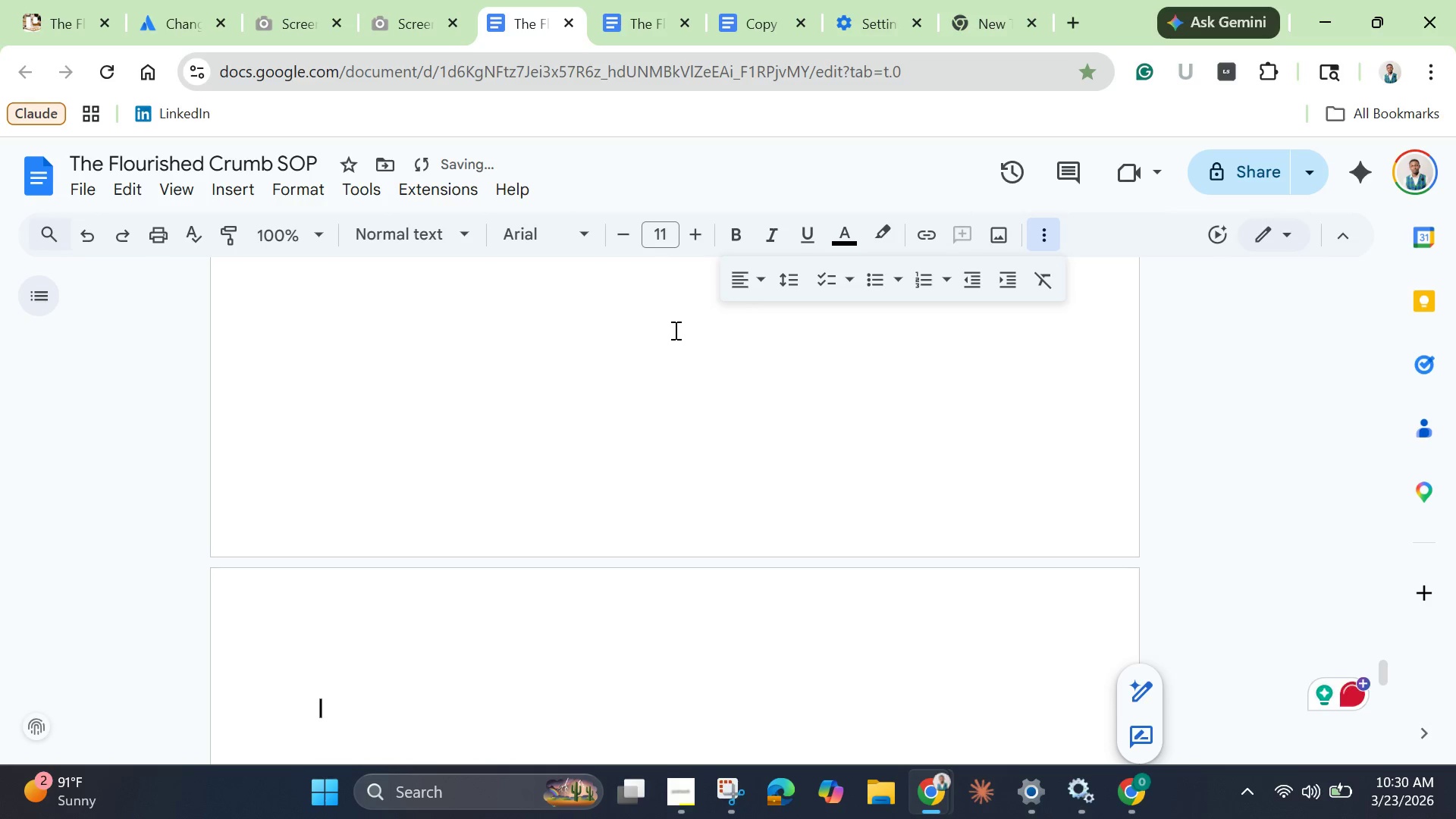 
key(Backspace)
 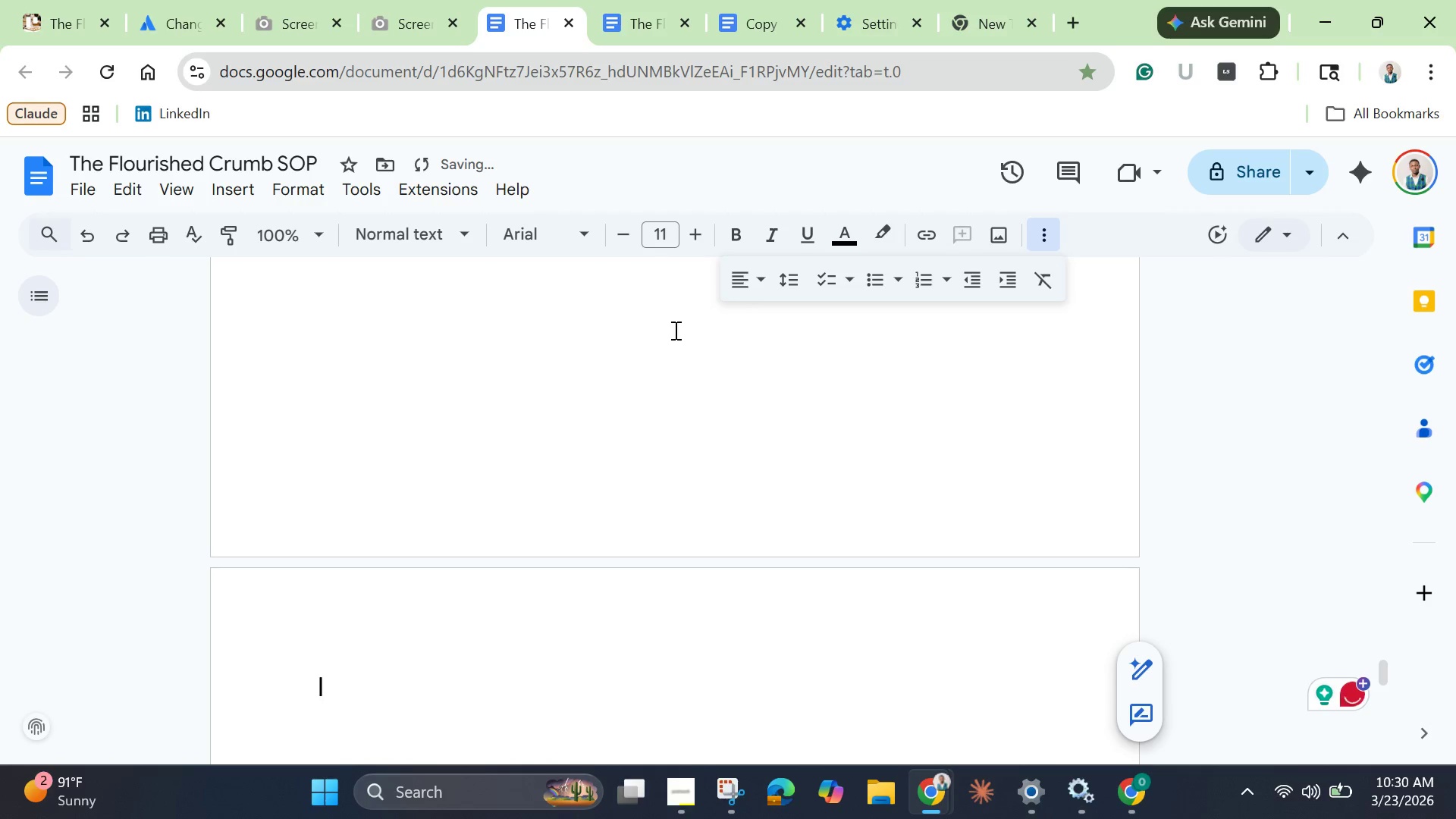 
key(Backspace)
 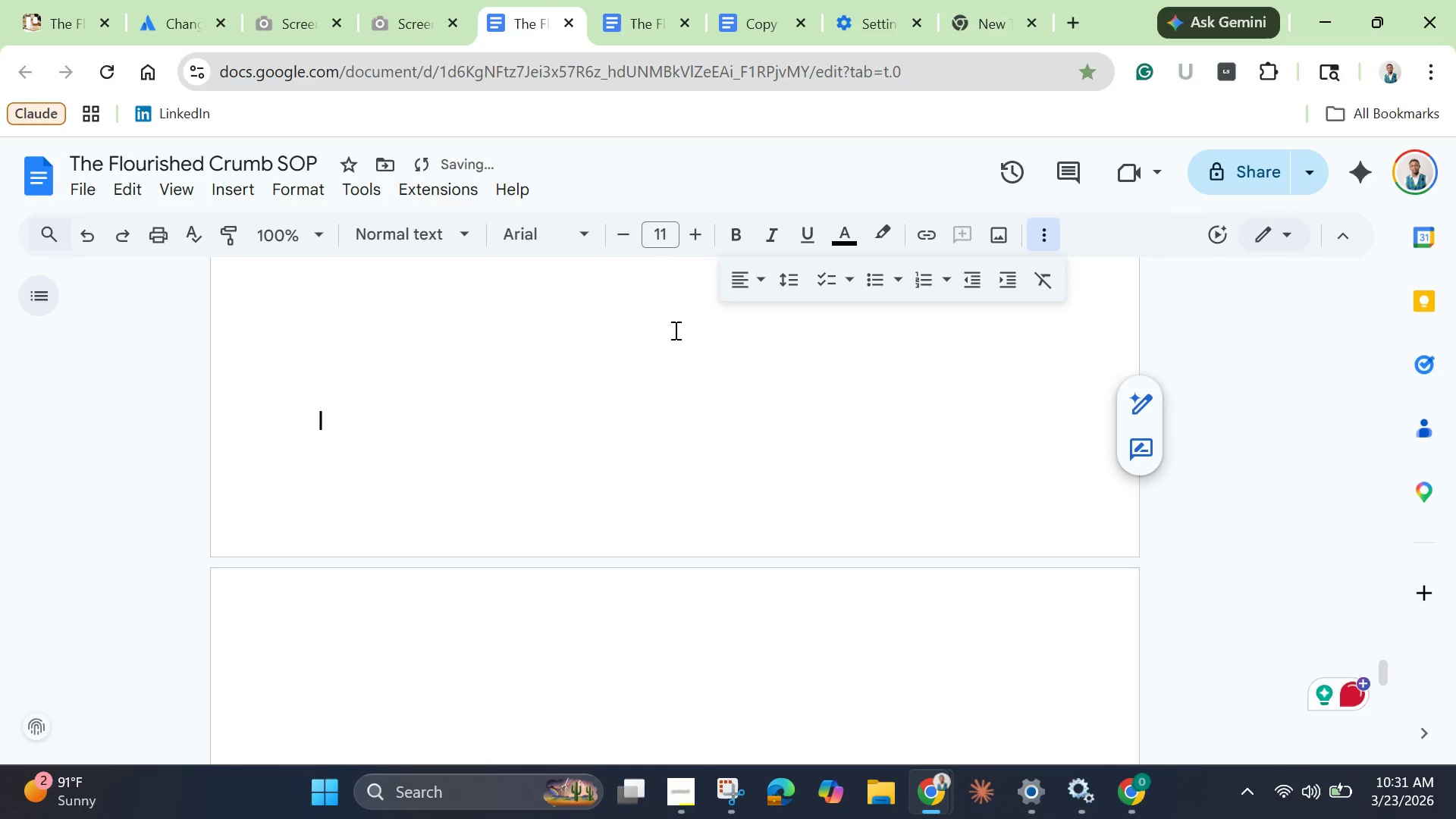 
key(Enter)
 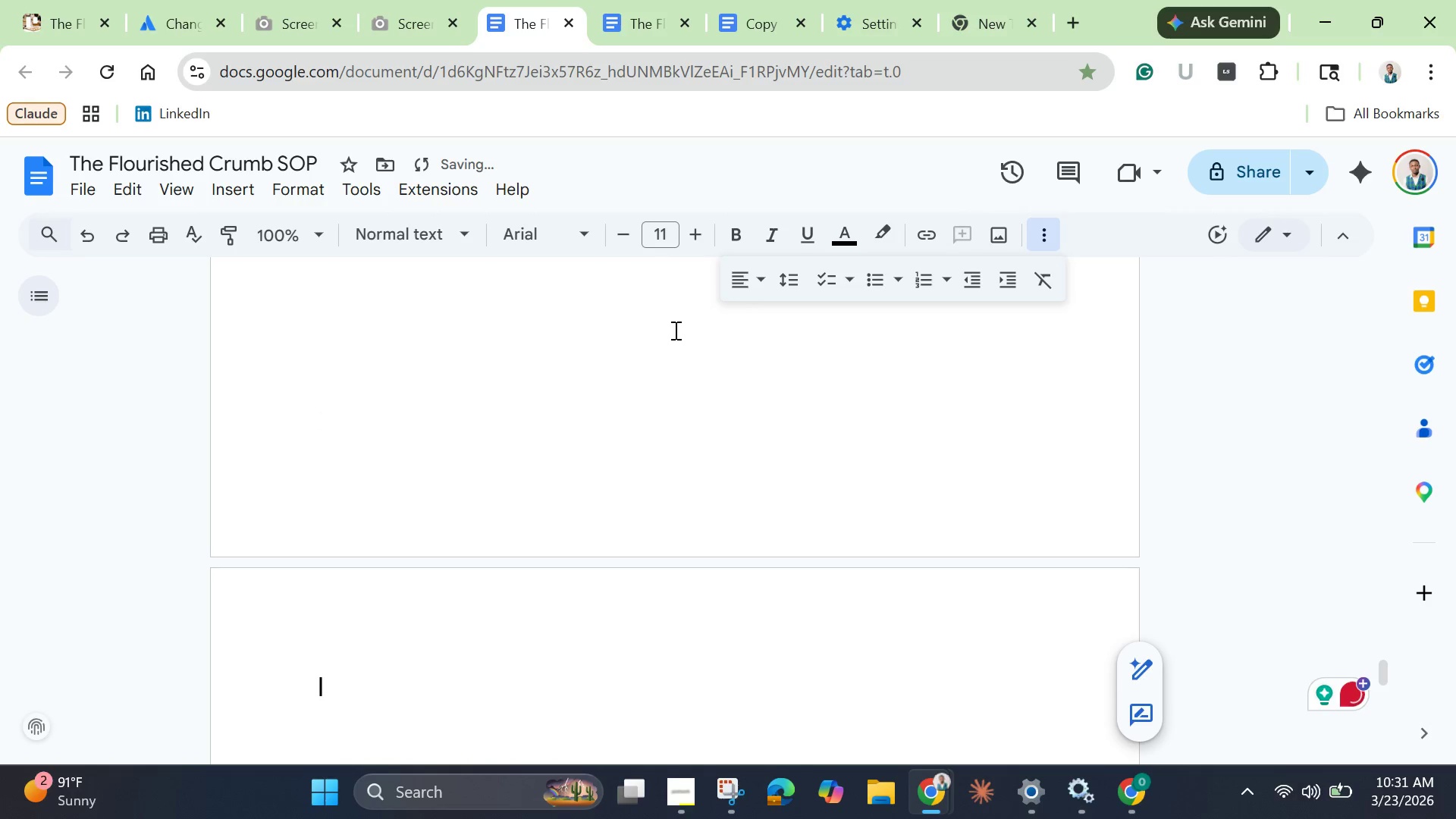 
type(How )
key(Backspace)
key(Backspace)
key(Backspace)
 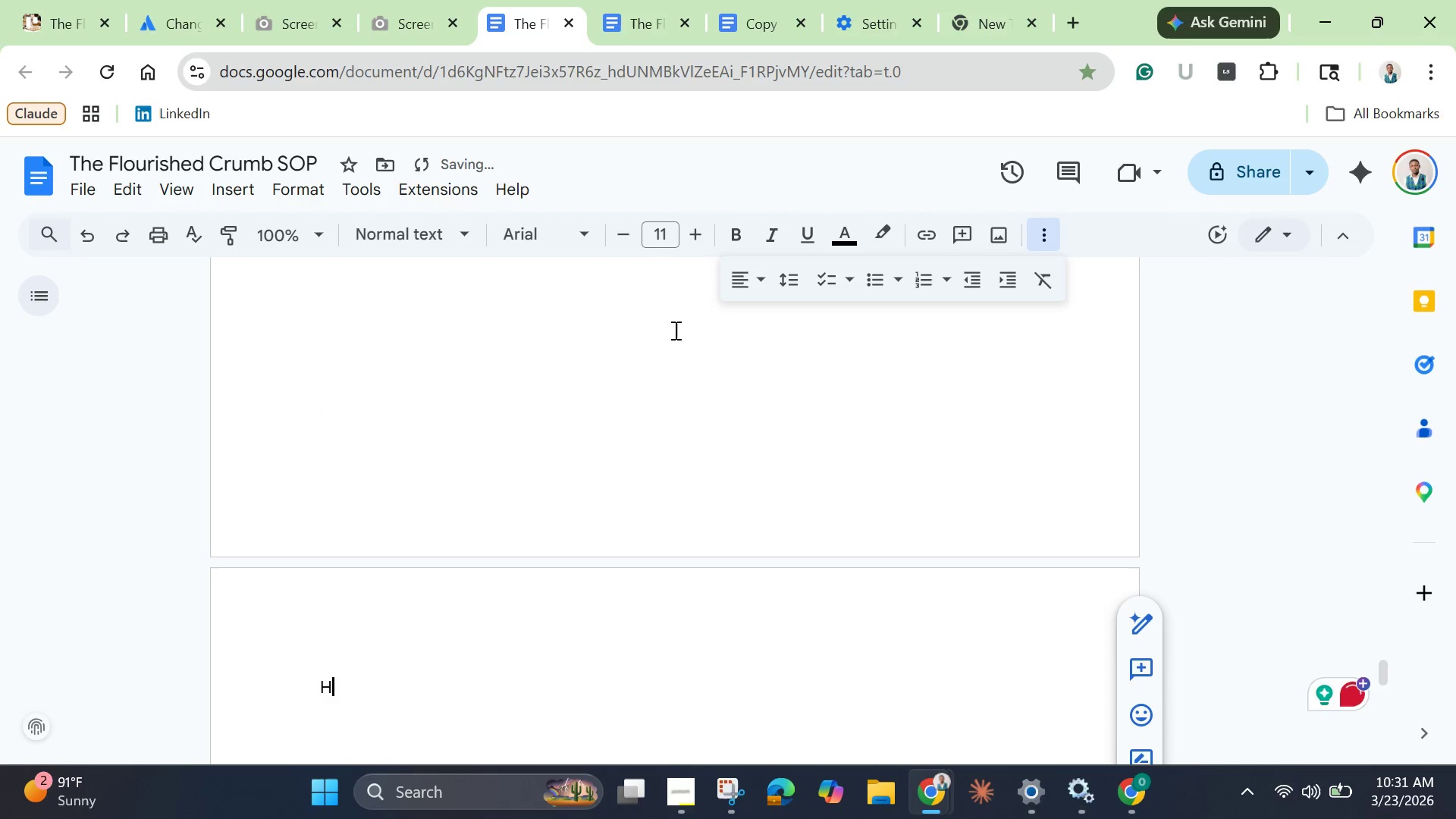 
scroll: coordinate [685, 385], scroll_direction: up, amount: 22.0
 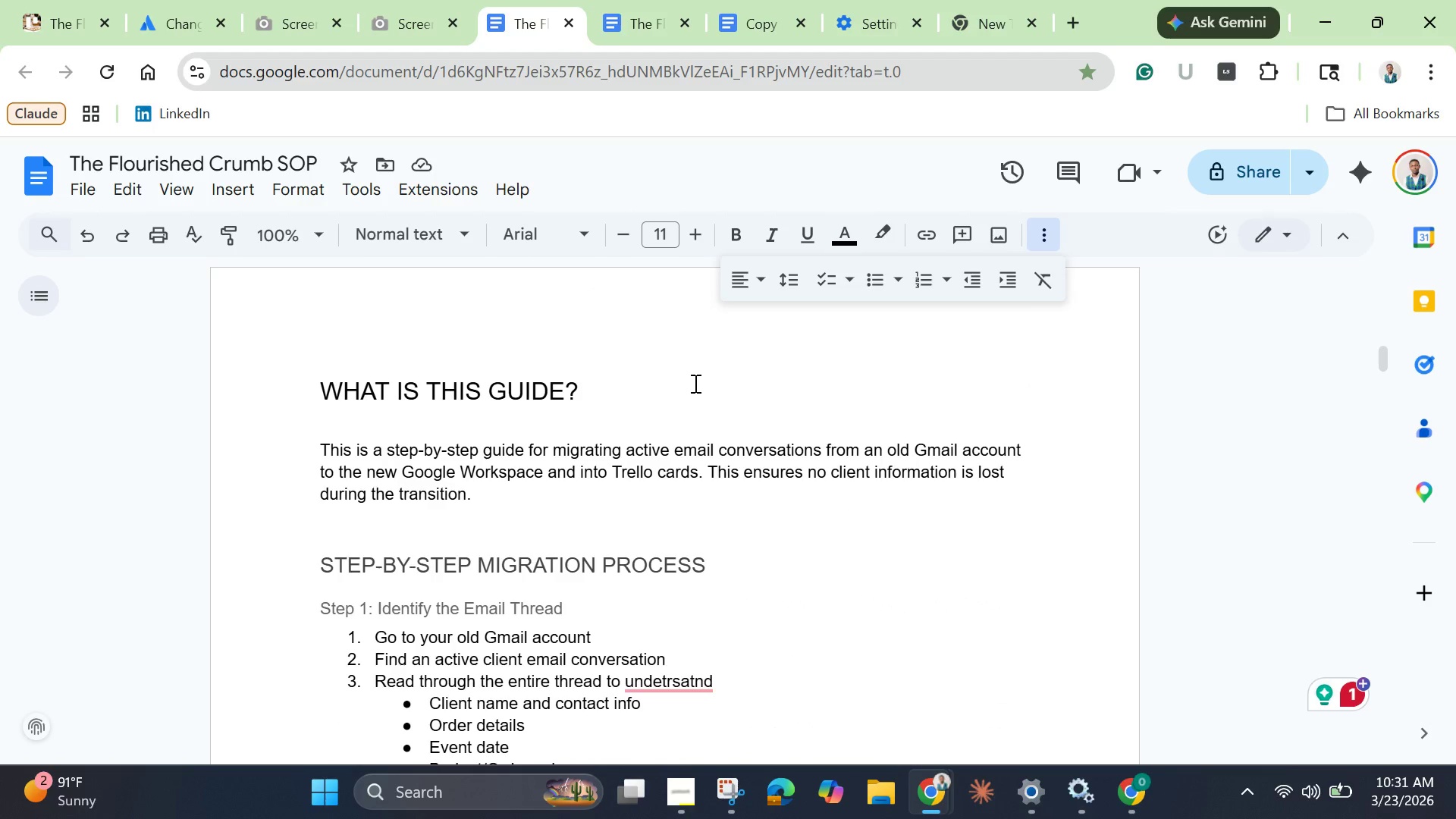 
scroll: coordinate [691, 522], scroll_direction: down, amount: 38.0
 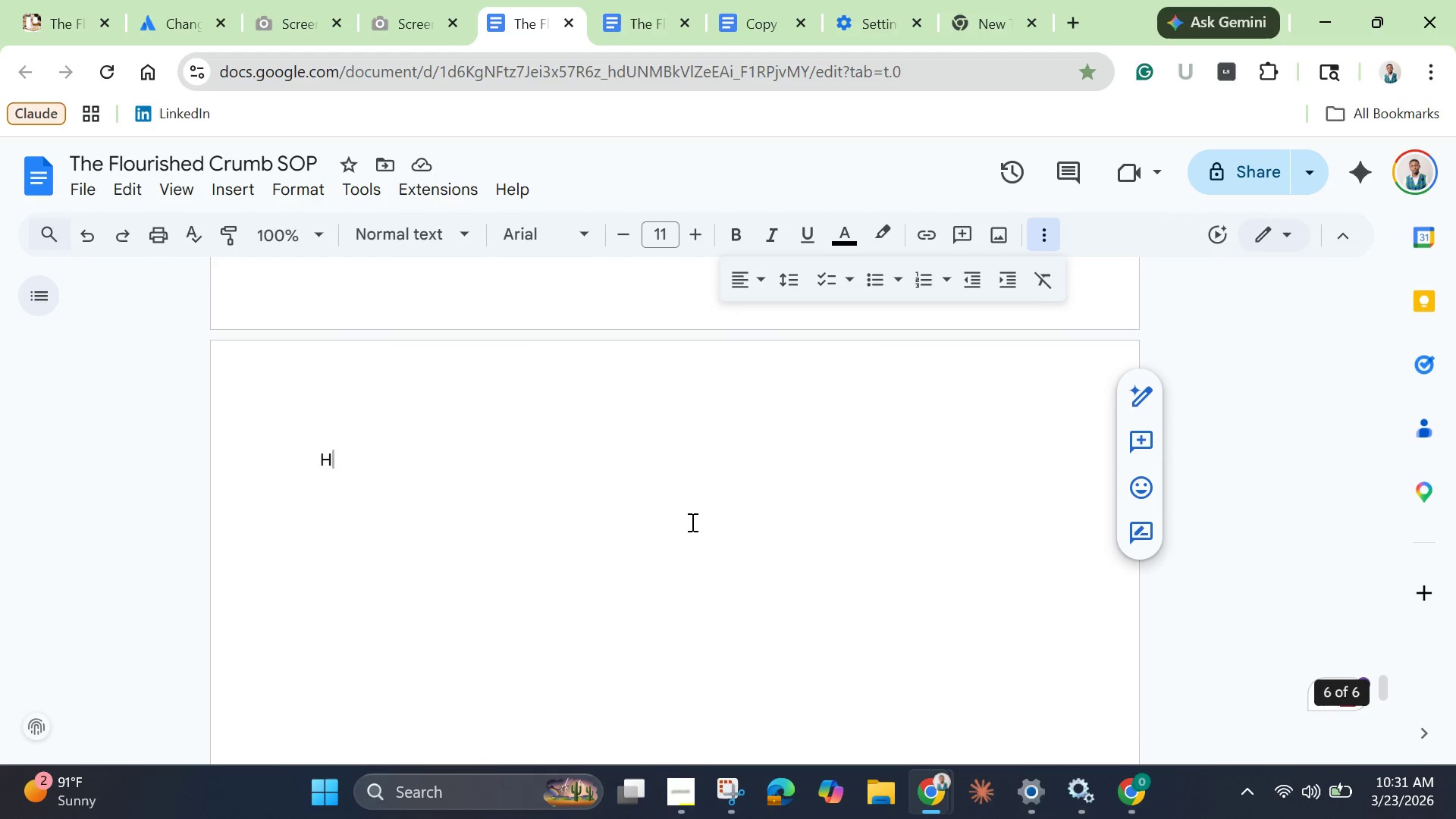 
type(OW AUTOMATIONS )
 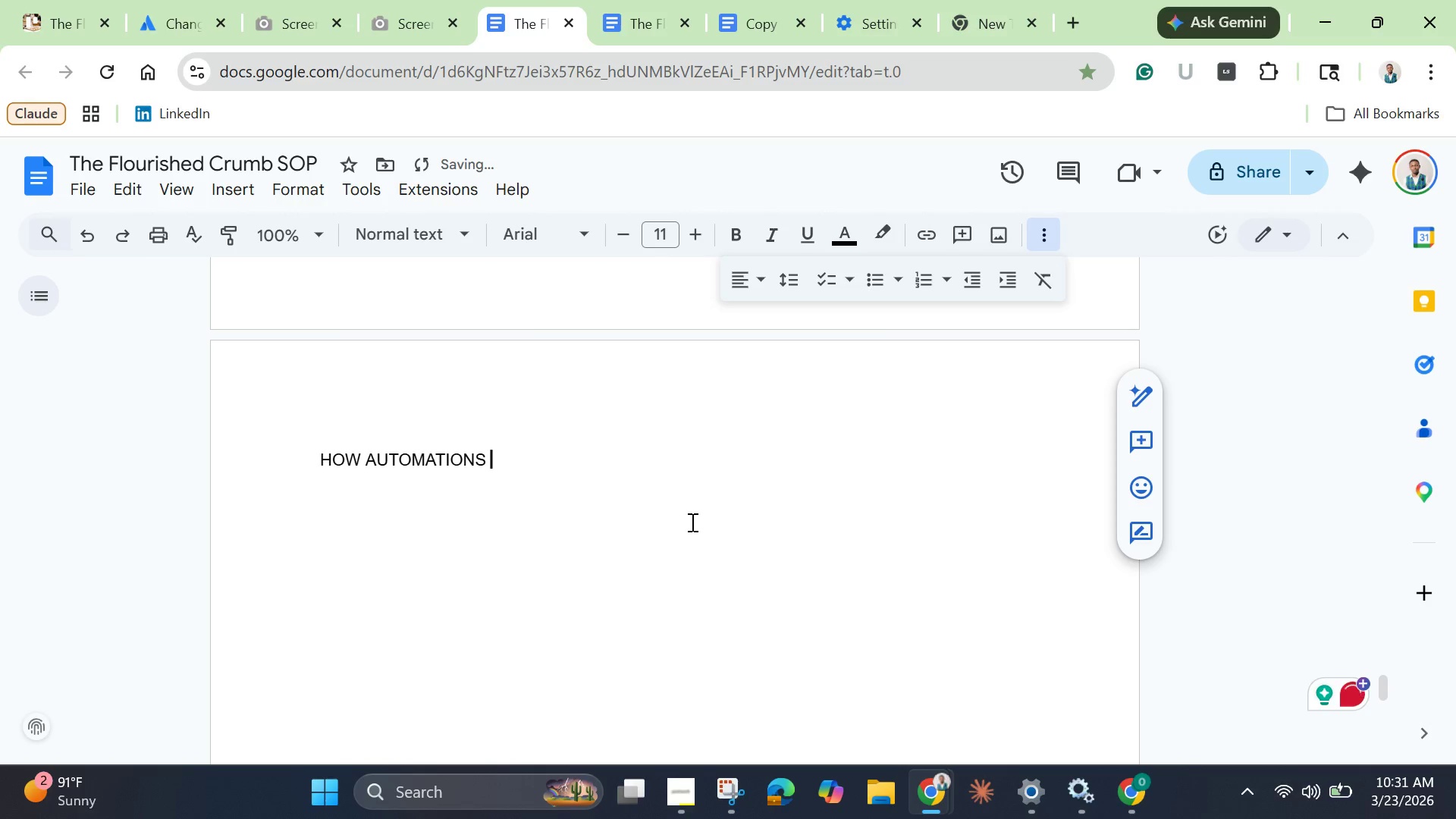 
hold_key(key=ShiftLeft, duration=1.51)
 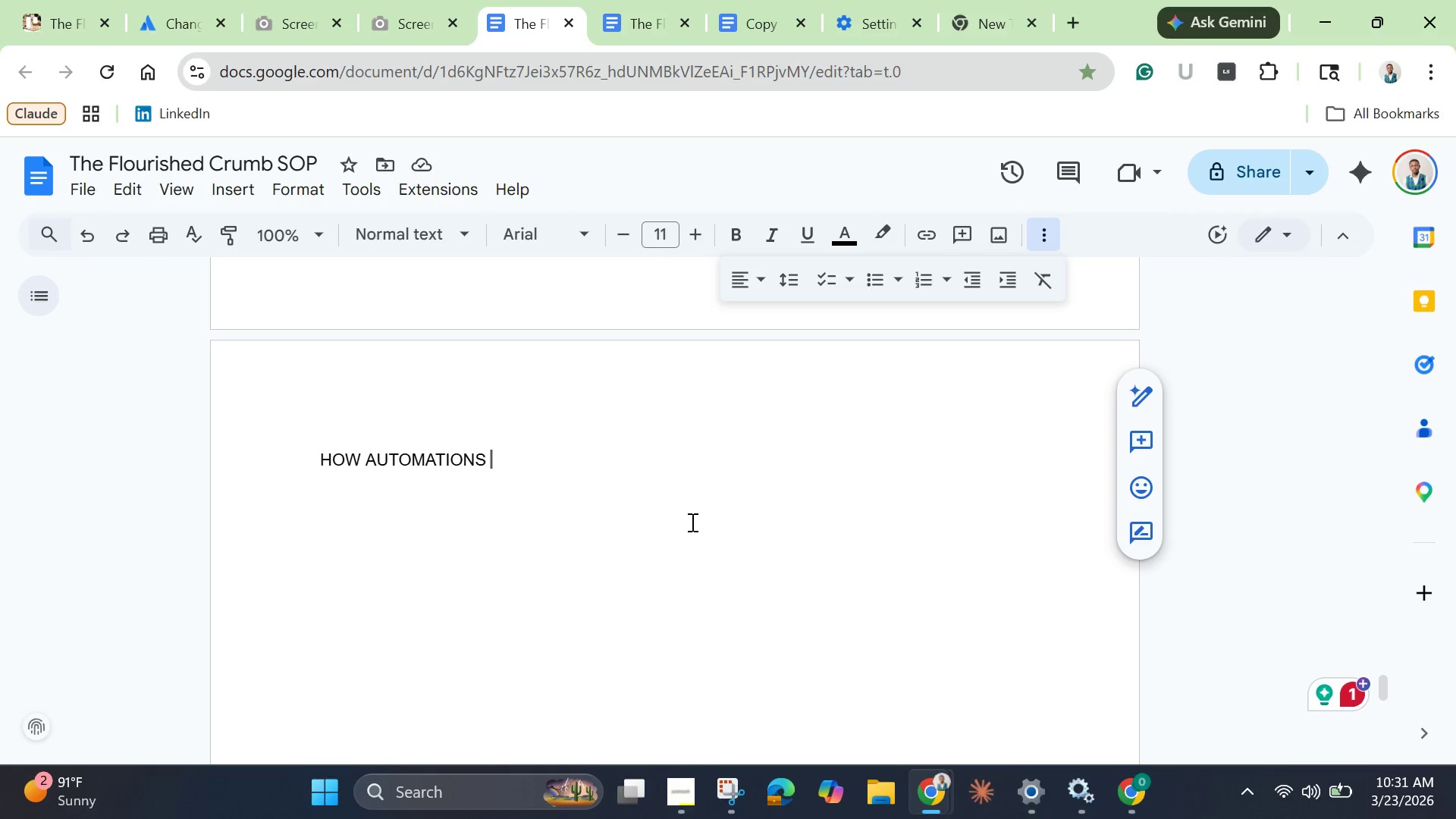 
hold_key(key=ShiftLeft, duration=1.5)
 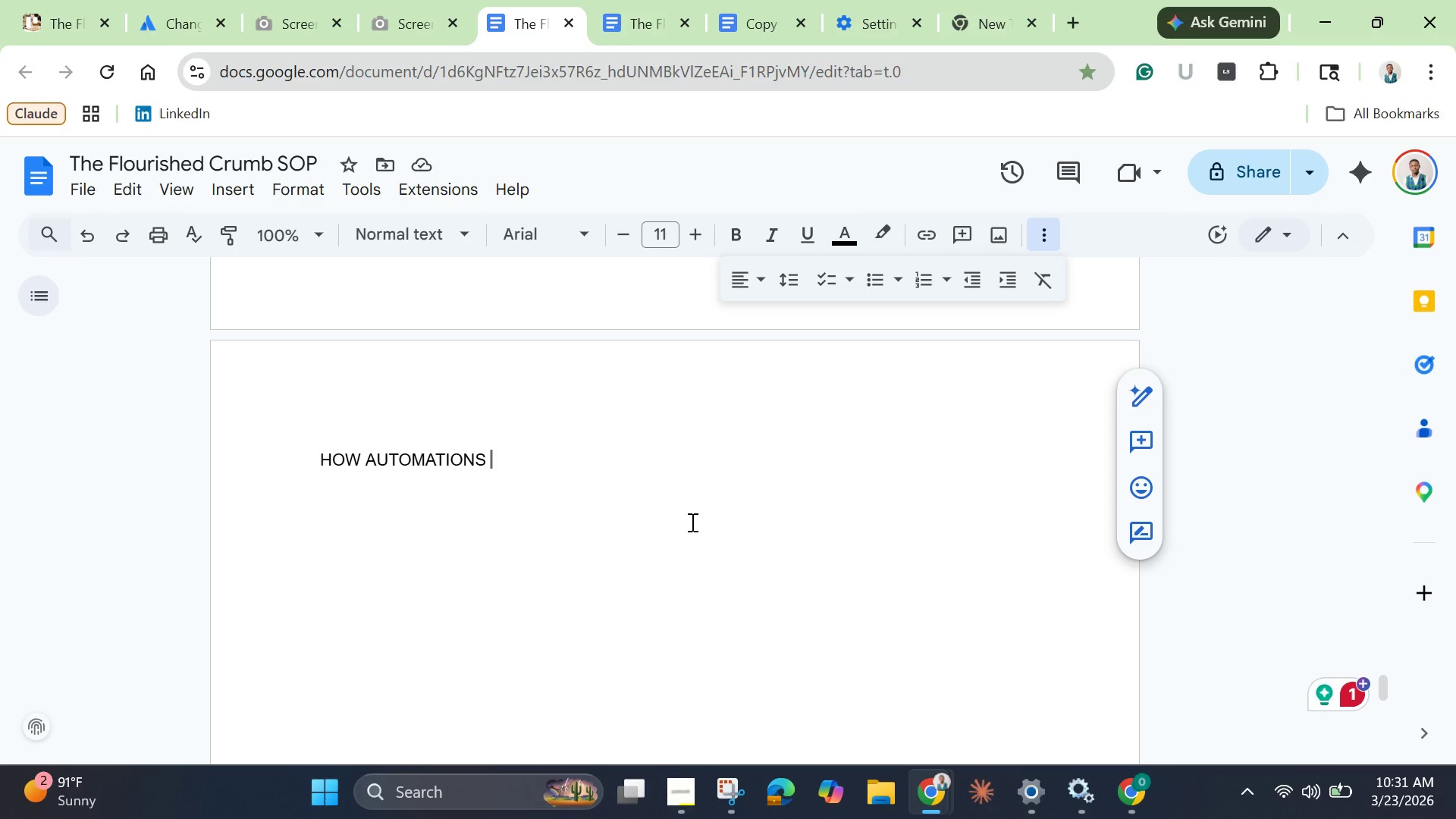 
hold_key(key=ShiftLeft, duration=1.52)
 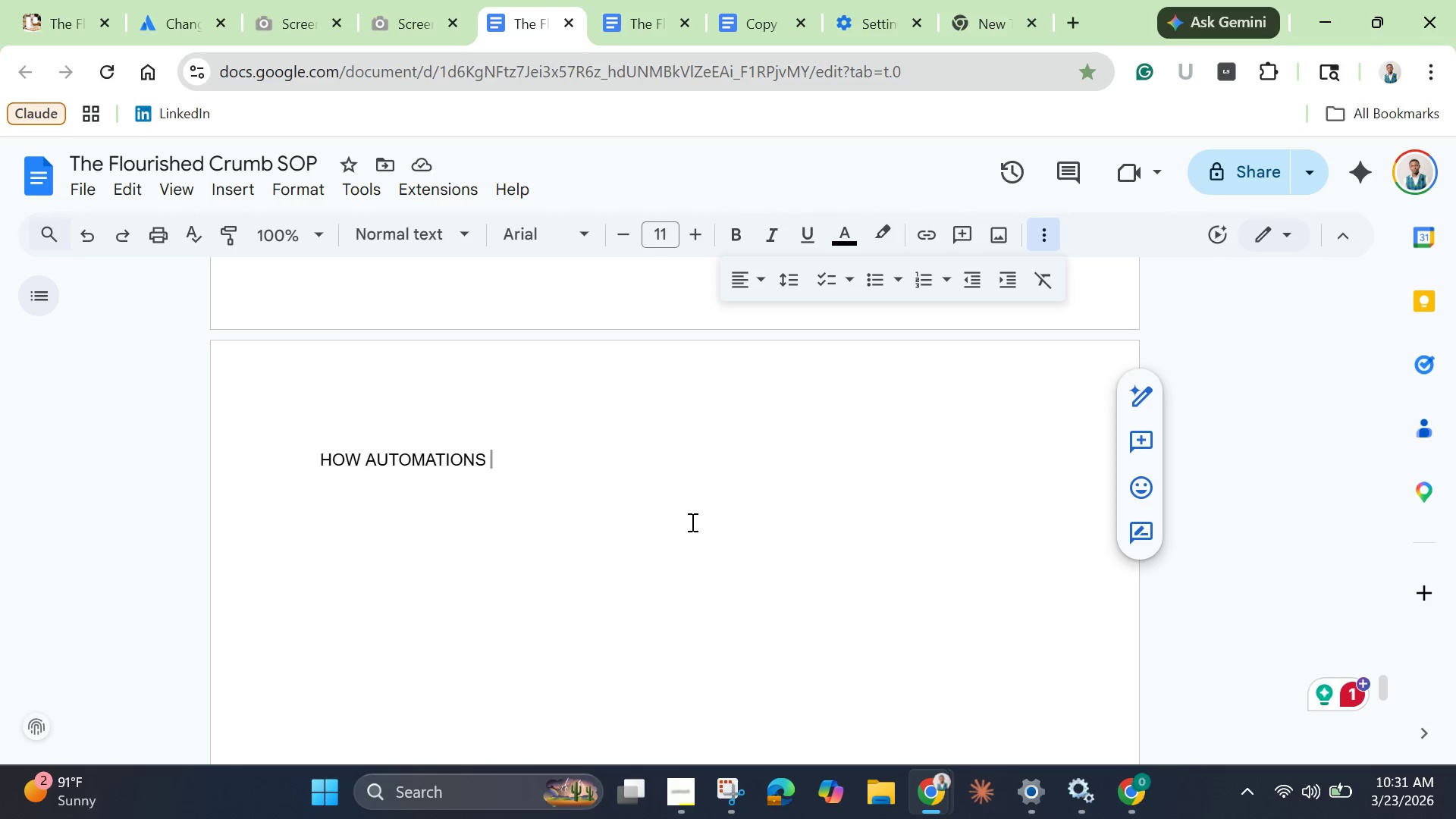 
type(HELP AFTER MIGRATION)
 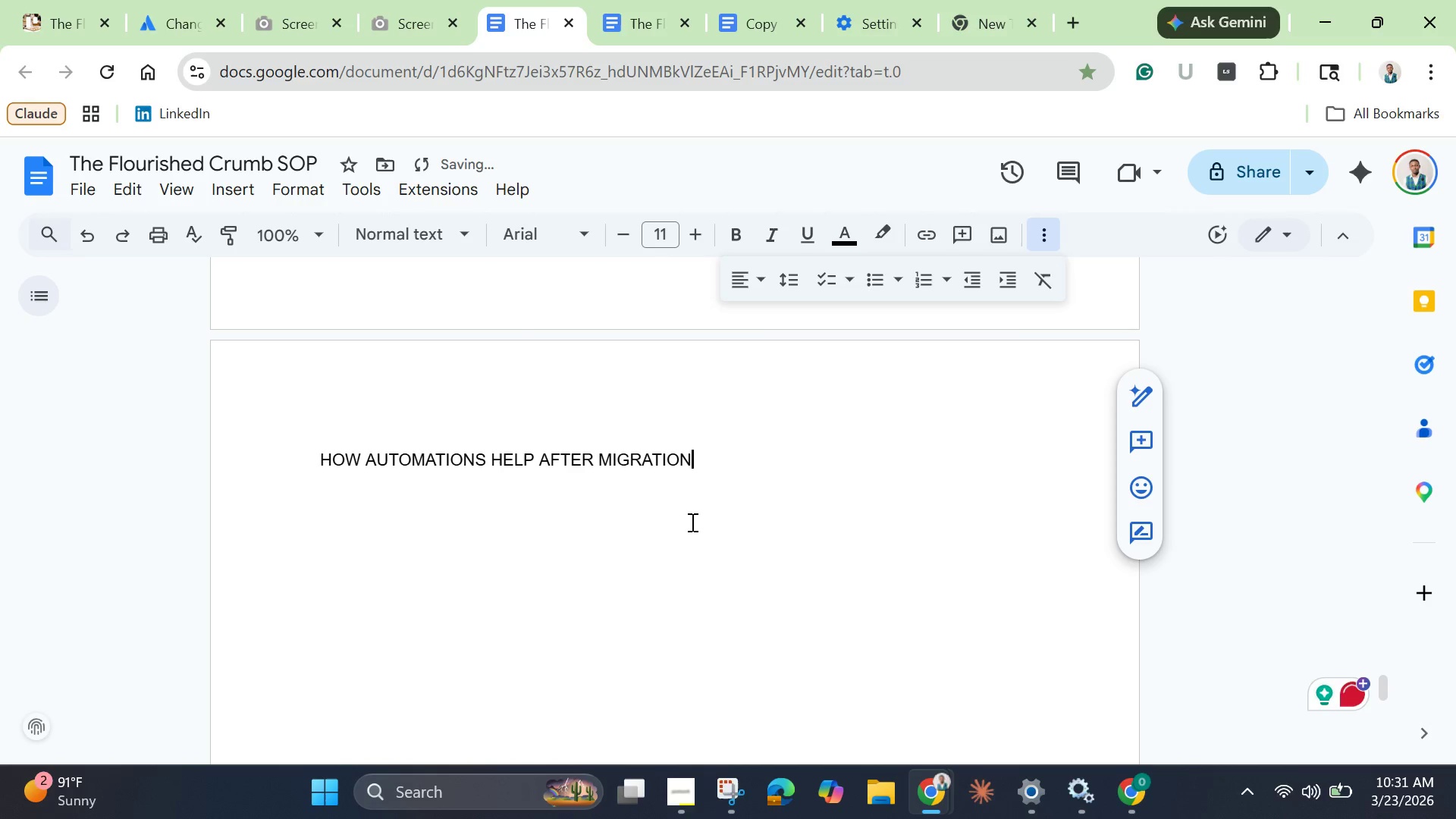 
left_click([316, 465])
 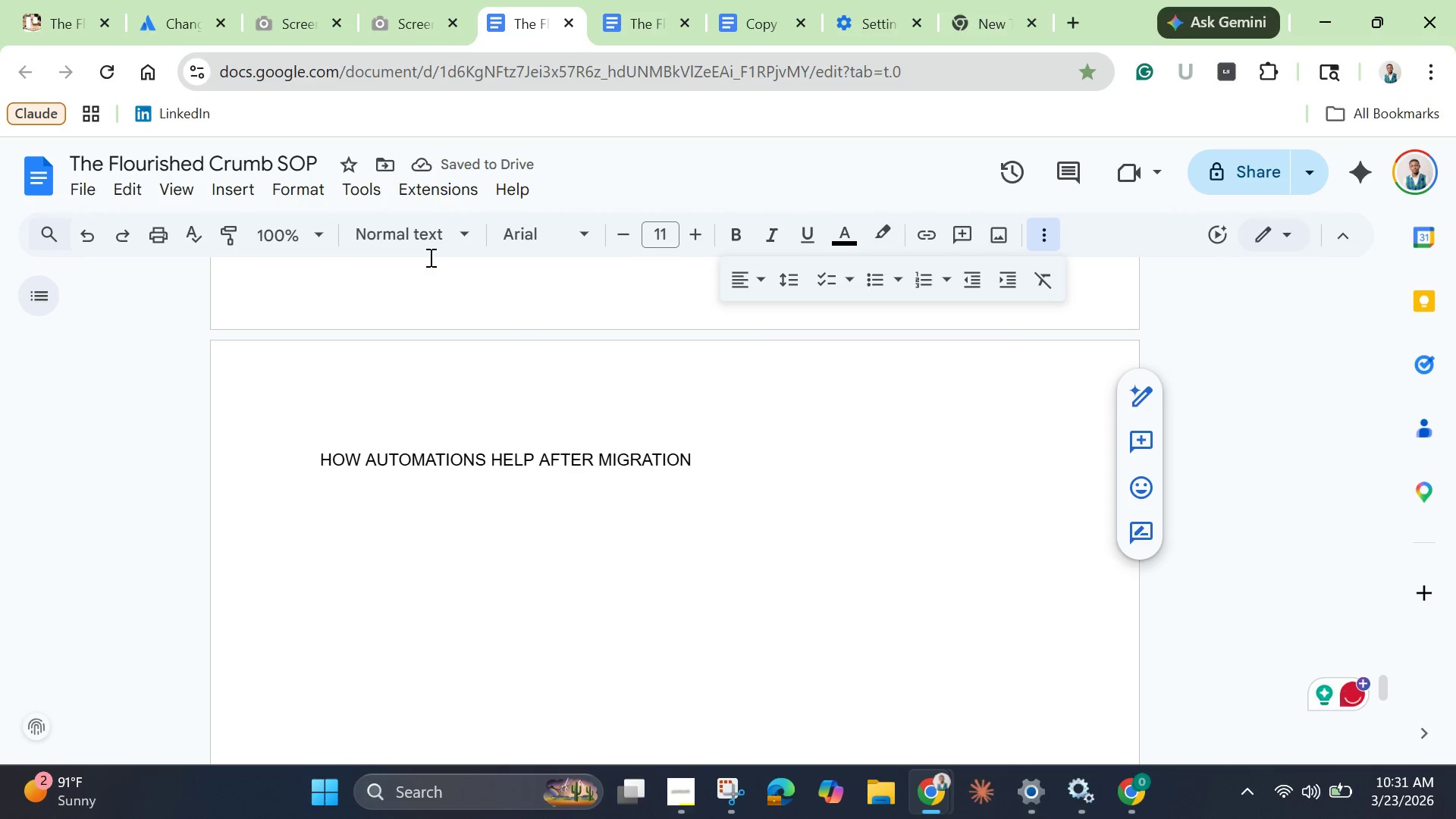 
left_click([429, 256])
 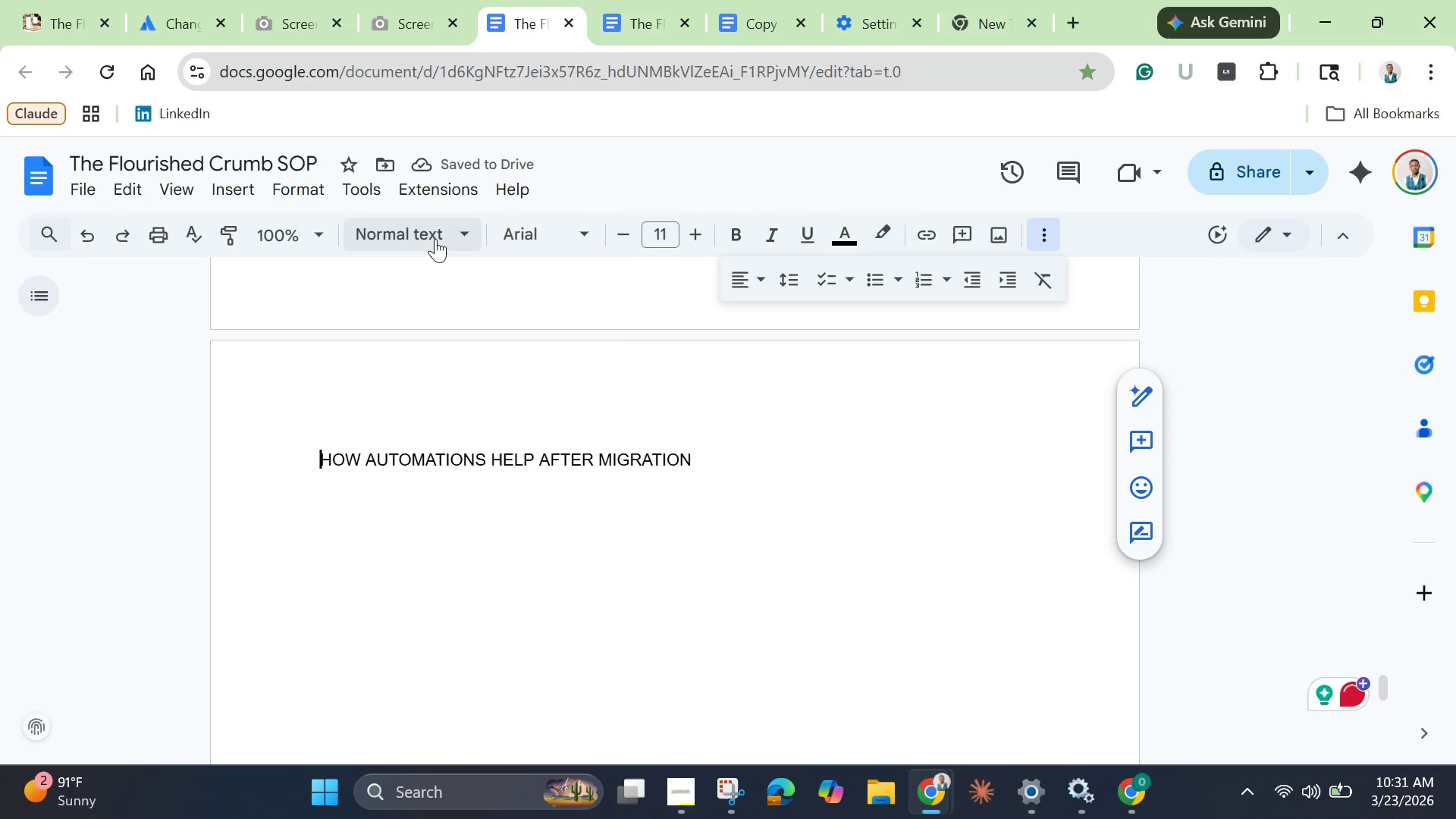 
left_click([435, 239])
 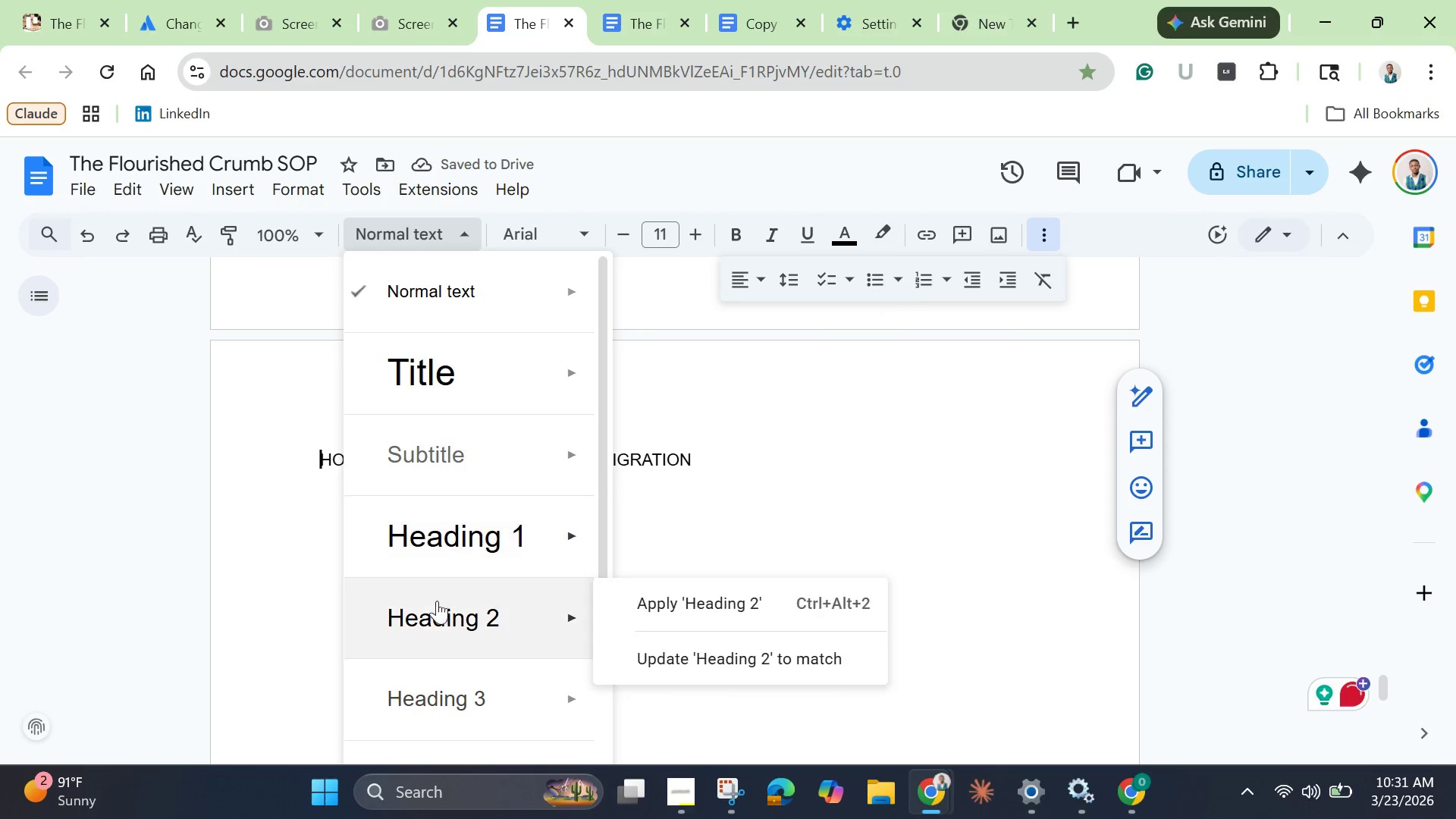 
left_click([435, 608])
 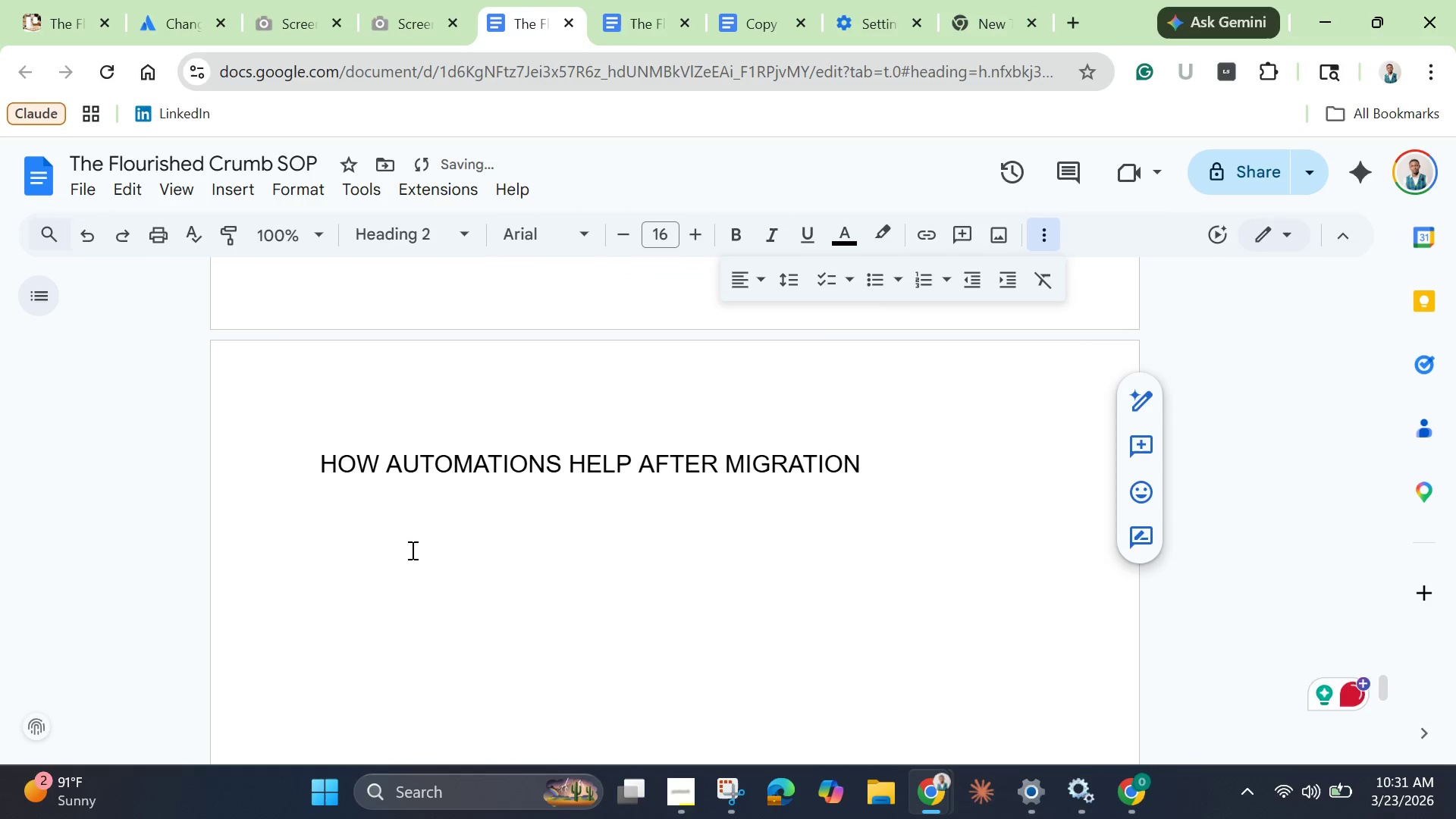 
left_click([410, 548])
 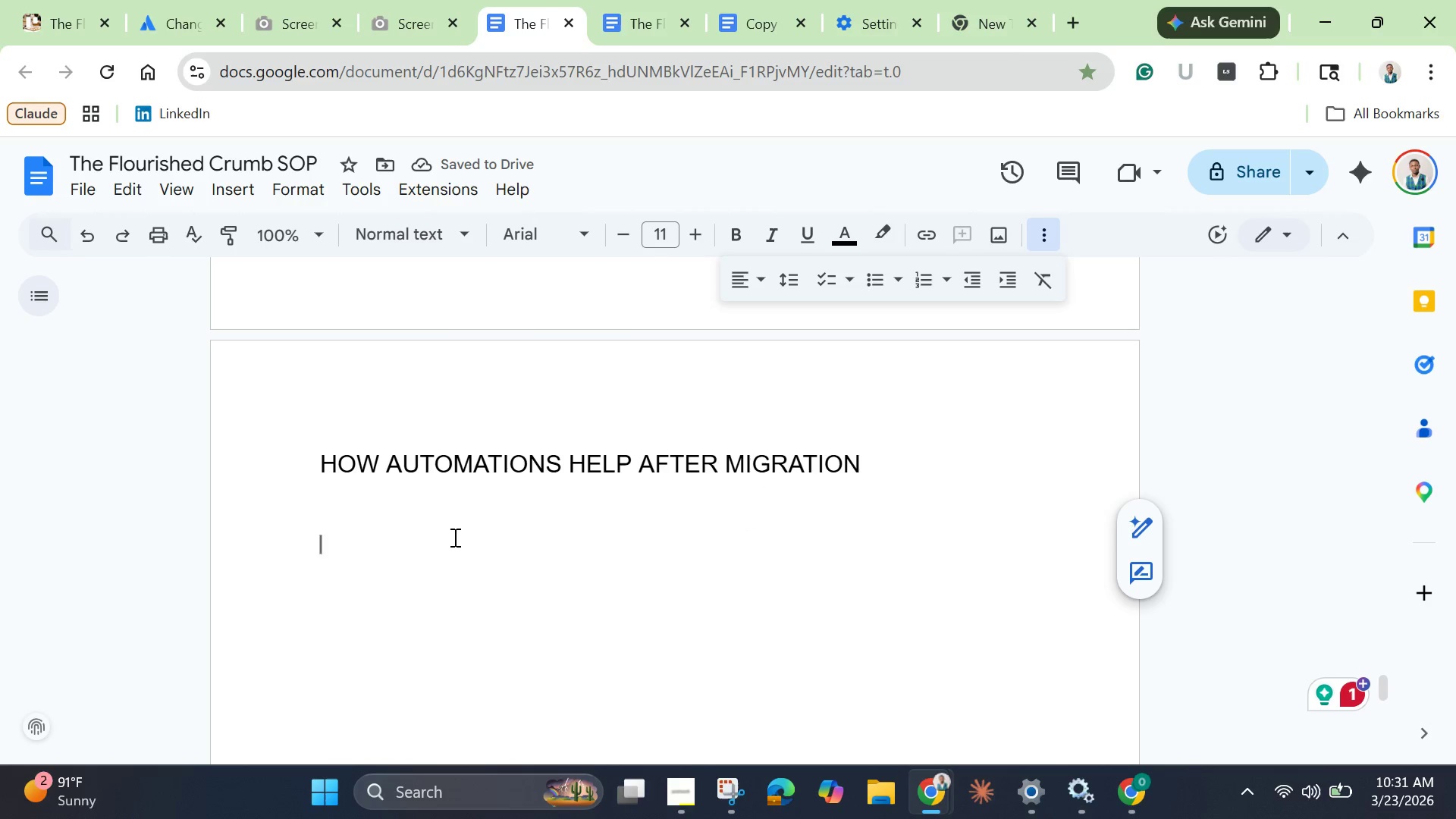 
left_click([334, 509])
 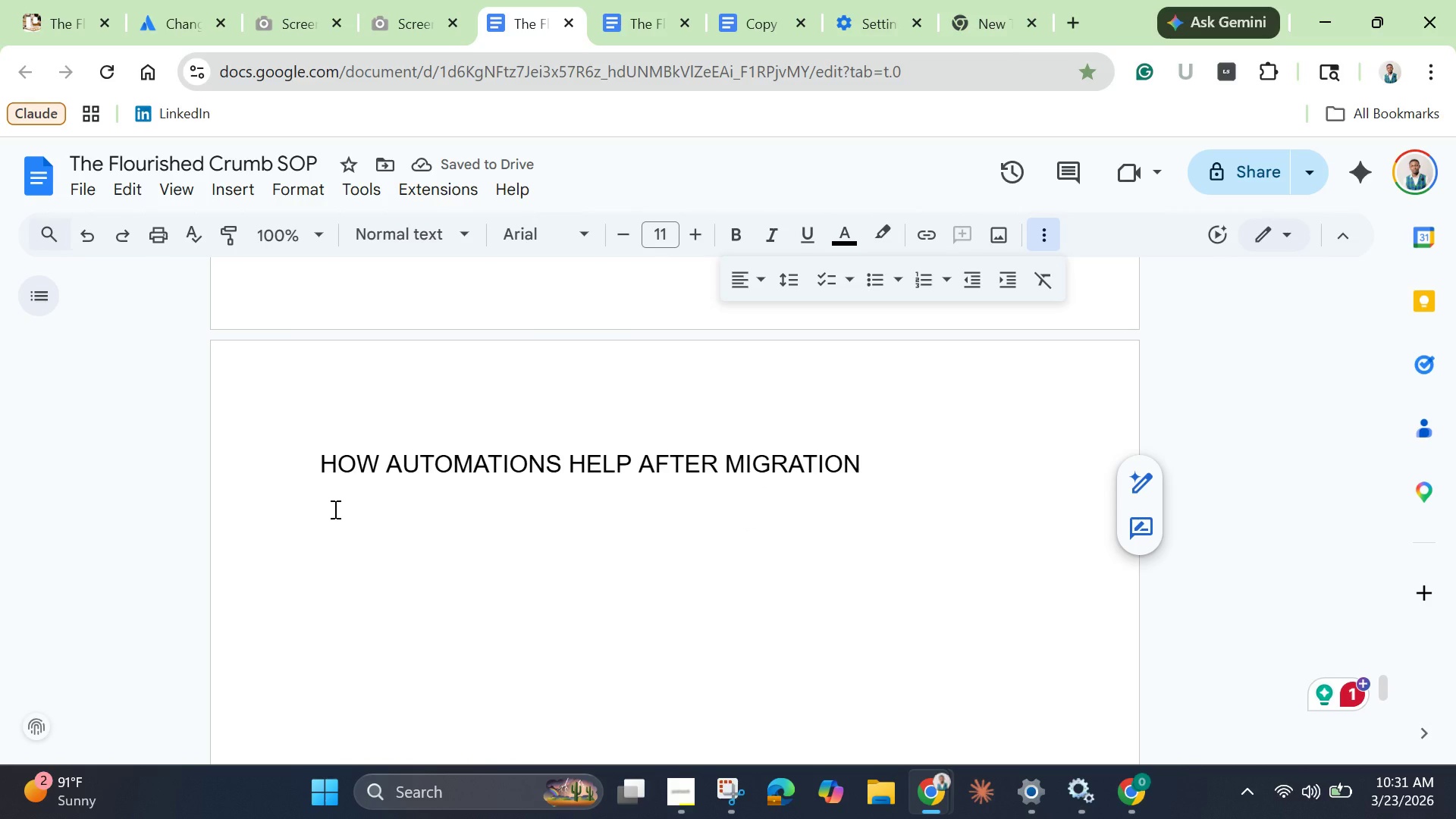 
type(Once a )
key(Backspace)
key(Backspace)
type(cards are migrated )
key(Backspace)
type(, the autopmat)
key(Backspace)
key(Backspace)
key(Backspace)
key(Backspace)
type(mation )
key(Backspace)
type(s take over)
 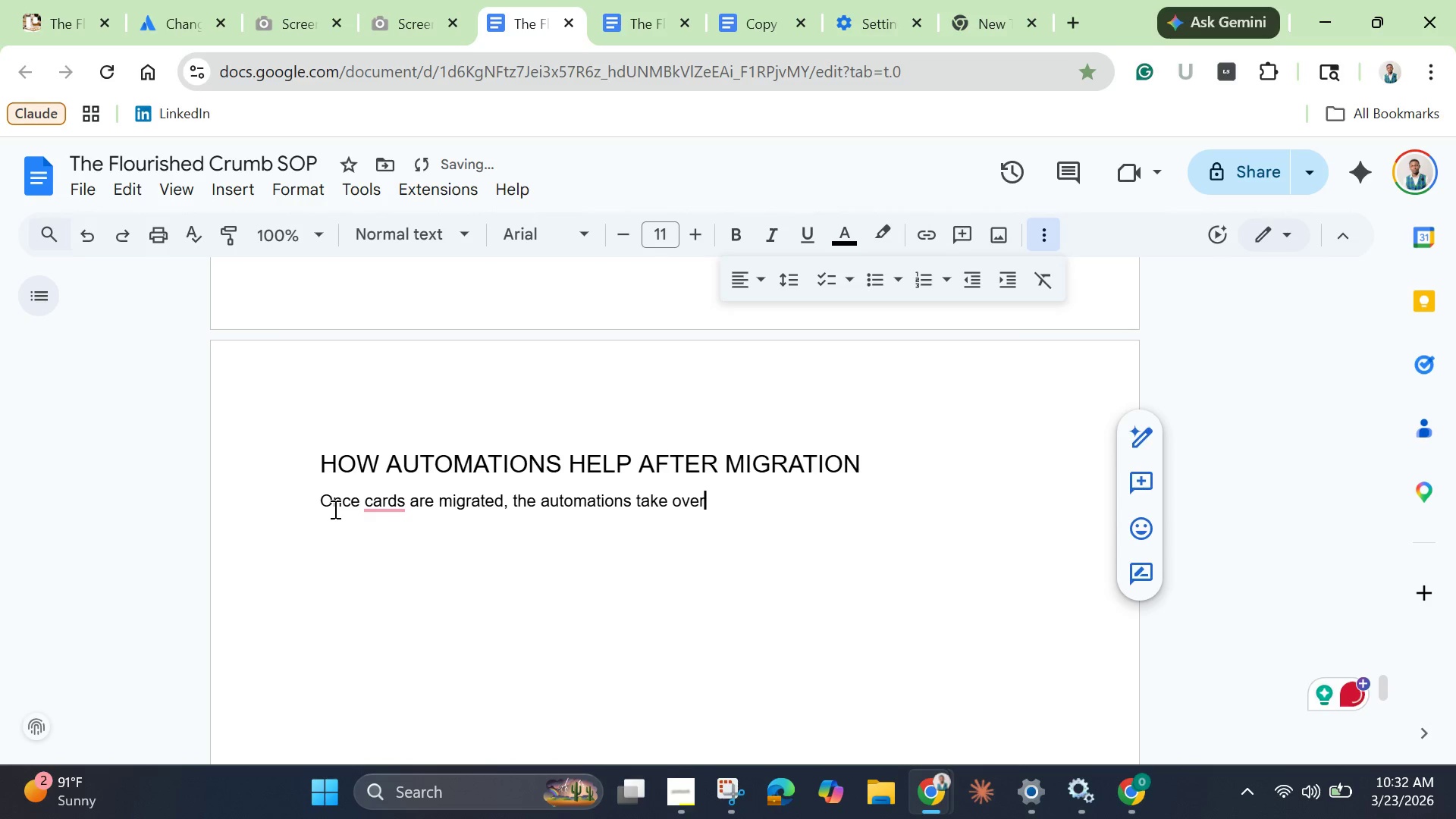 
key(Enter)
 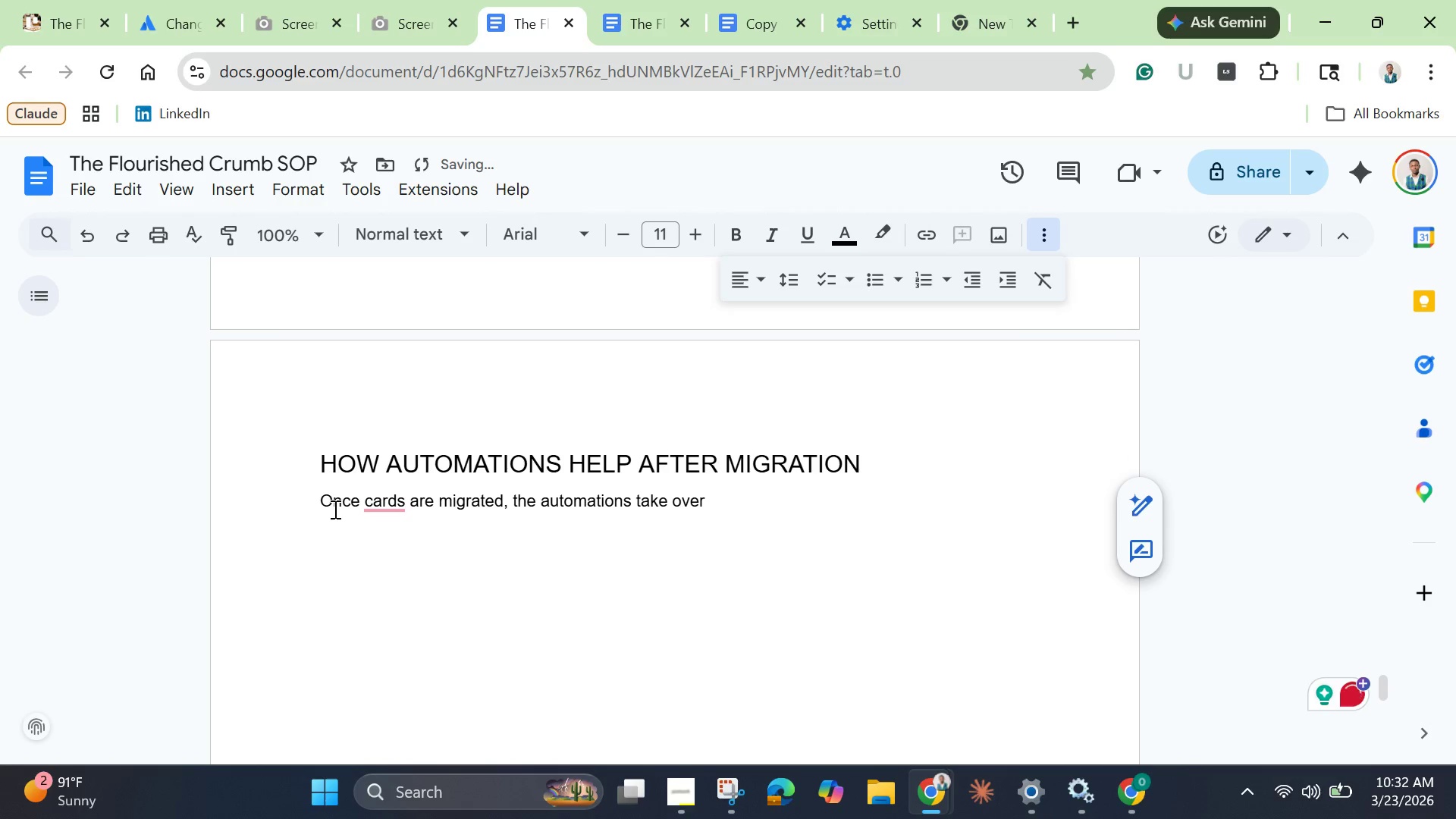 
key(Backspace)
 